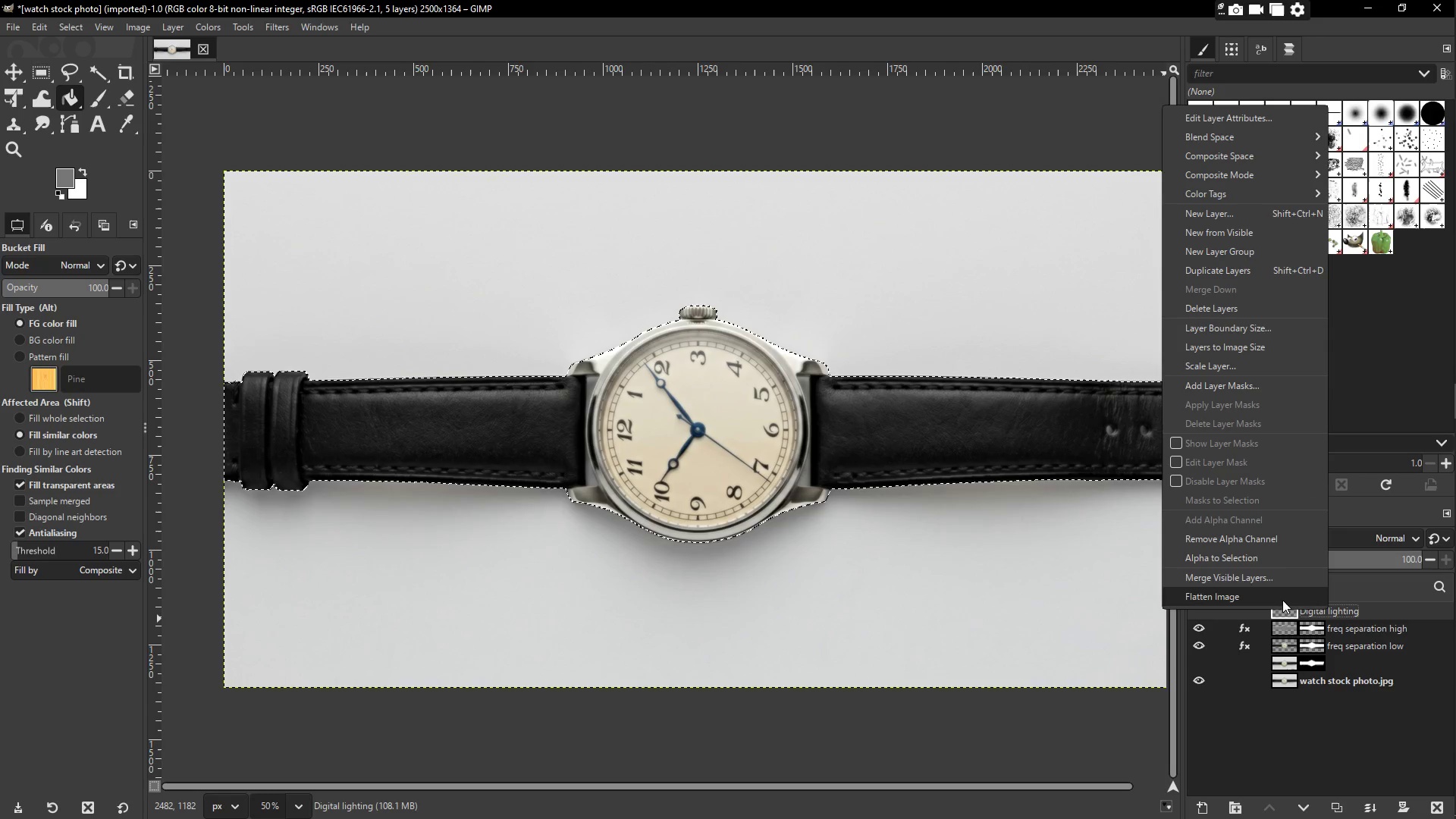 
mouse_move([1258, 576])
 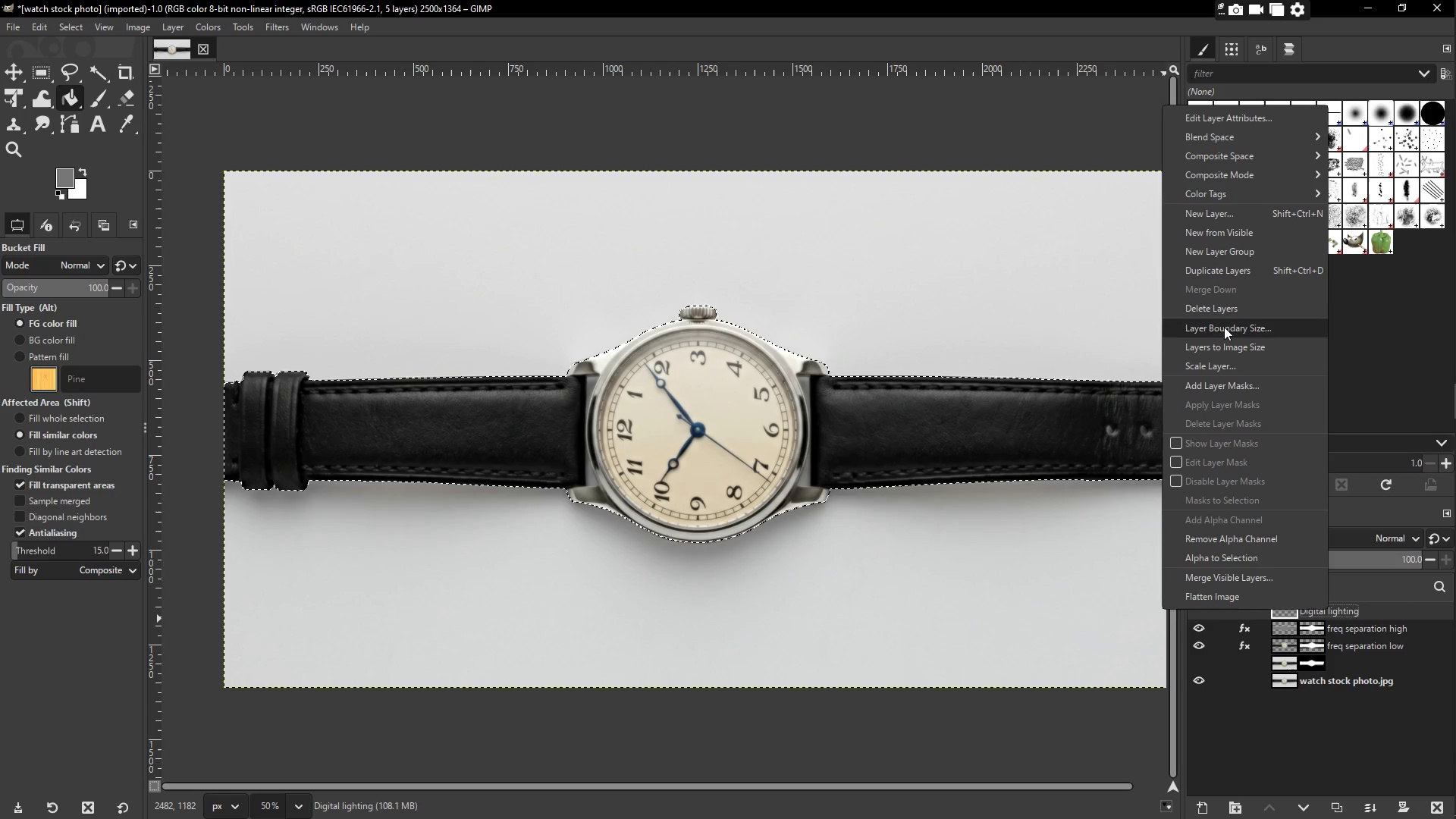 
left_click([1227, 311])
 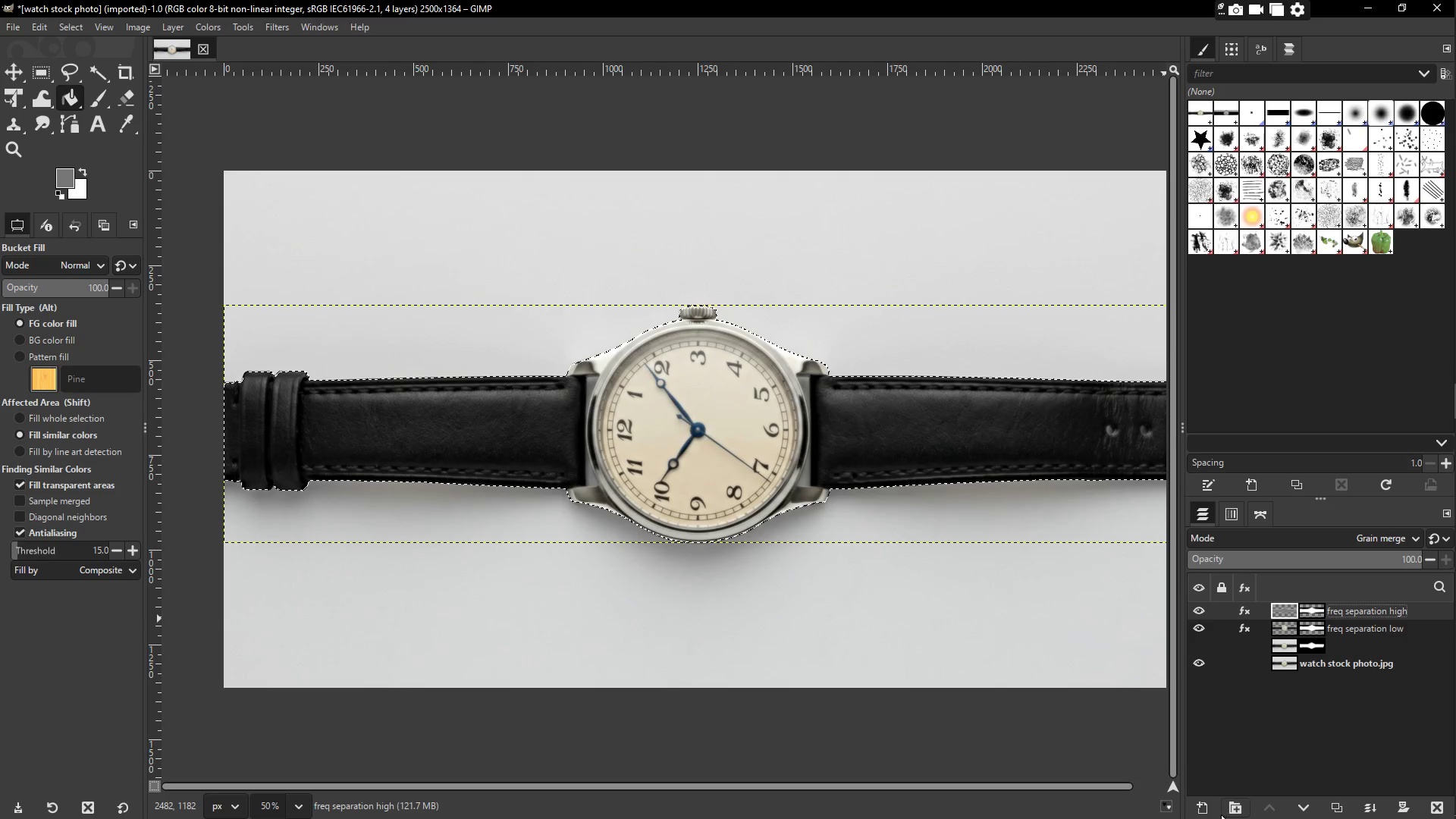 
left_click([1207, 804])
 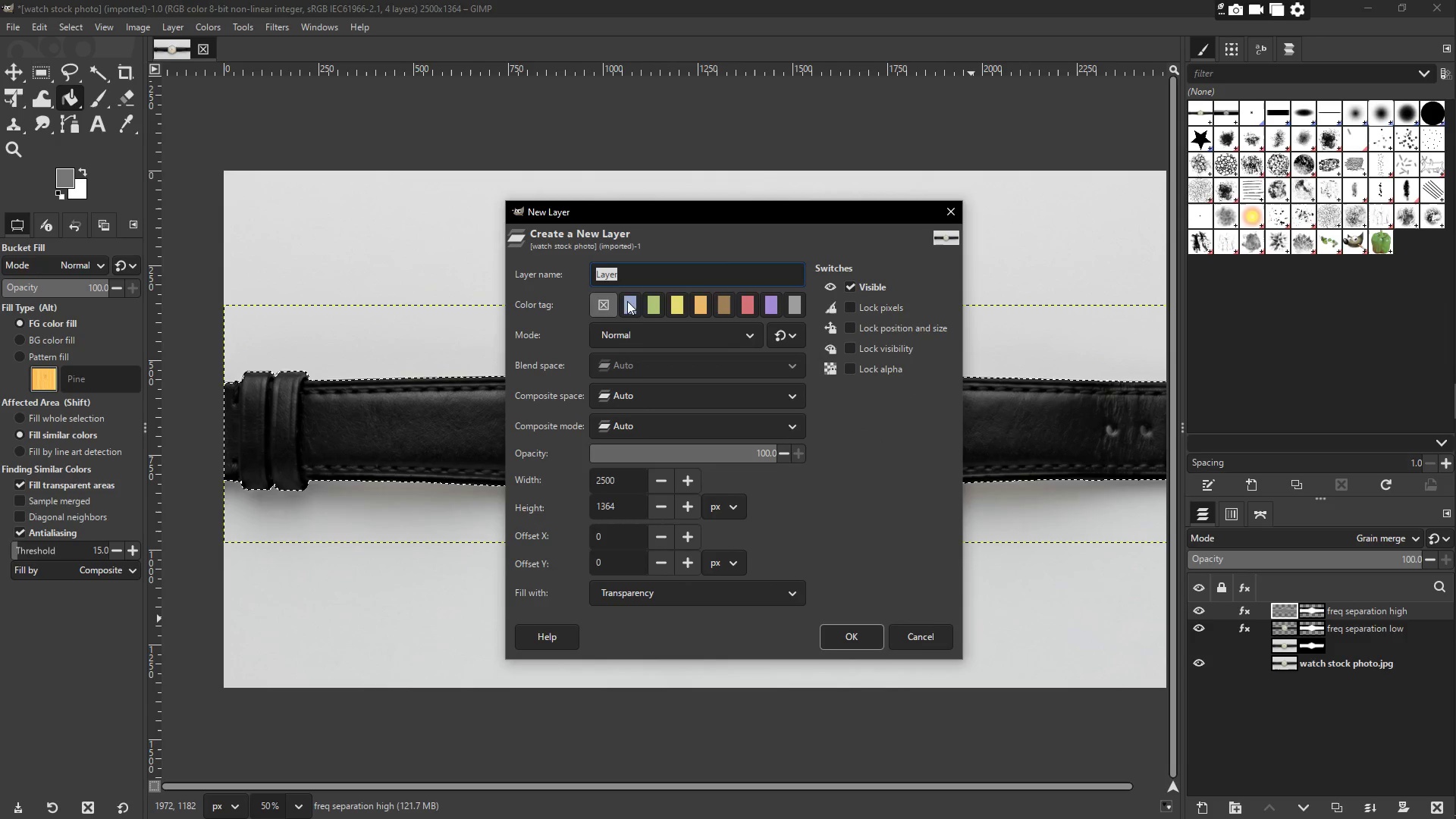 
left_click([629, 303])
 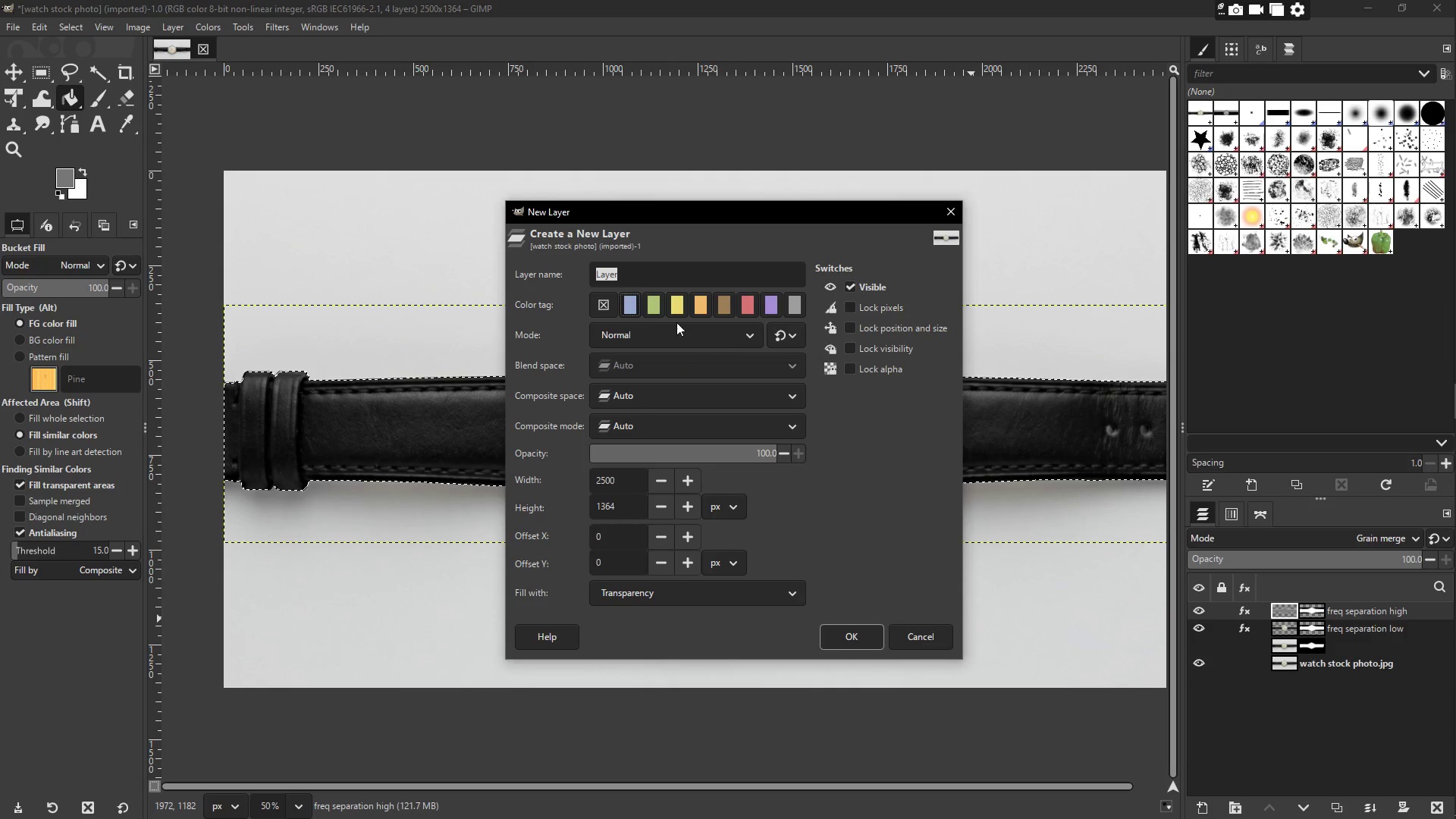 
left_click([612, 285])
 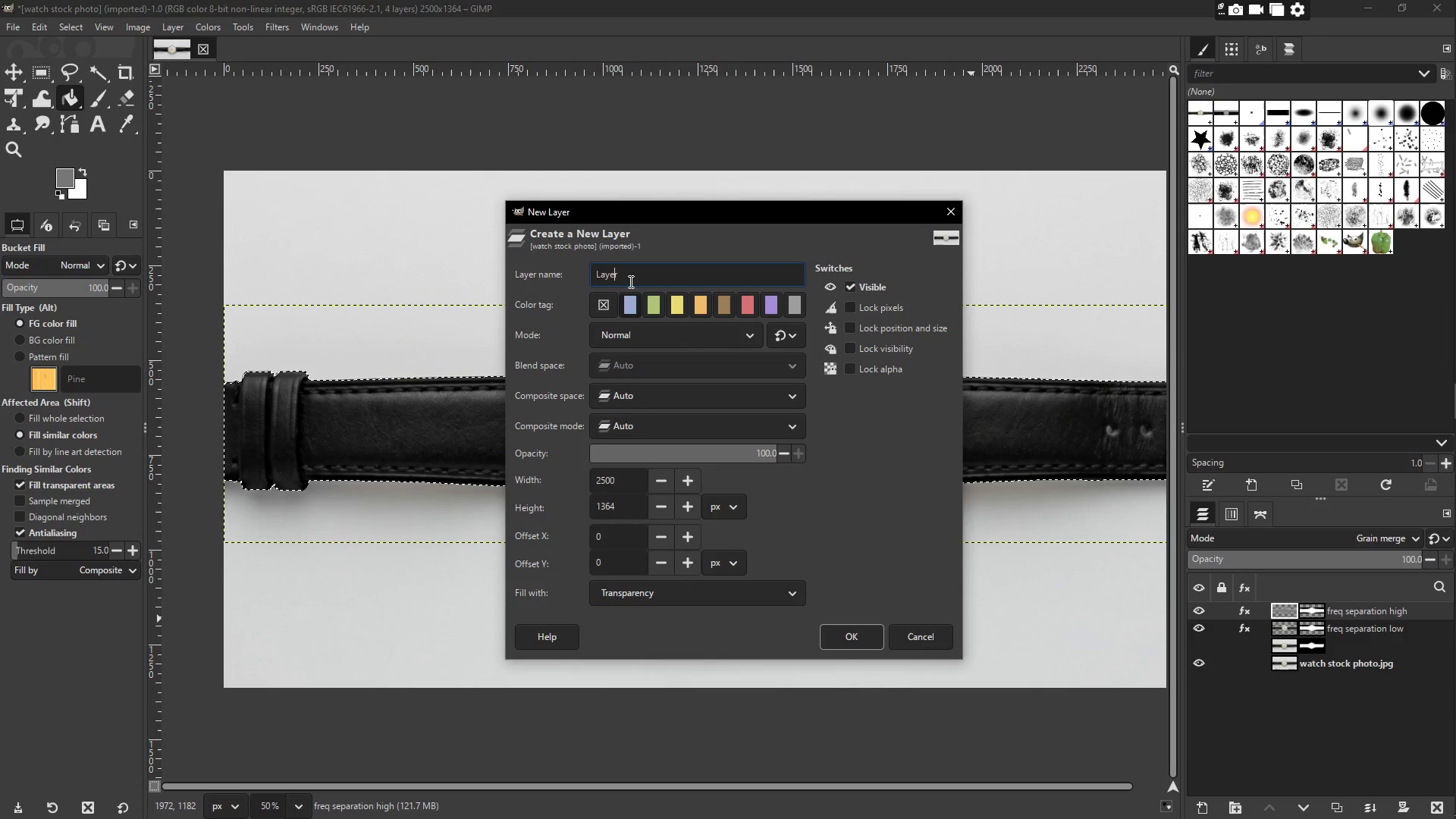 
left_click_drag(start_coordinate=[629, 279], to_coordinate=[575, 272])
 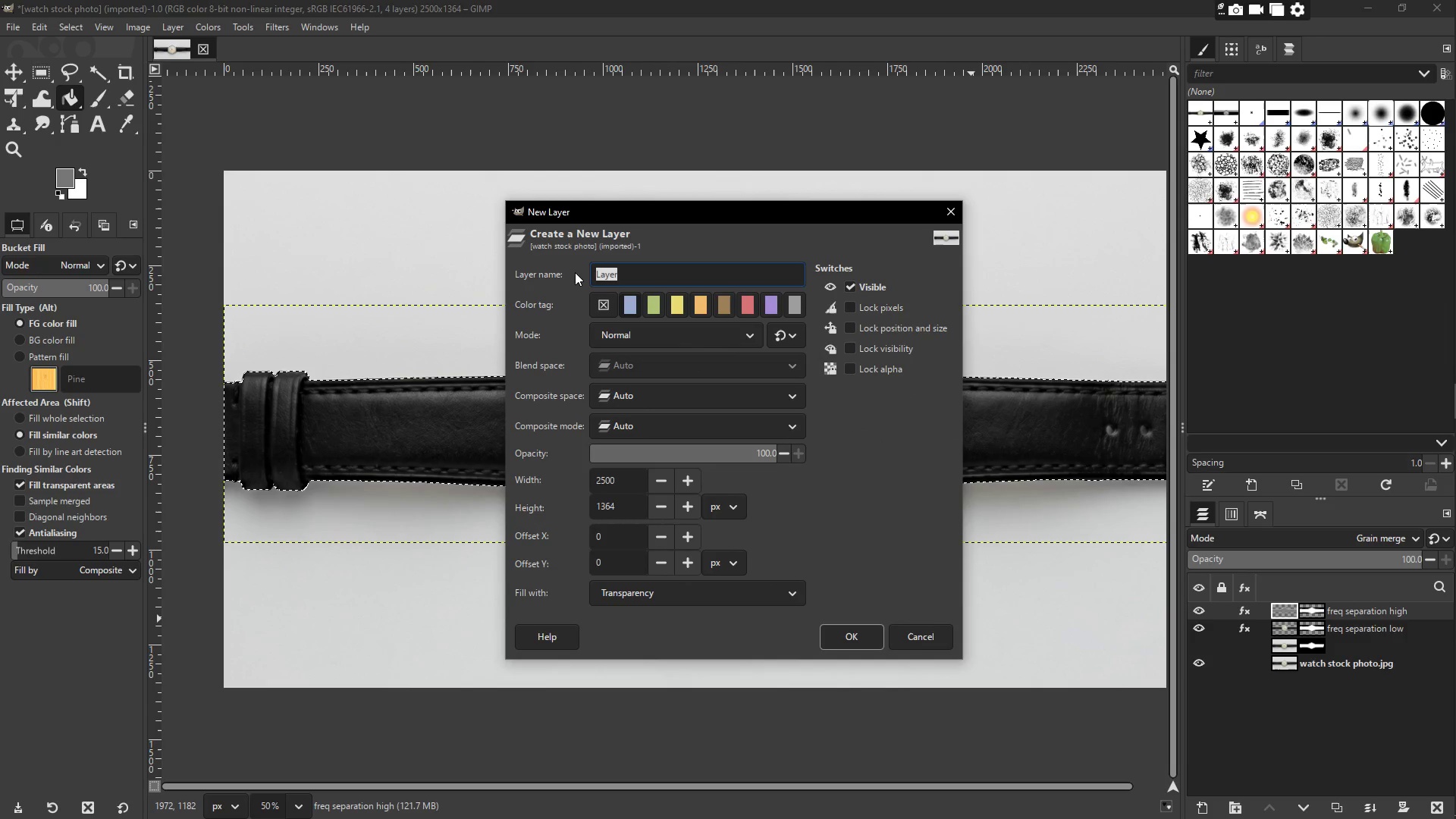 
type(ditigal)
key(Backspace)
key(Backspace)
key(Backspace)
key(Backspace)
key(Backspace)
type(gital lighting)
 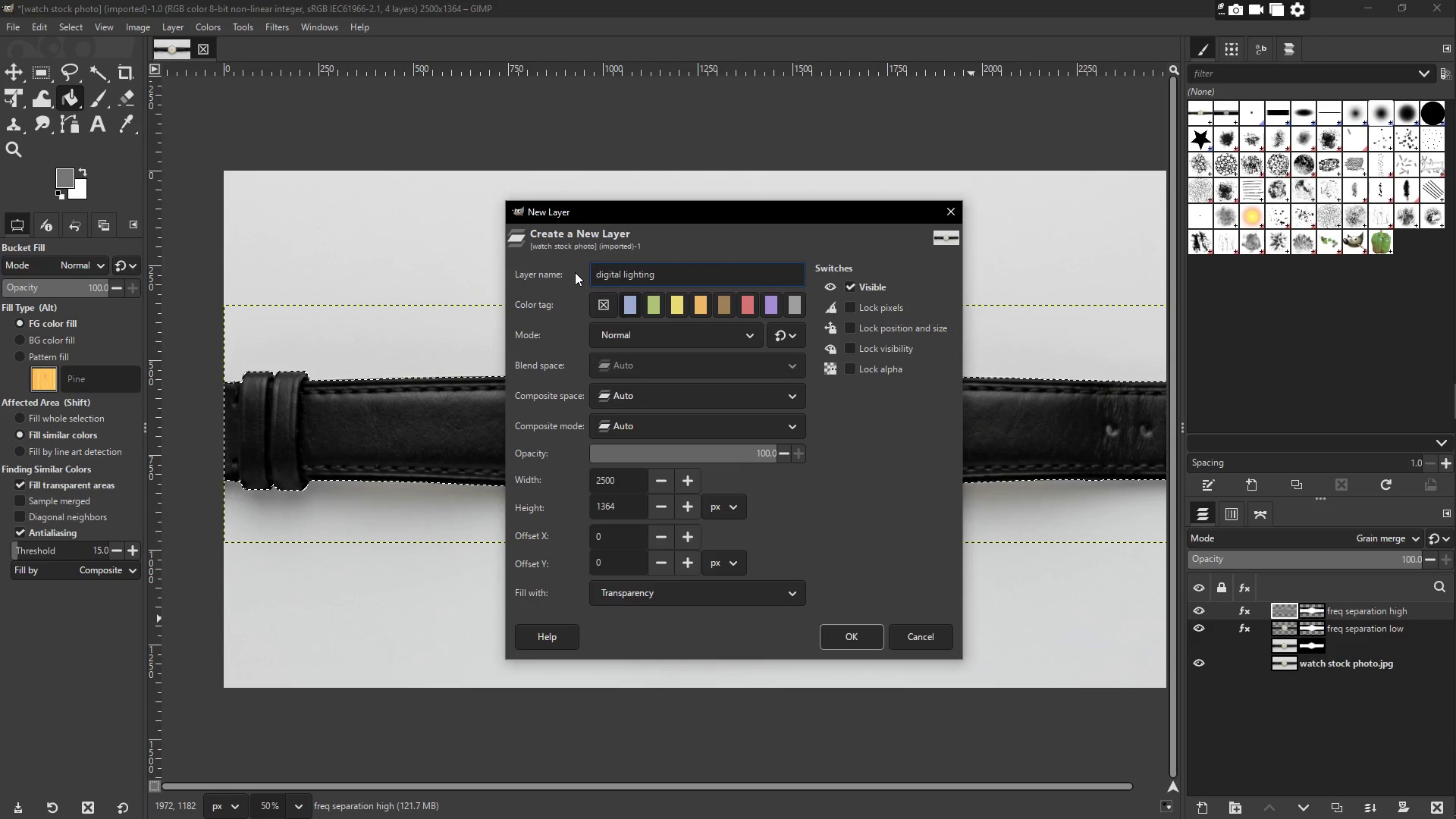 
left_click([693, 602])
 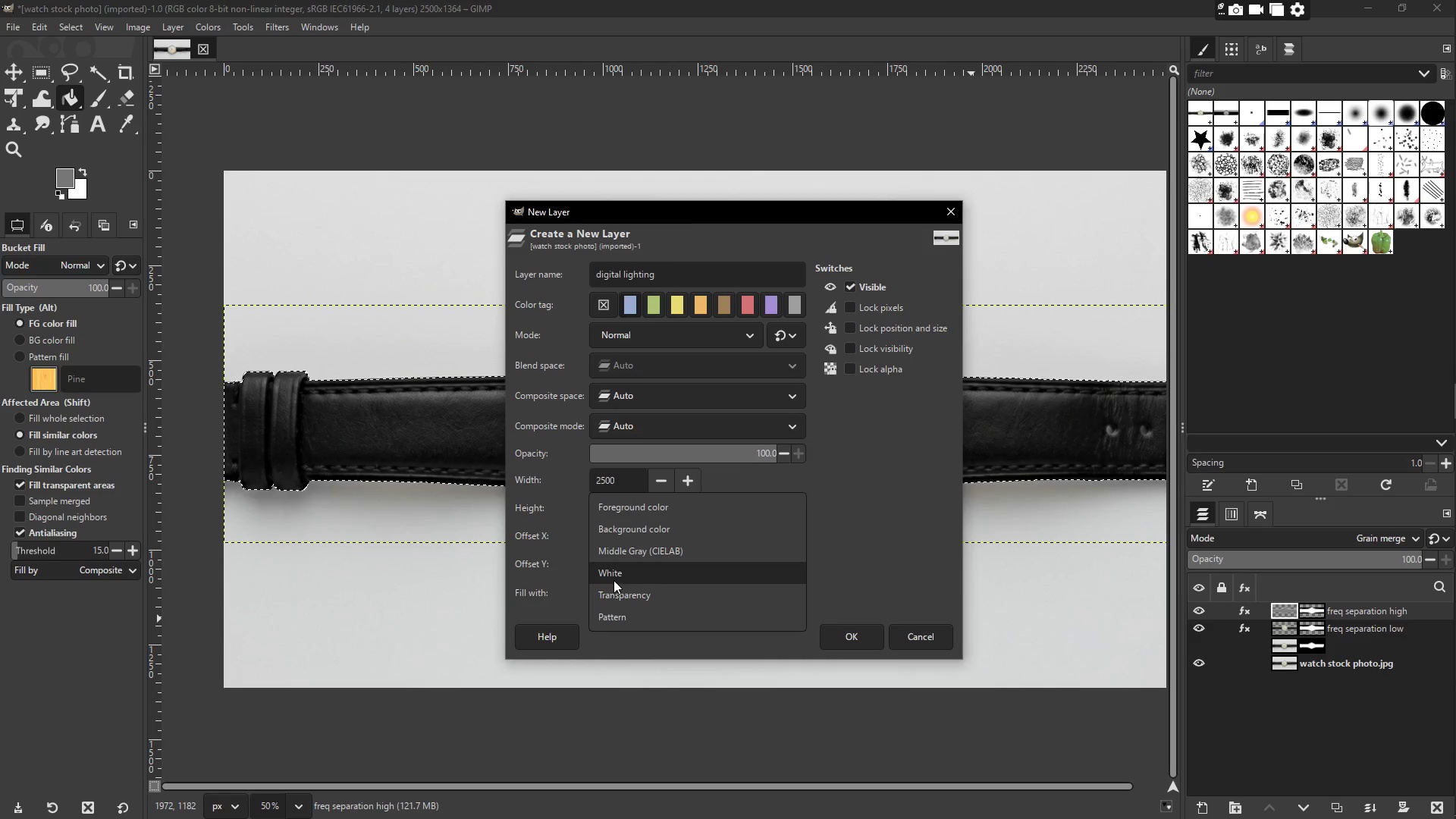 
scroll: coordinate [615, 580], scroll_direction: up, amount: 1.0
 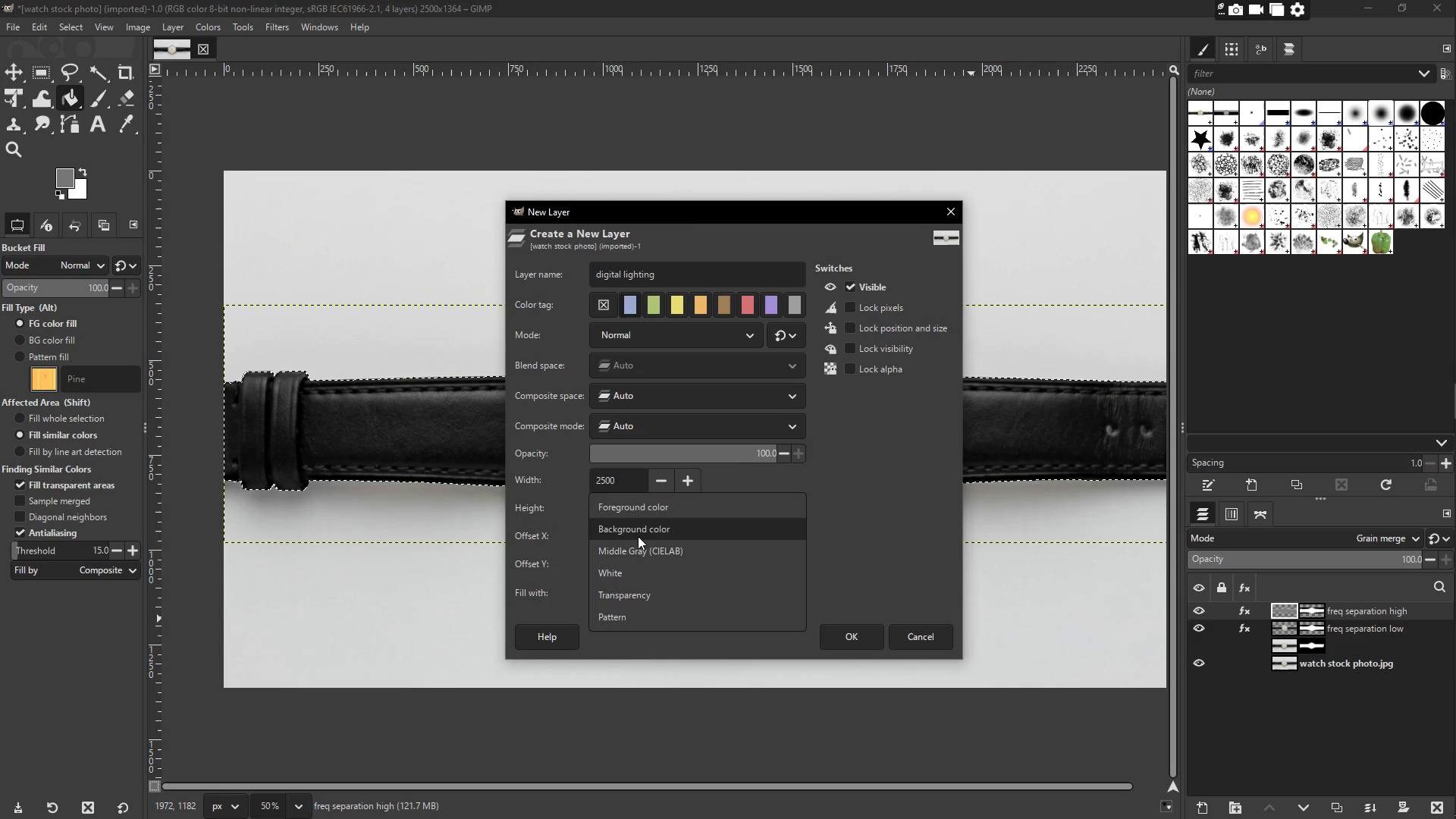 
left_click([657, 548])
 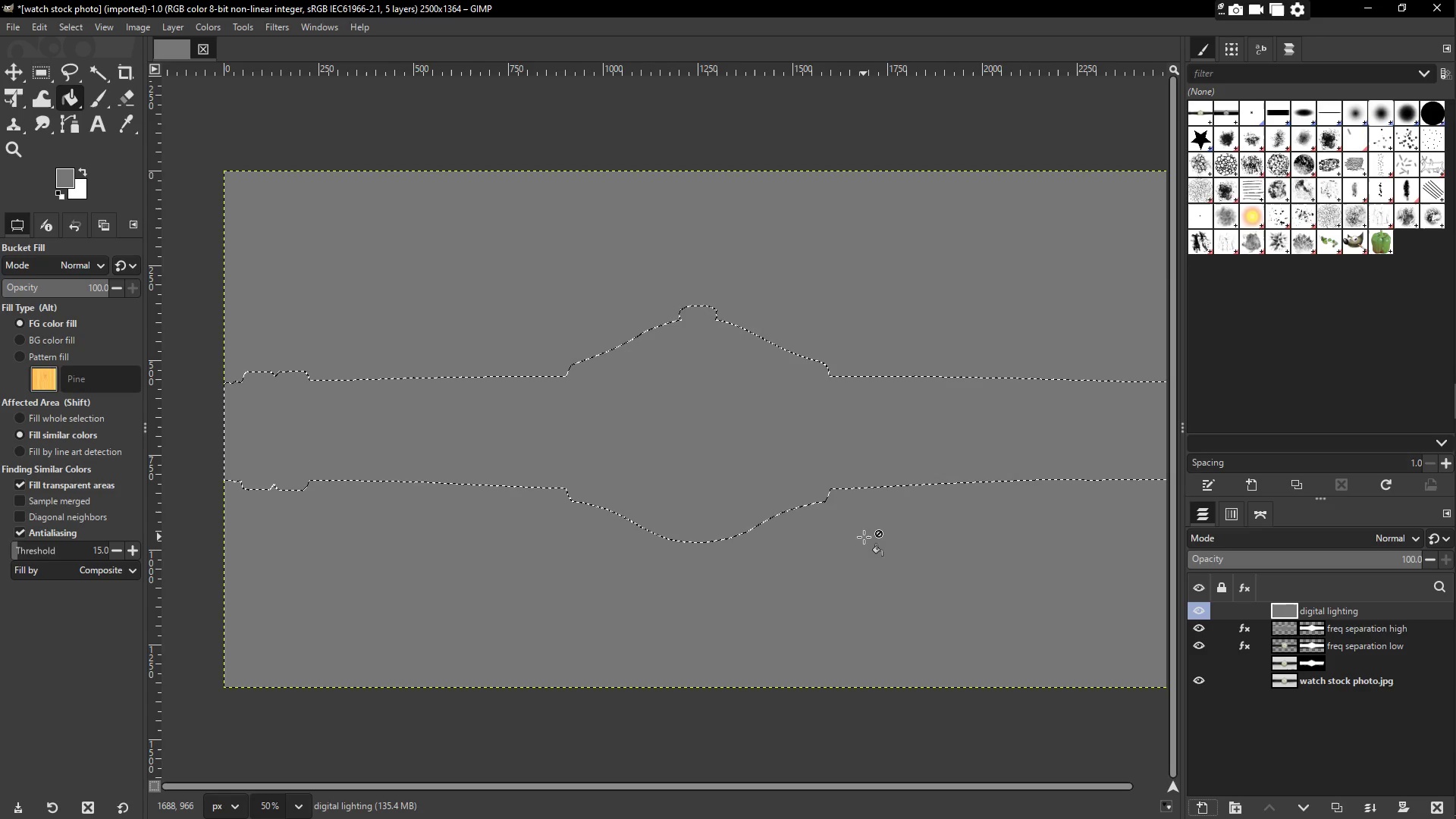 
wait(9.58)
 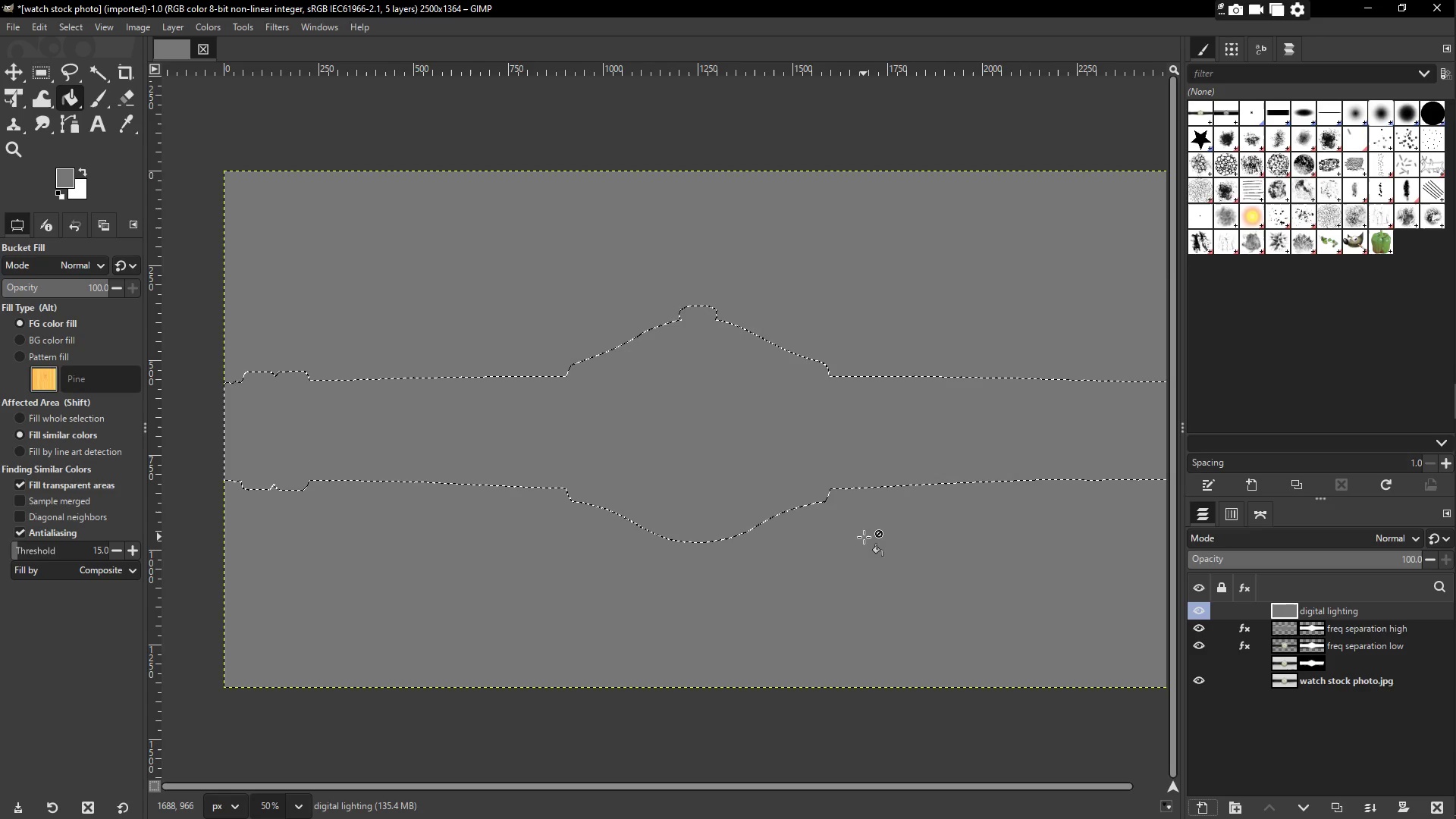 
type(bbb)
 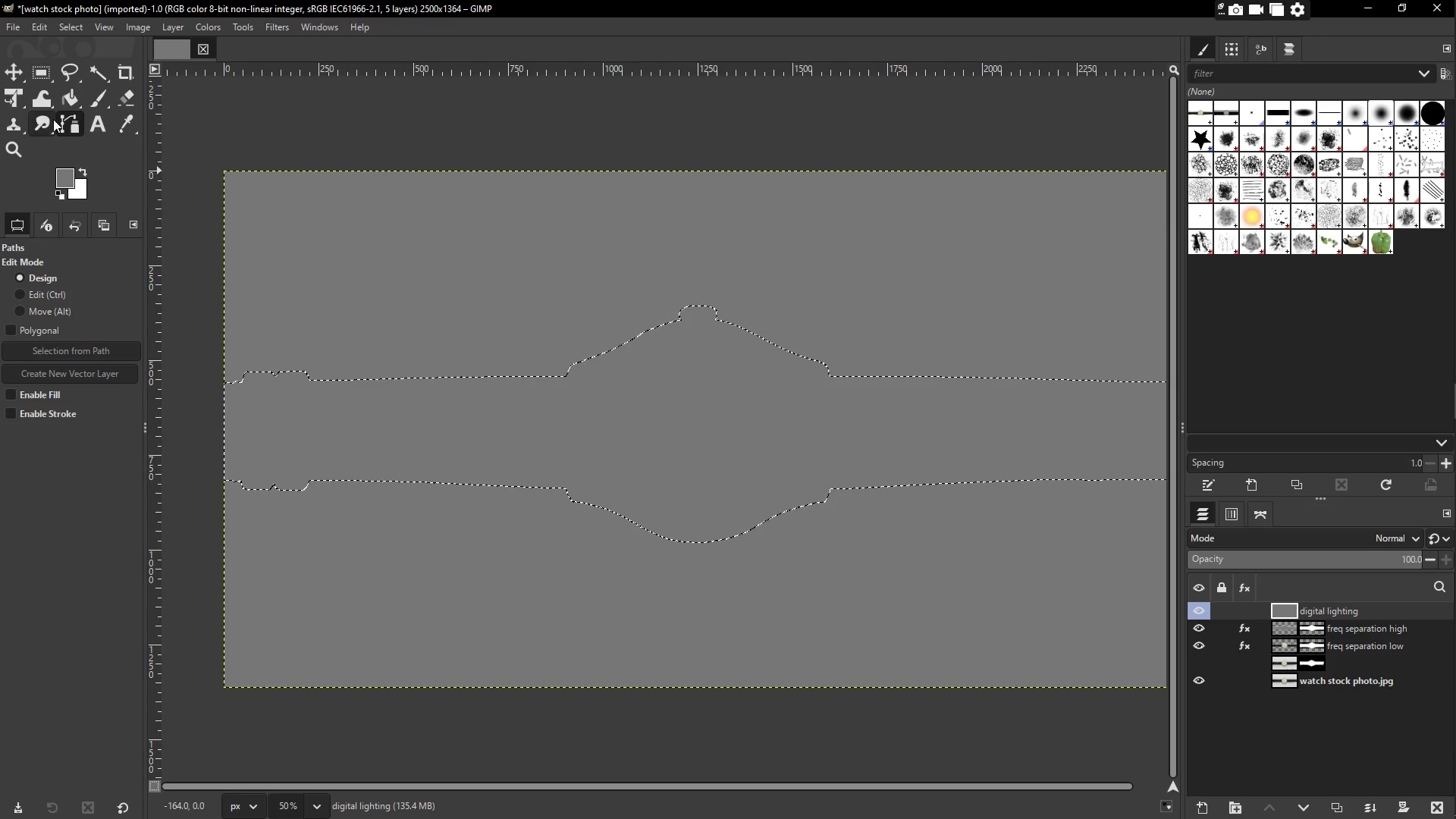 
left_click([97, 99])
 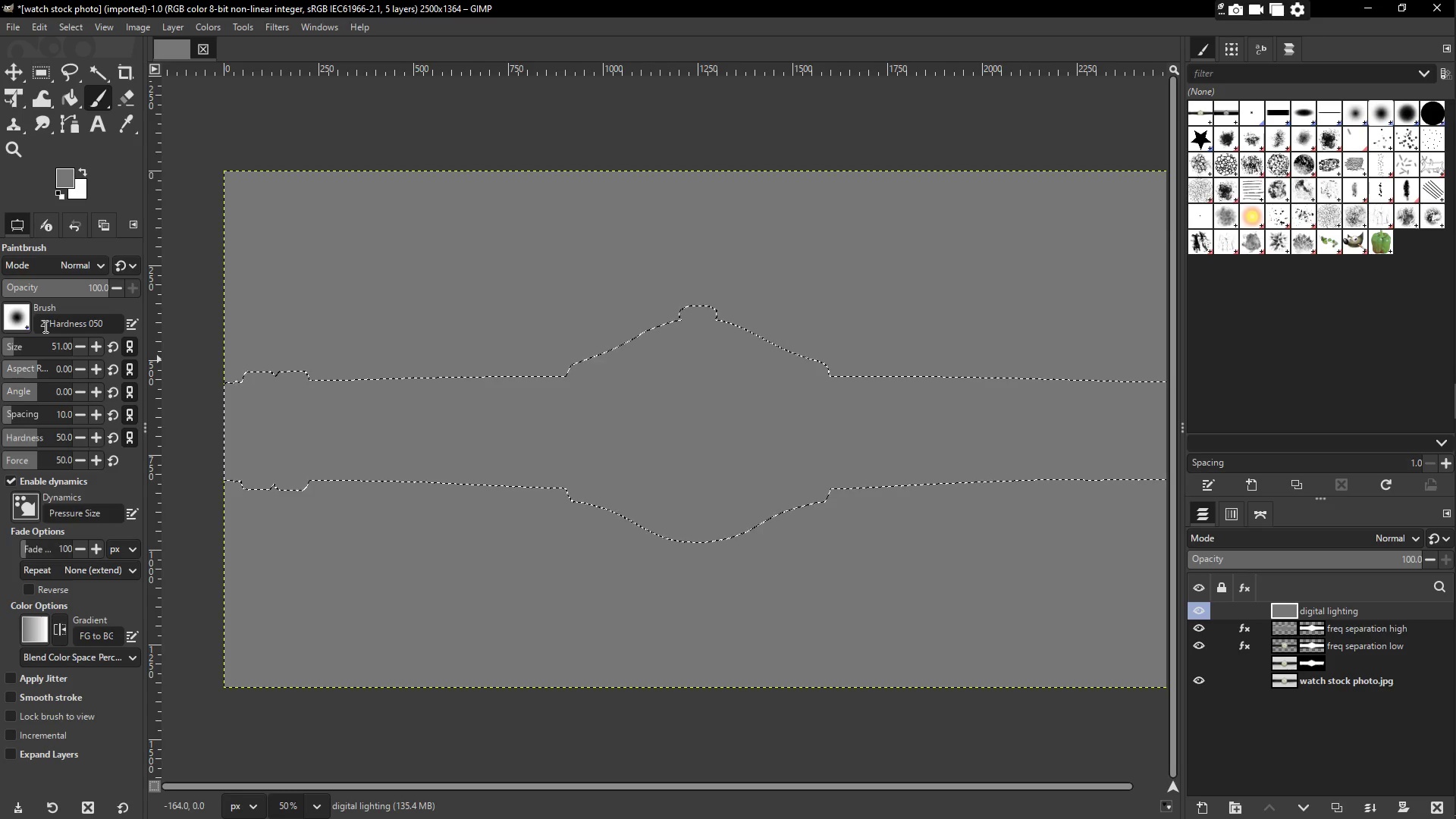 
wait(10.66)
 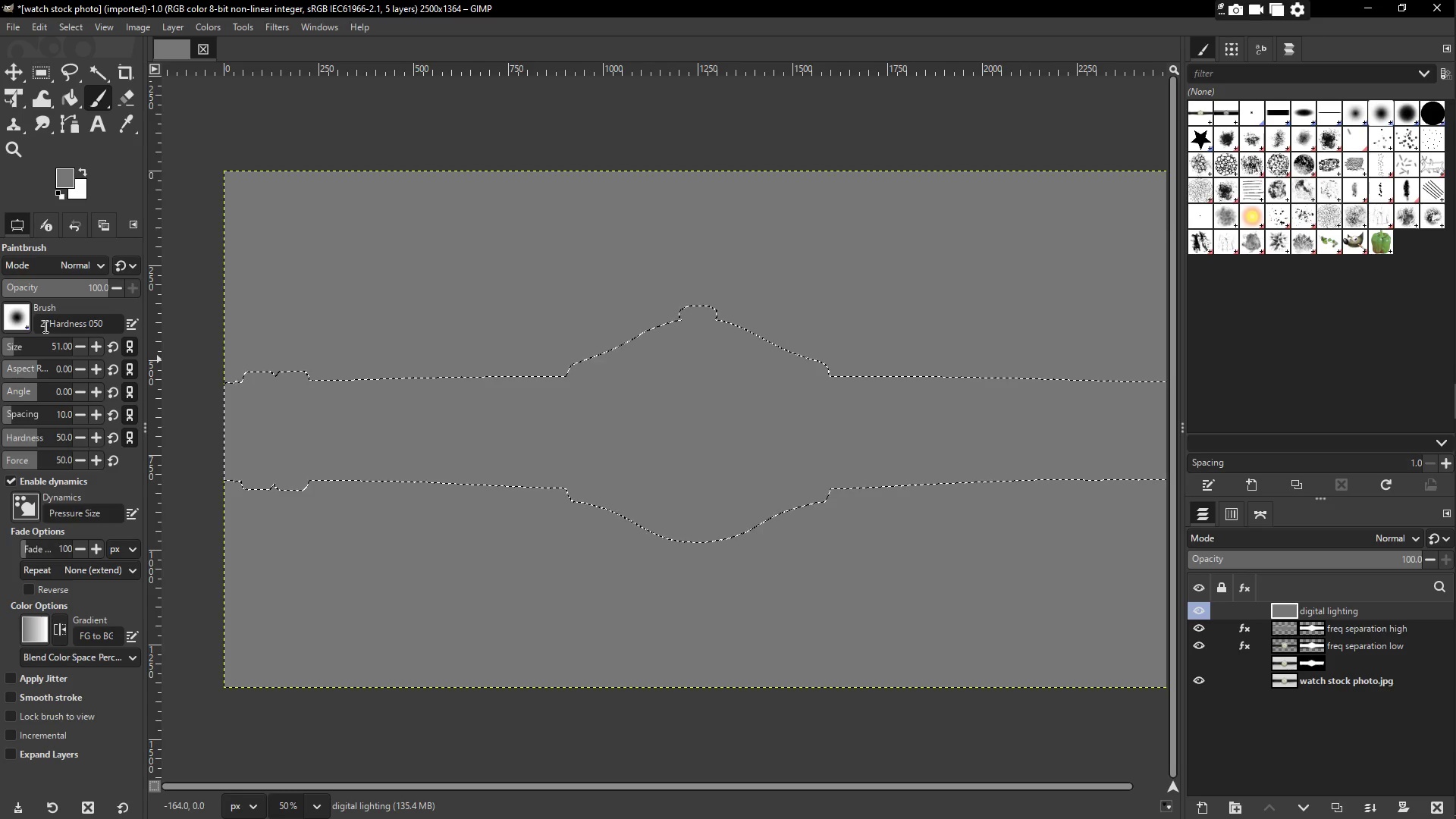 
scroll: coordinate [42, 448], scroll_direction: down, amount: 1.0
 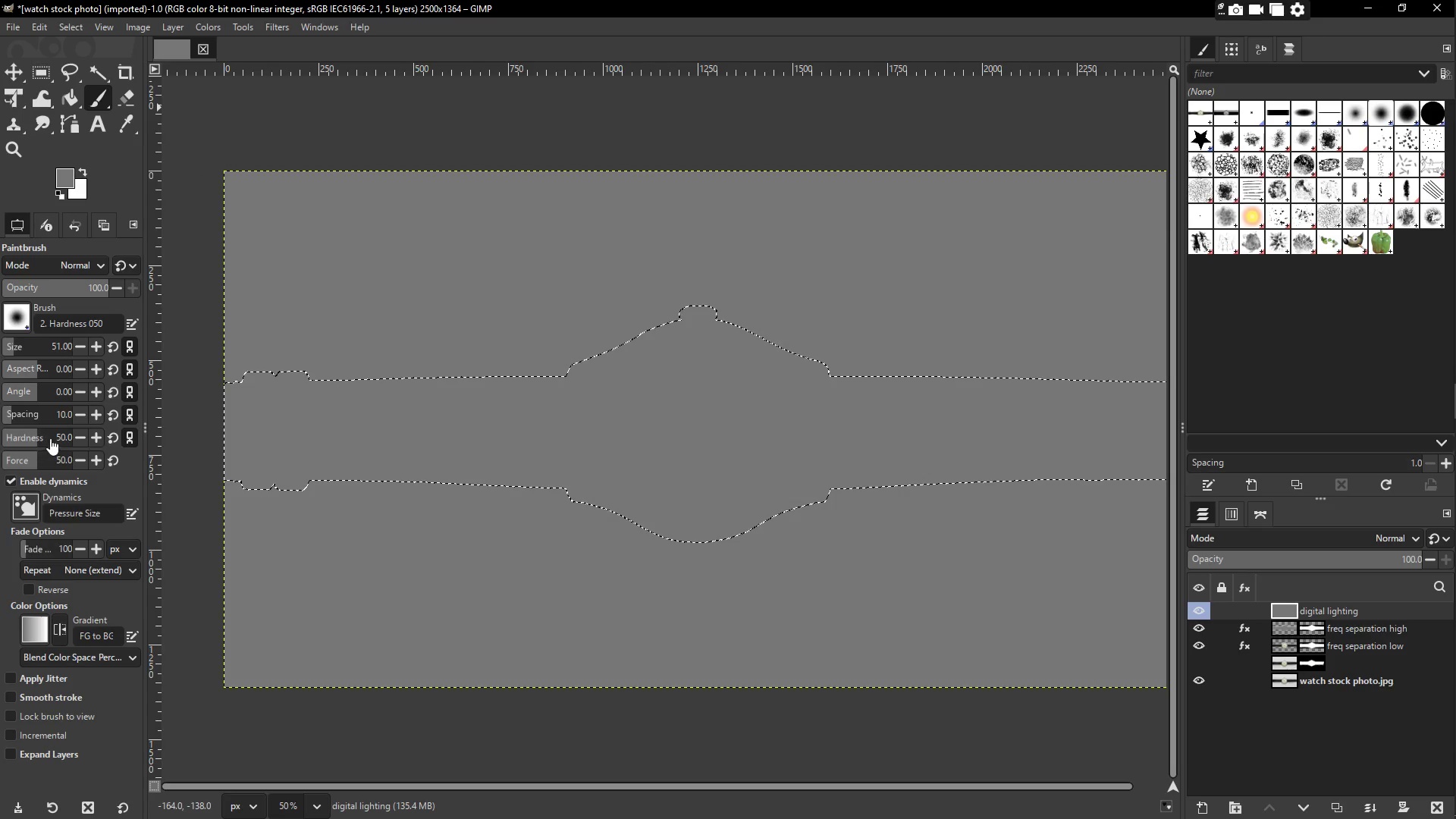 
scroll: coordinate [54, 431], scroll_direction: up, amount: 1.0
 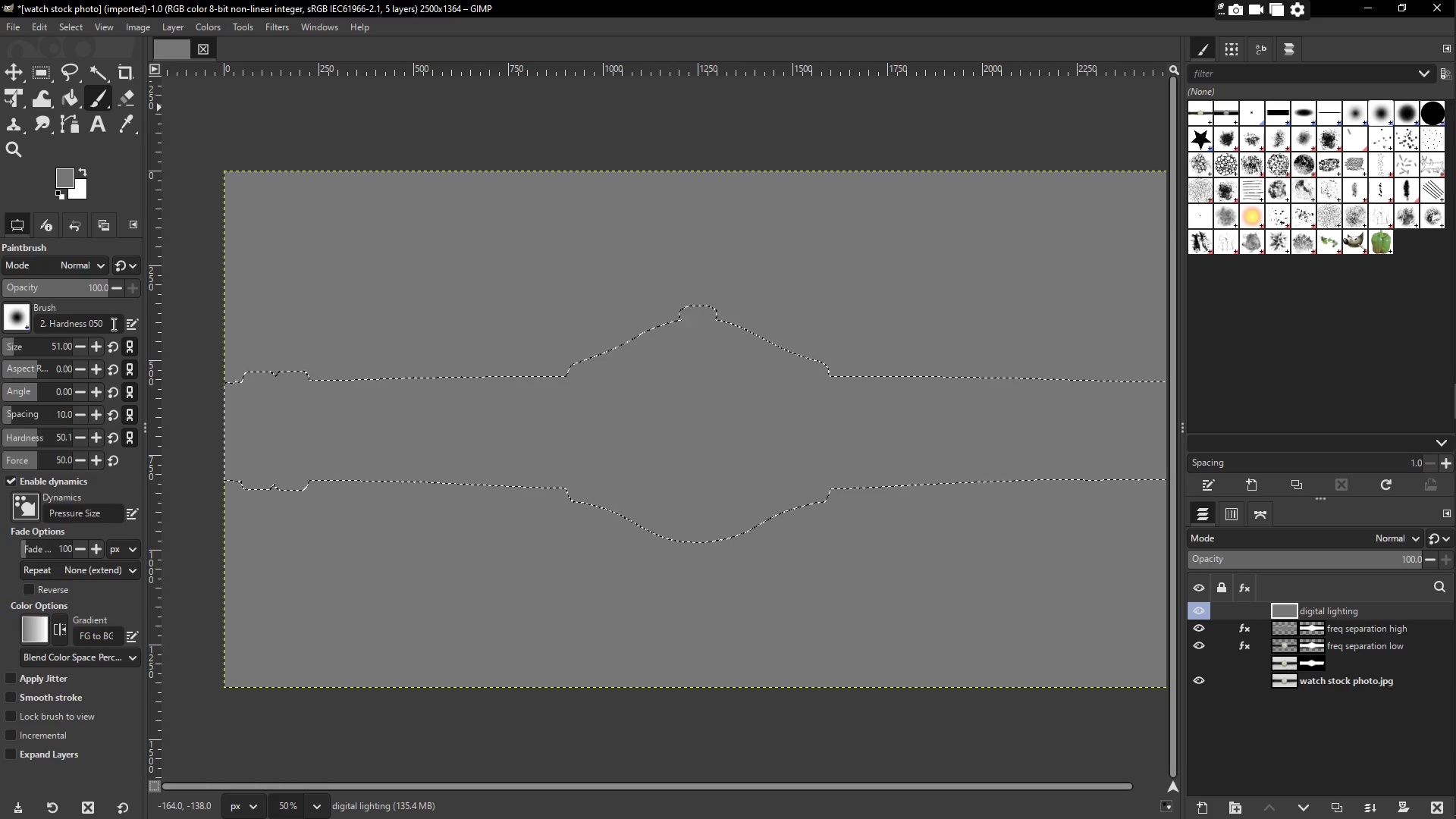 
wait(5.76)
 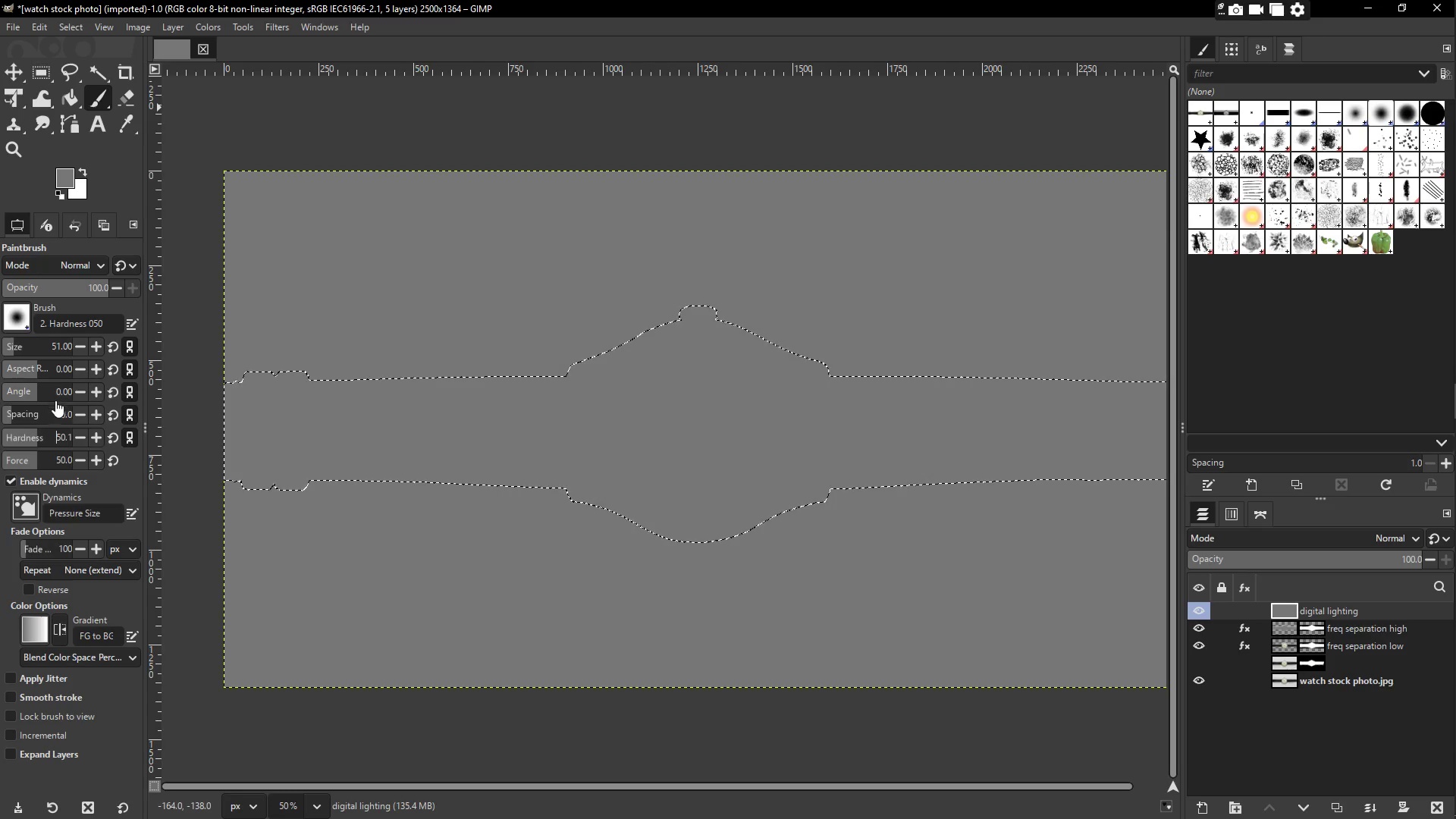 
left_click([117, 285])
 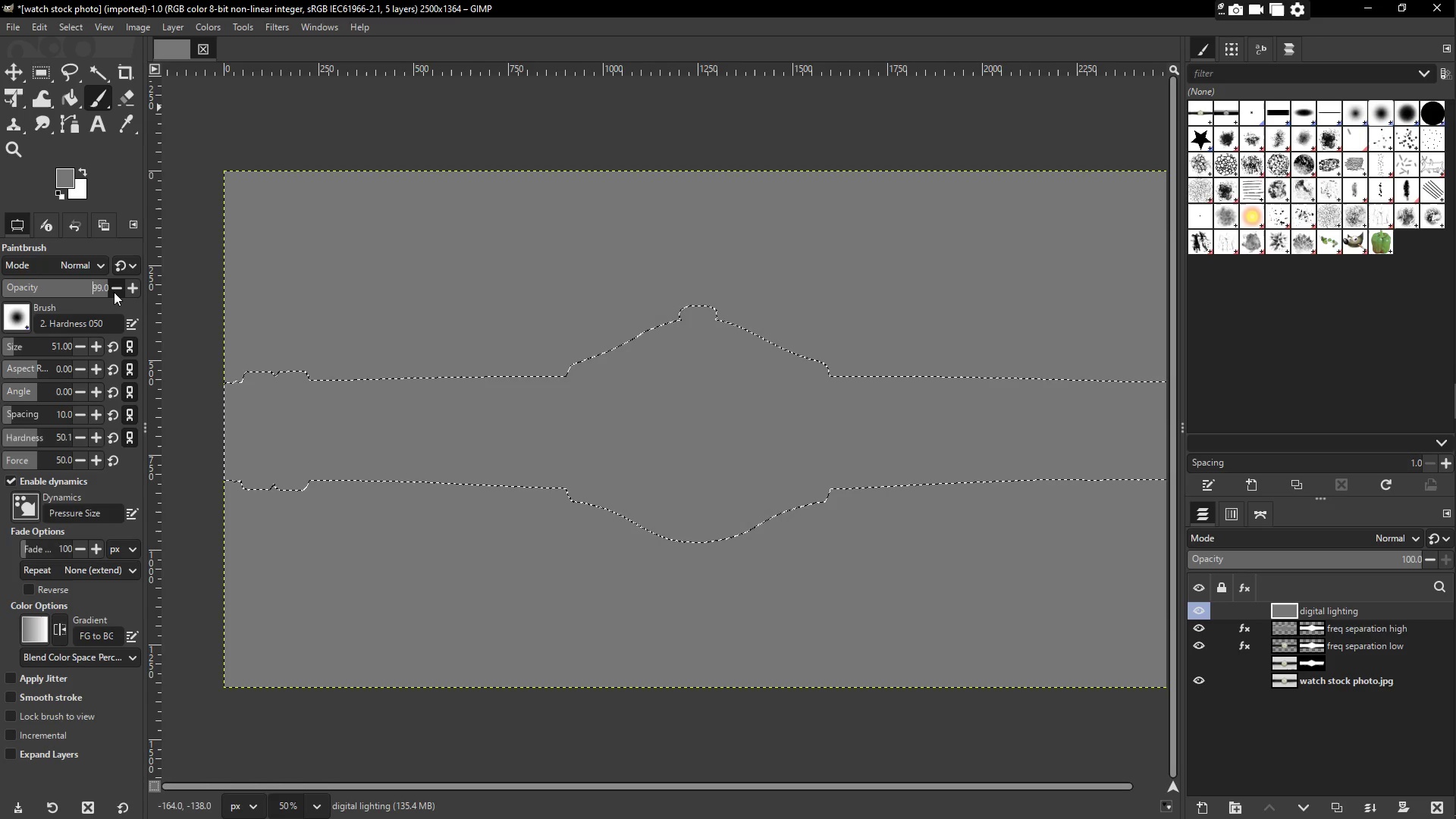 
left_click([116, 285])
 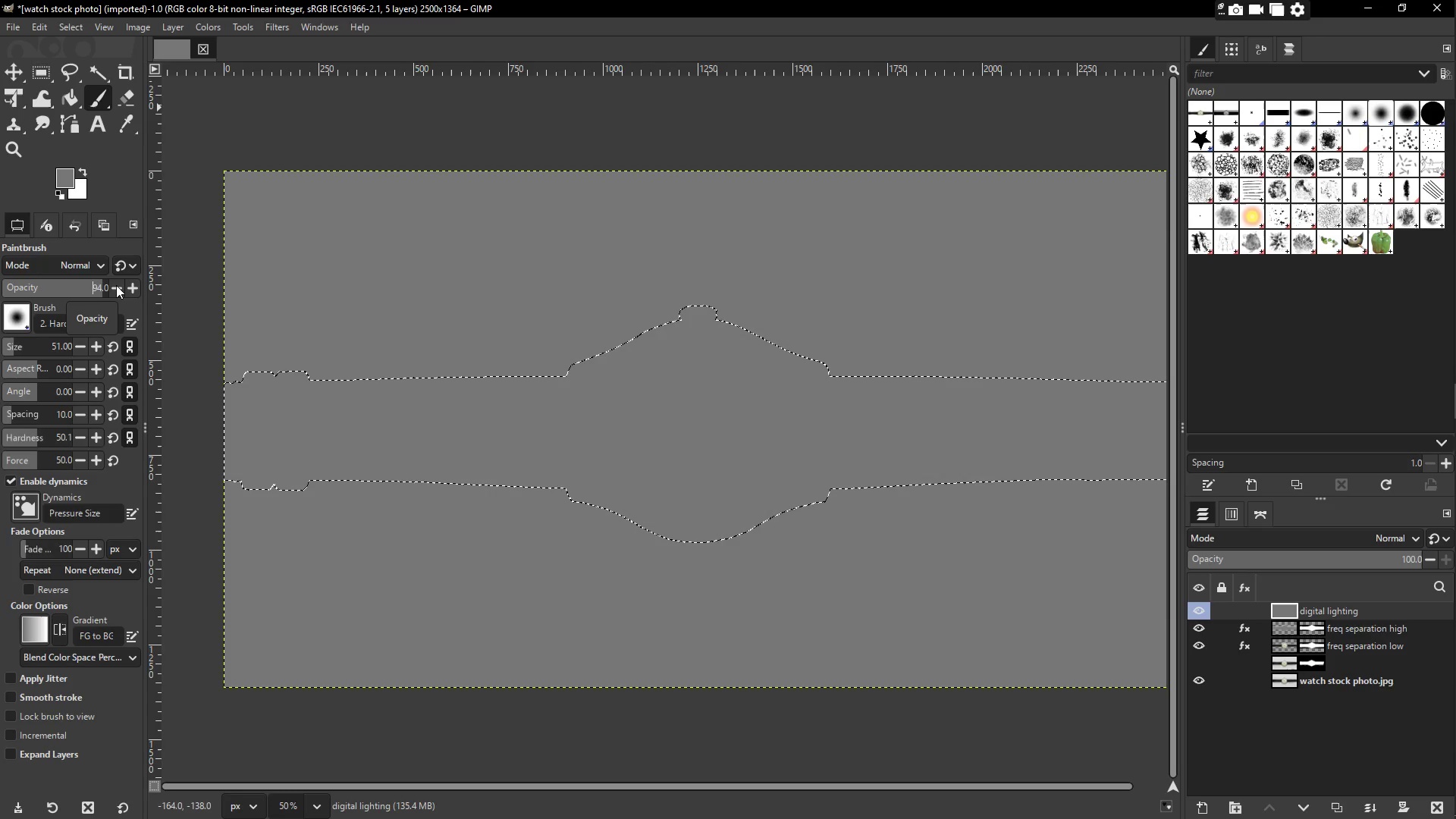 
double_click([116, 285])
 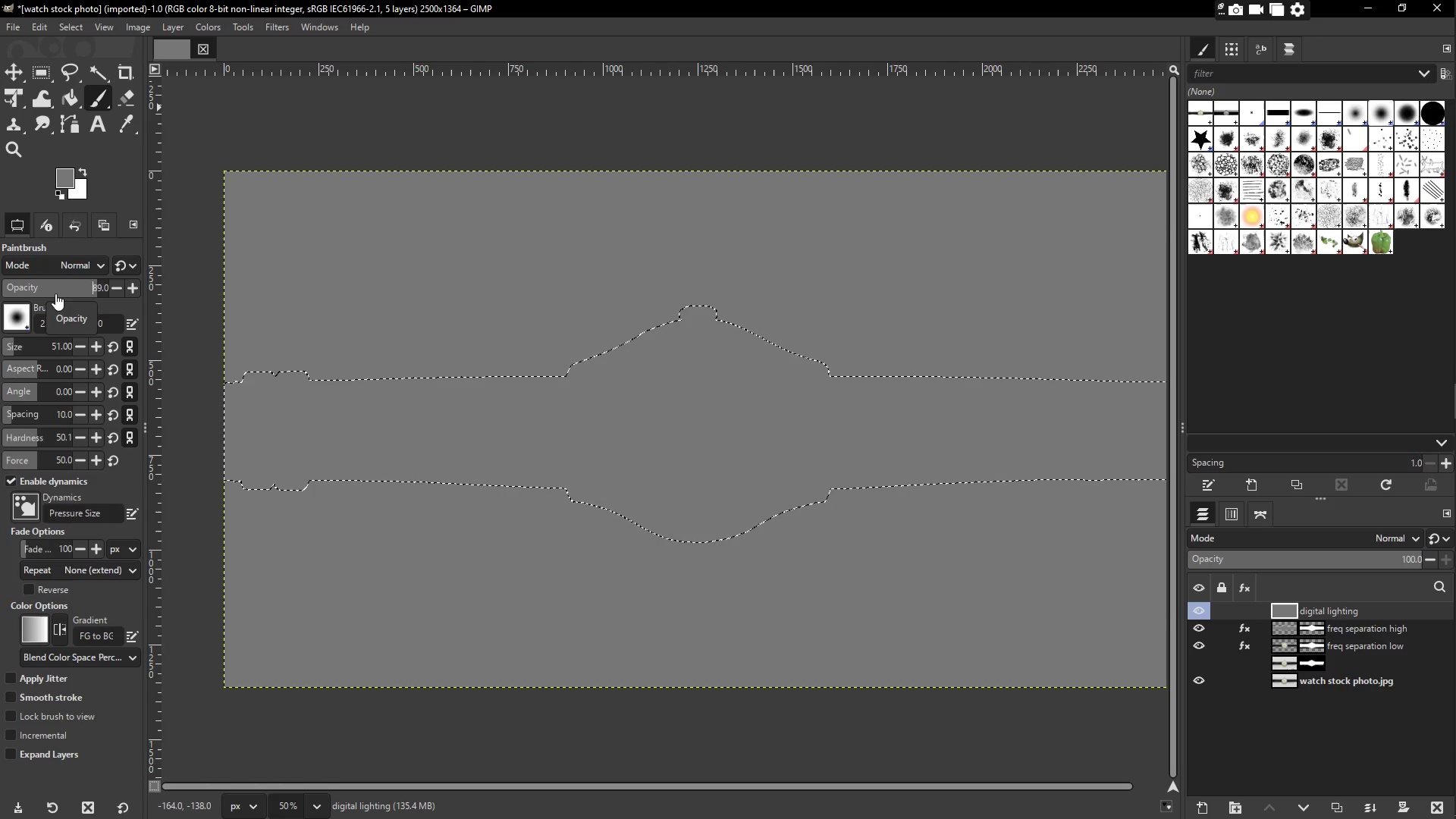 
left_click_drag(start_coordinate=[57, 289], to_coordinate=[13, 290])
 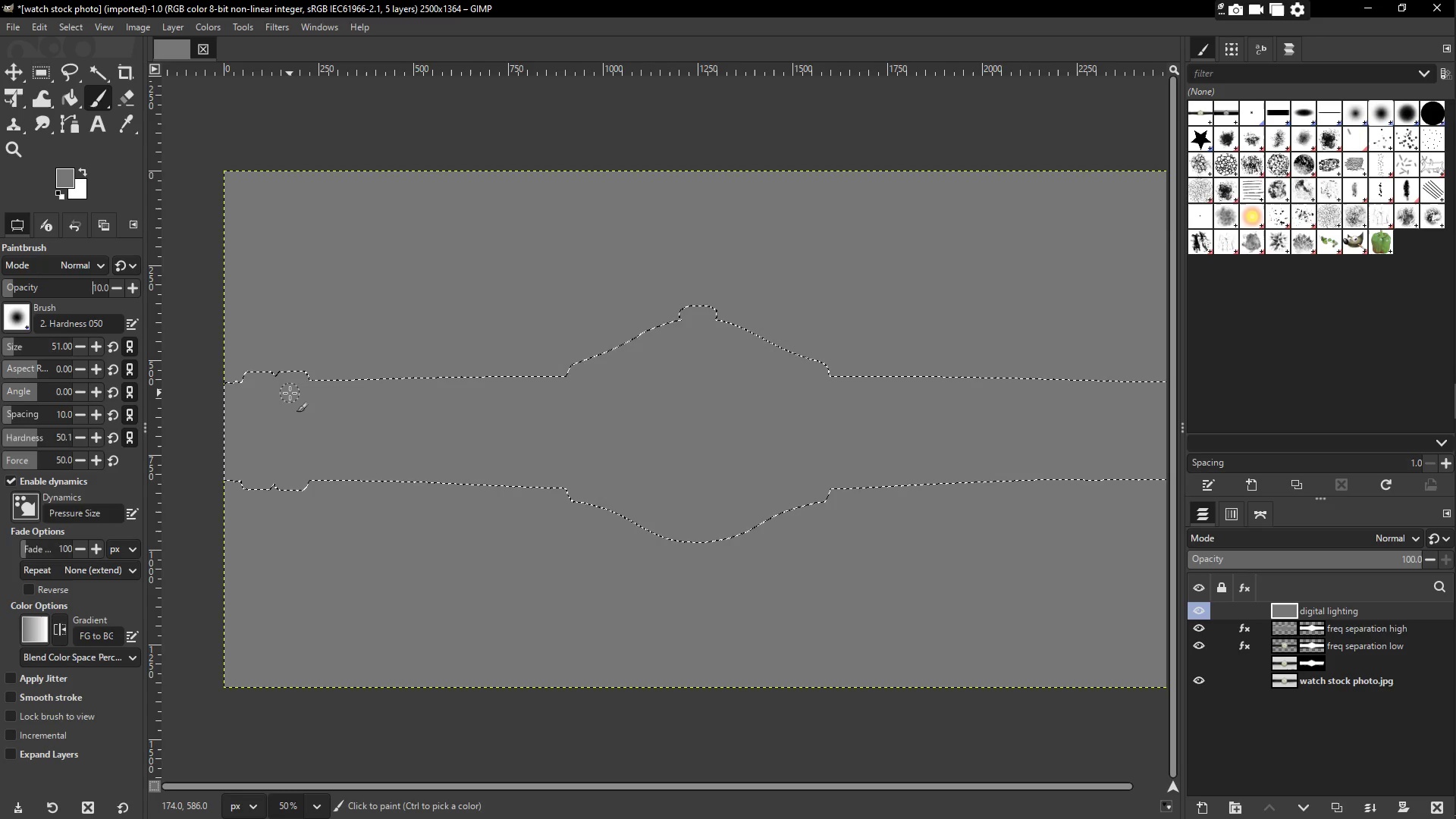 
wait(21.02)
 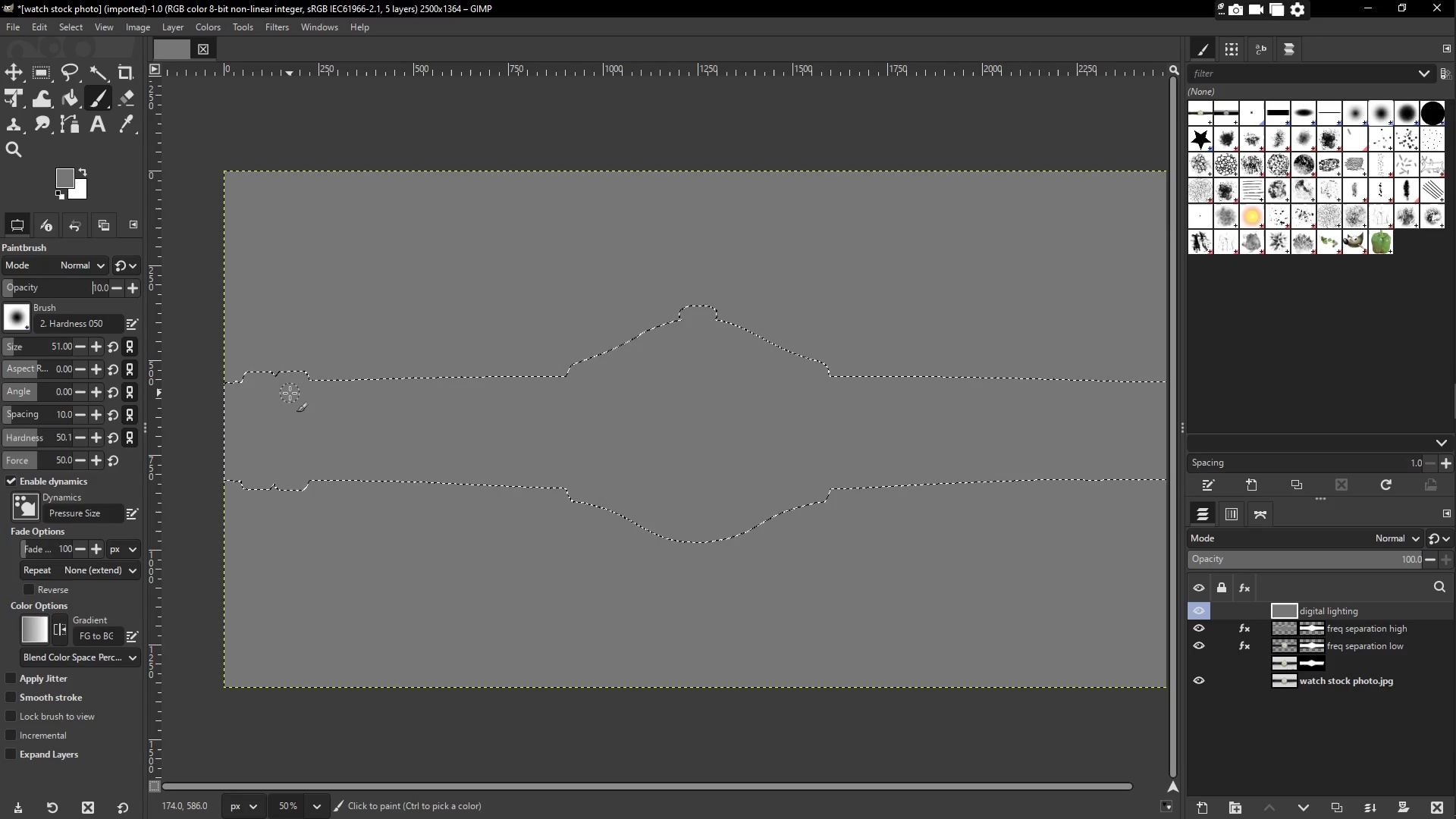 
scroll: coordinate [1227, 706], scroll_direction: down, amount: 16.0
 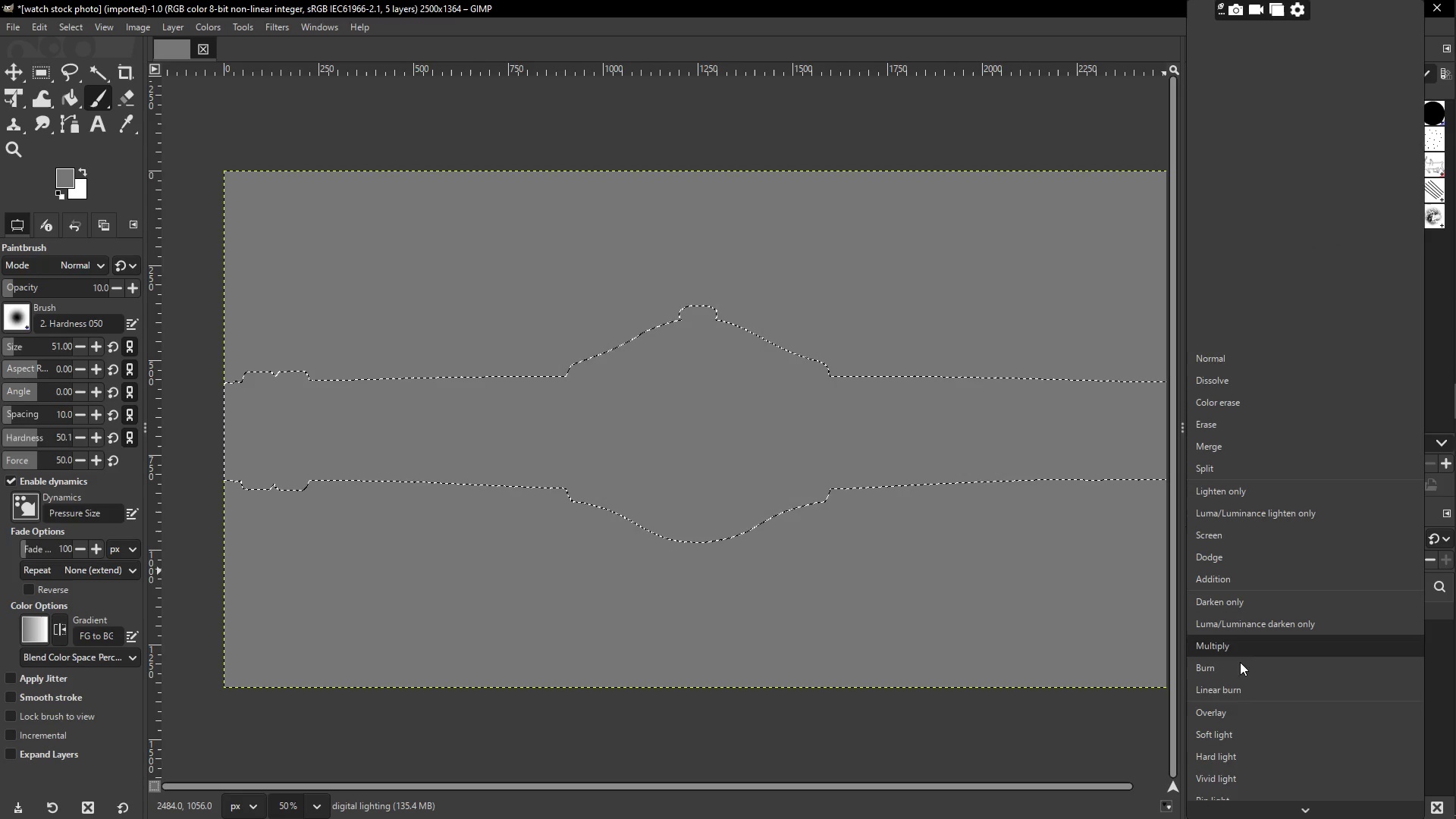 
left_click([1232, 654])
 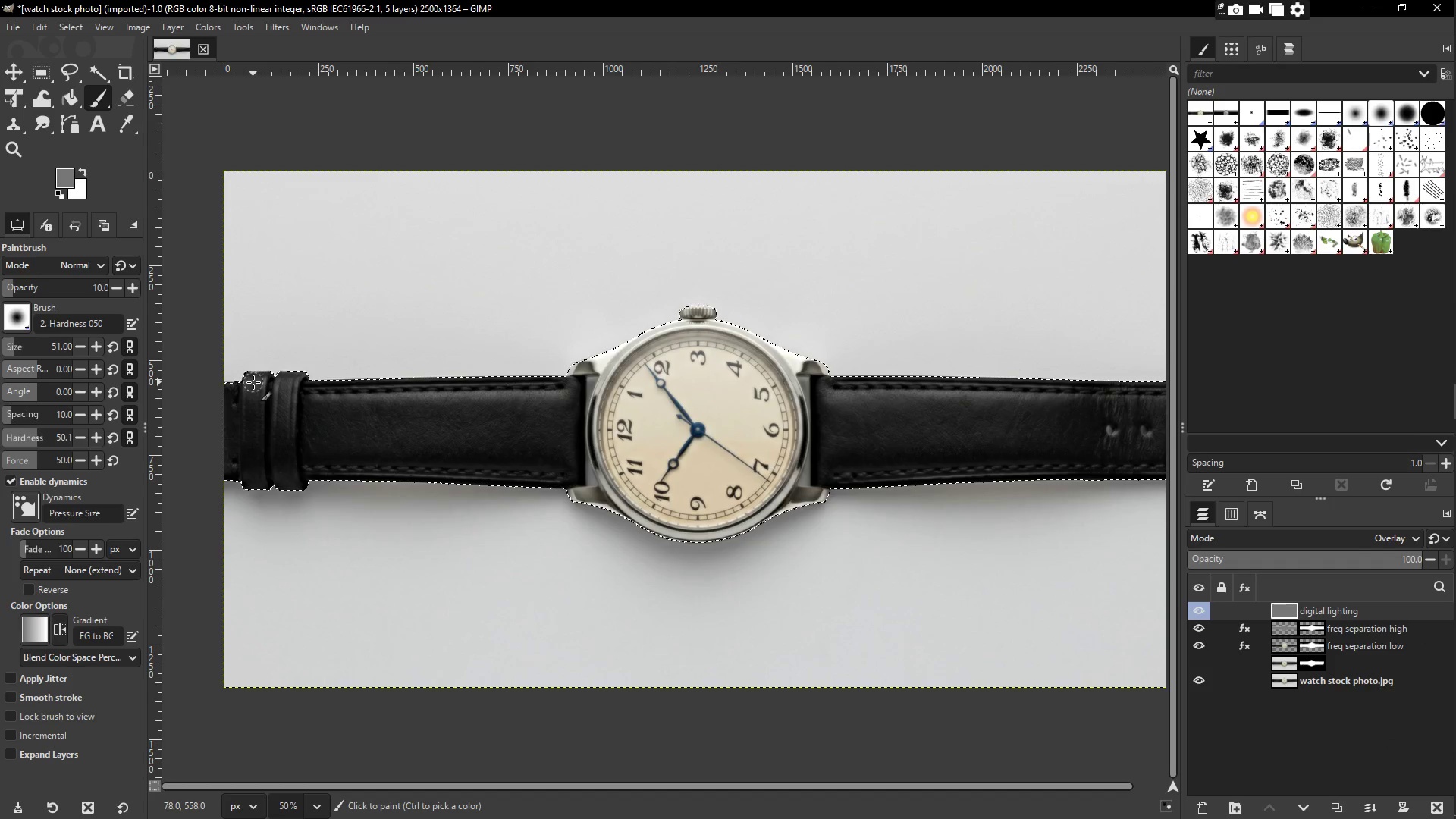 
scroll: coordinate [1248, 705], scroll_direction: down, amount: 5.0
 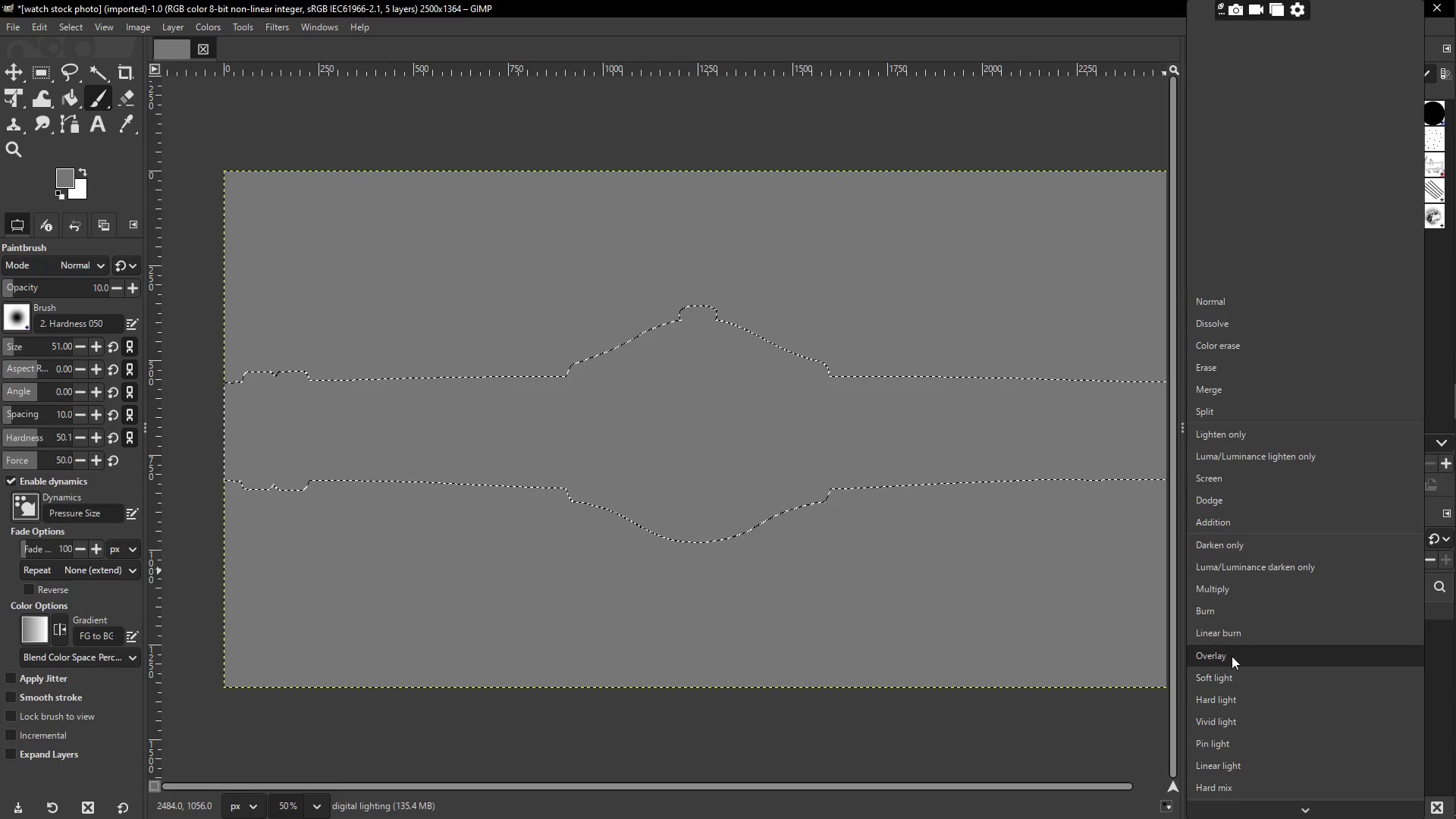 
left_click_drag(start_coordinate=[247, 378], to_coordinate=[319, 378])
 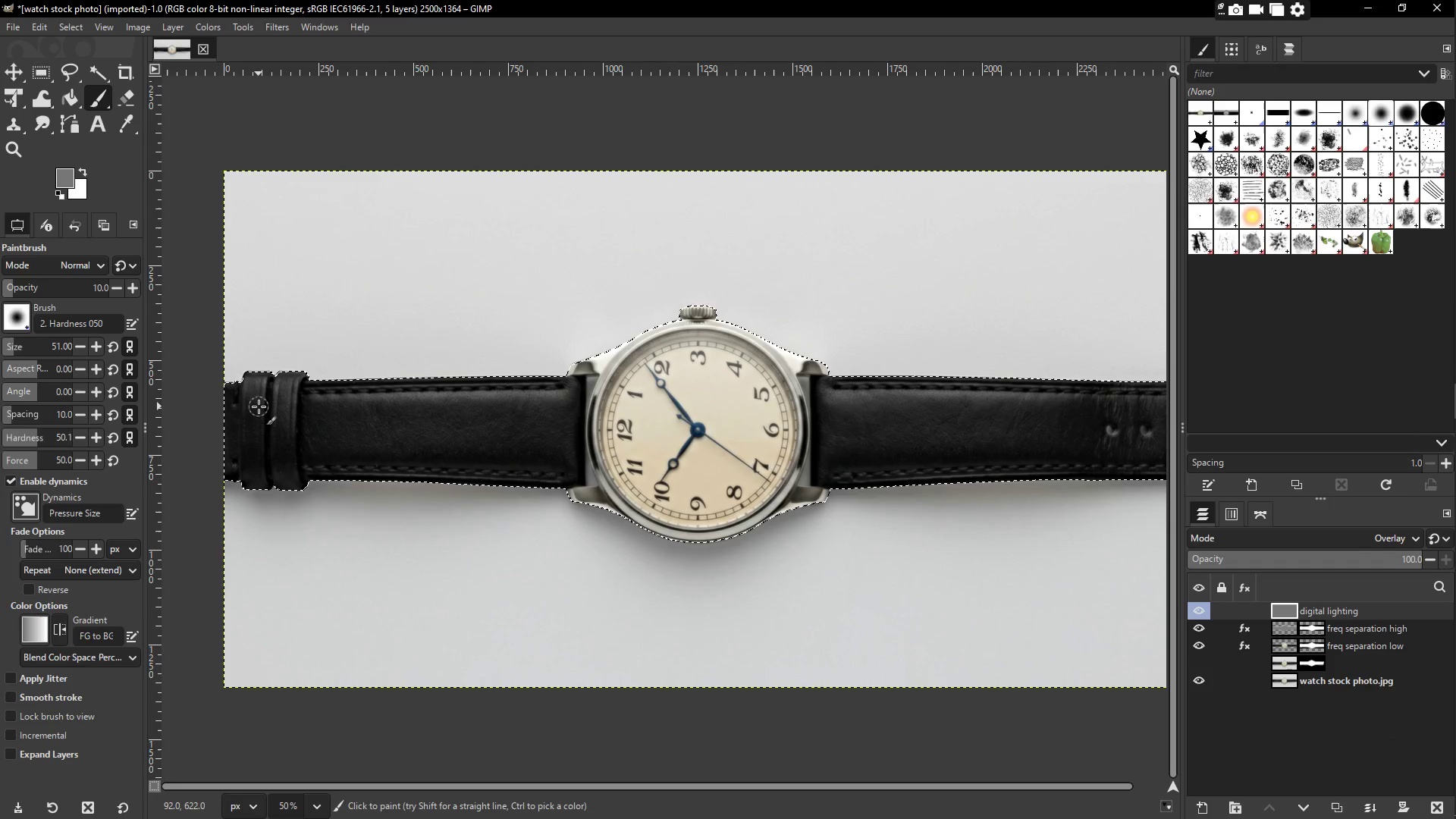 
key(Control+Z)
 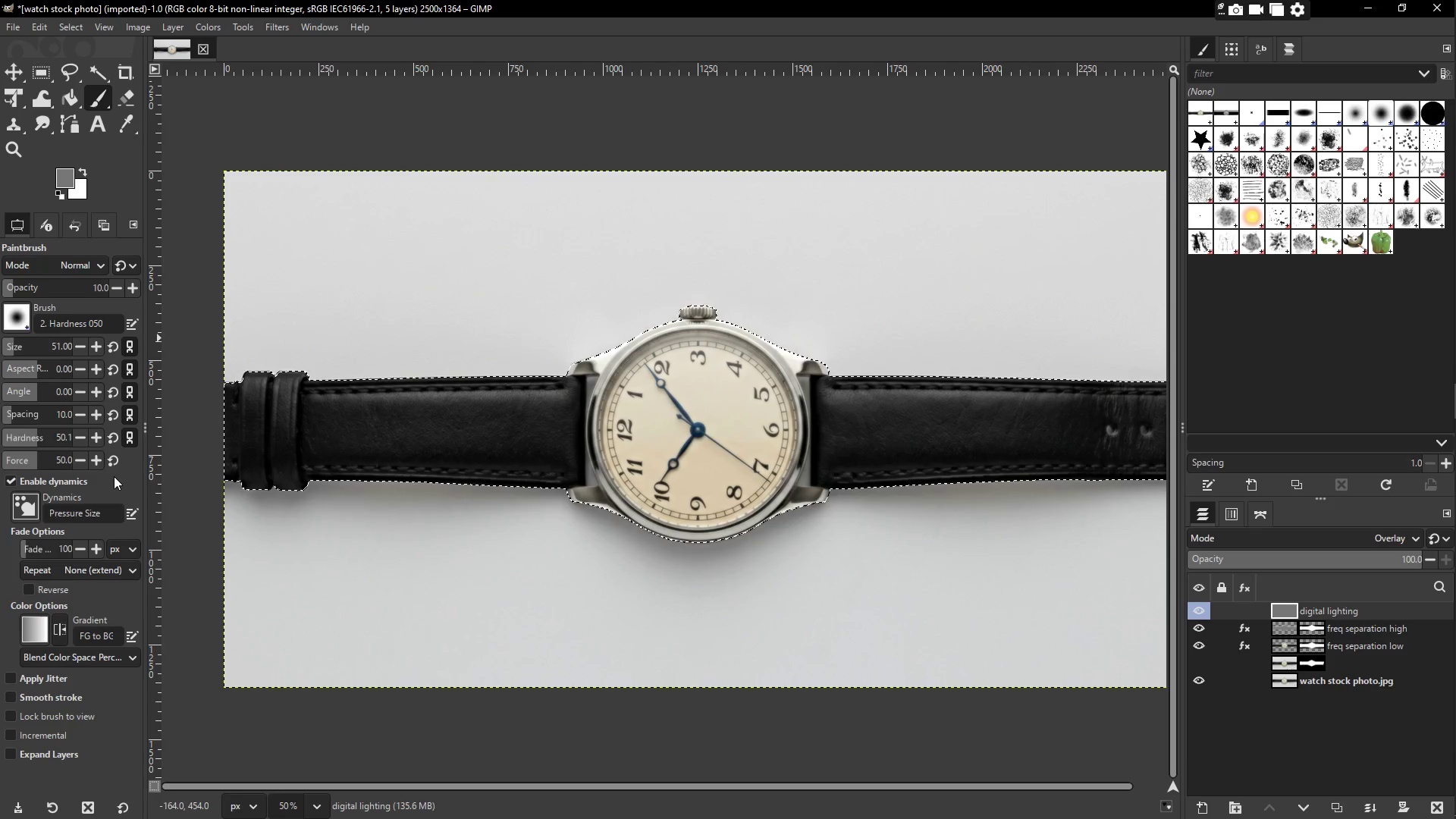 
wait(22.85)
 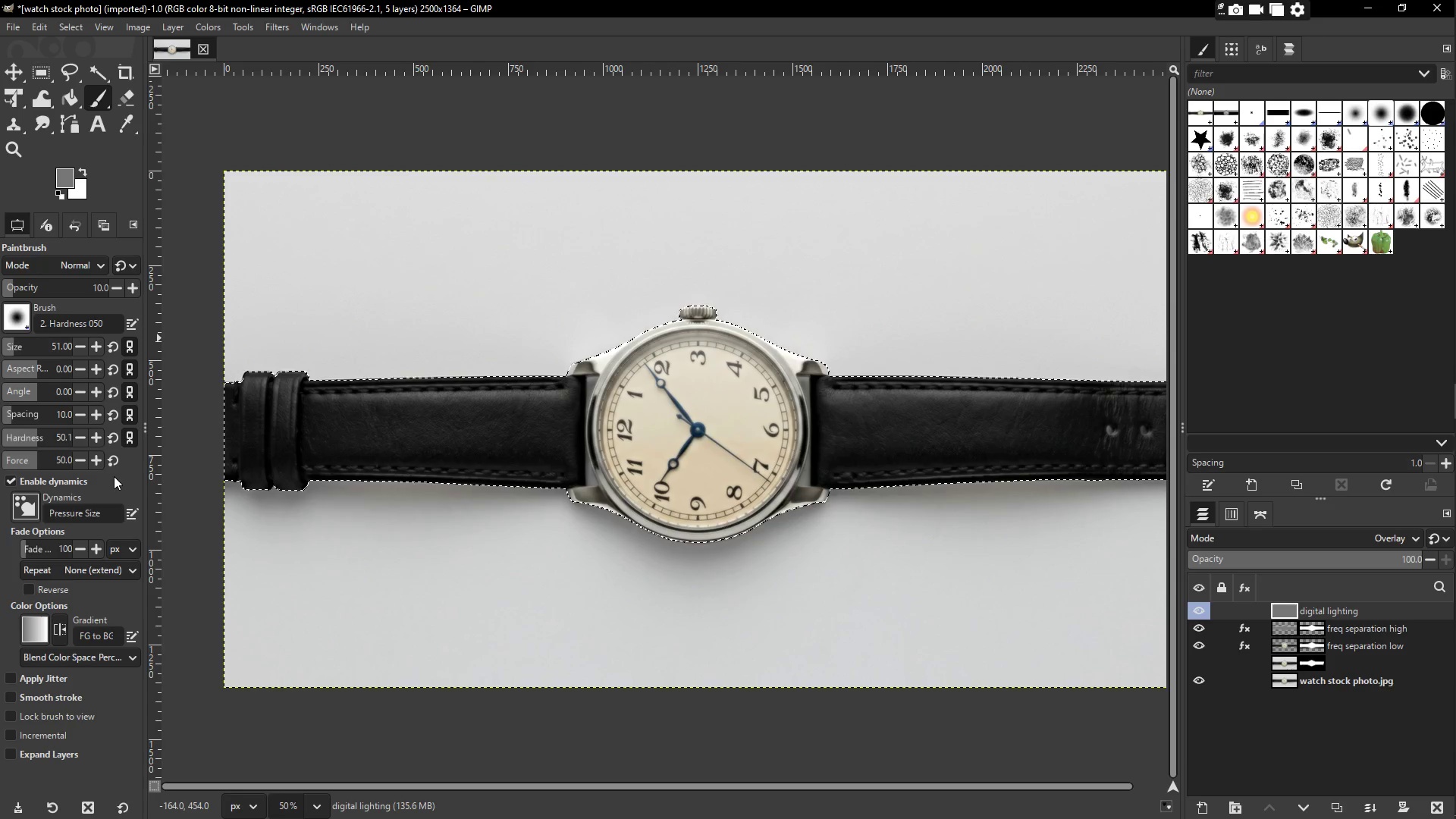 
mouse_move([105, 132])
 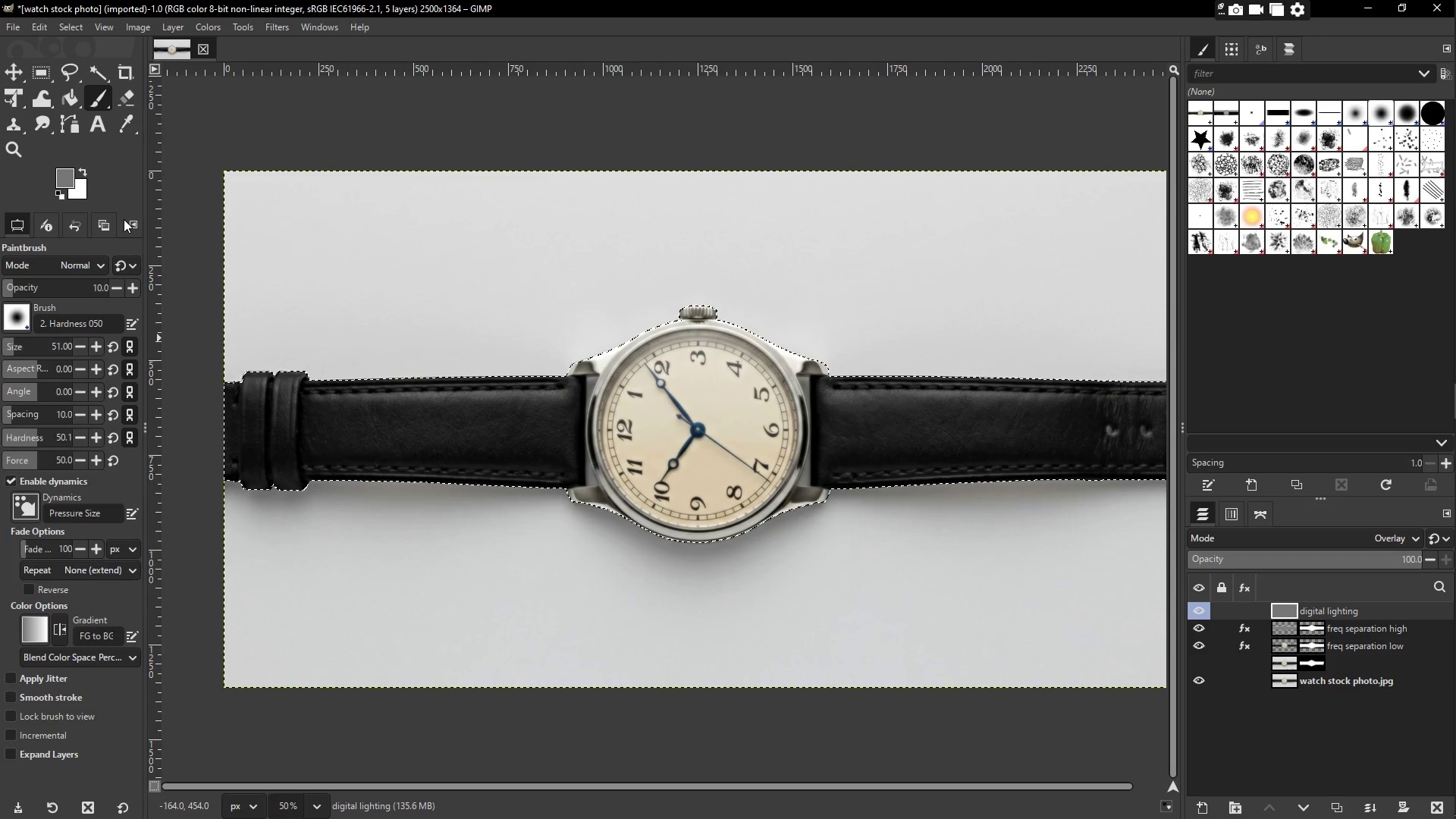 
wait(7.35)
 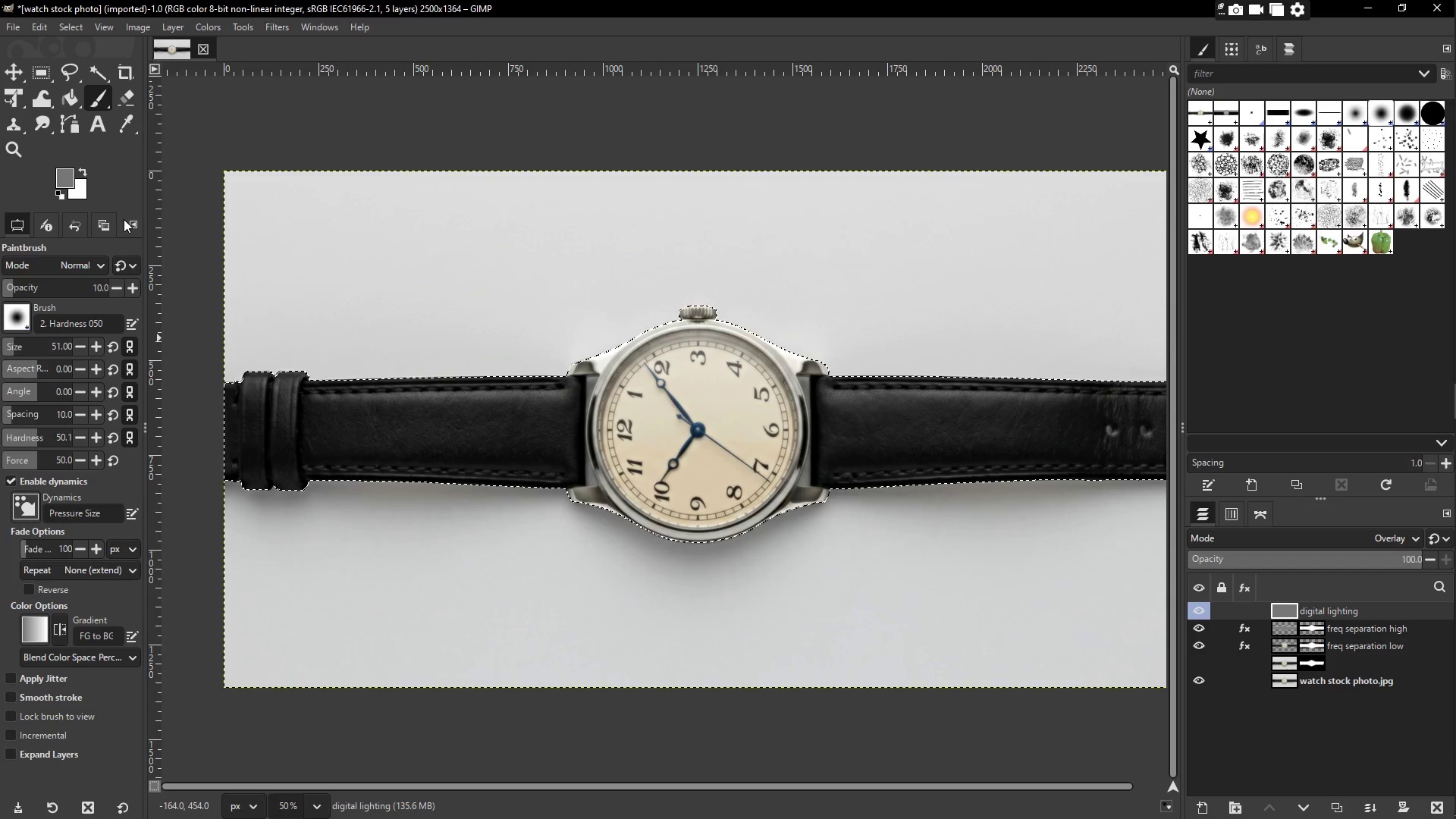 
left_click([63, 171])
 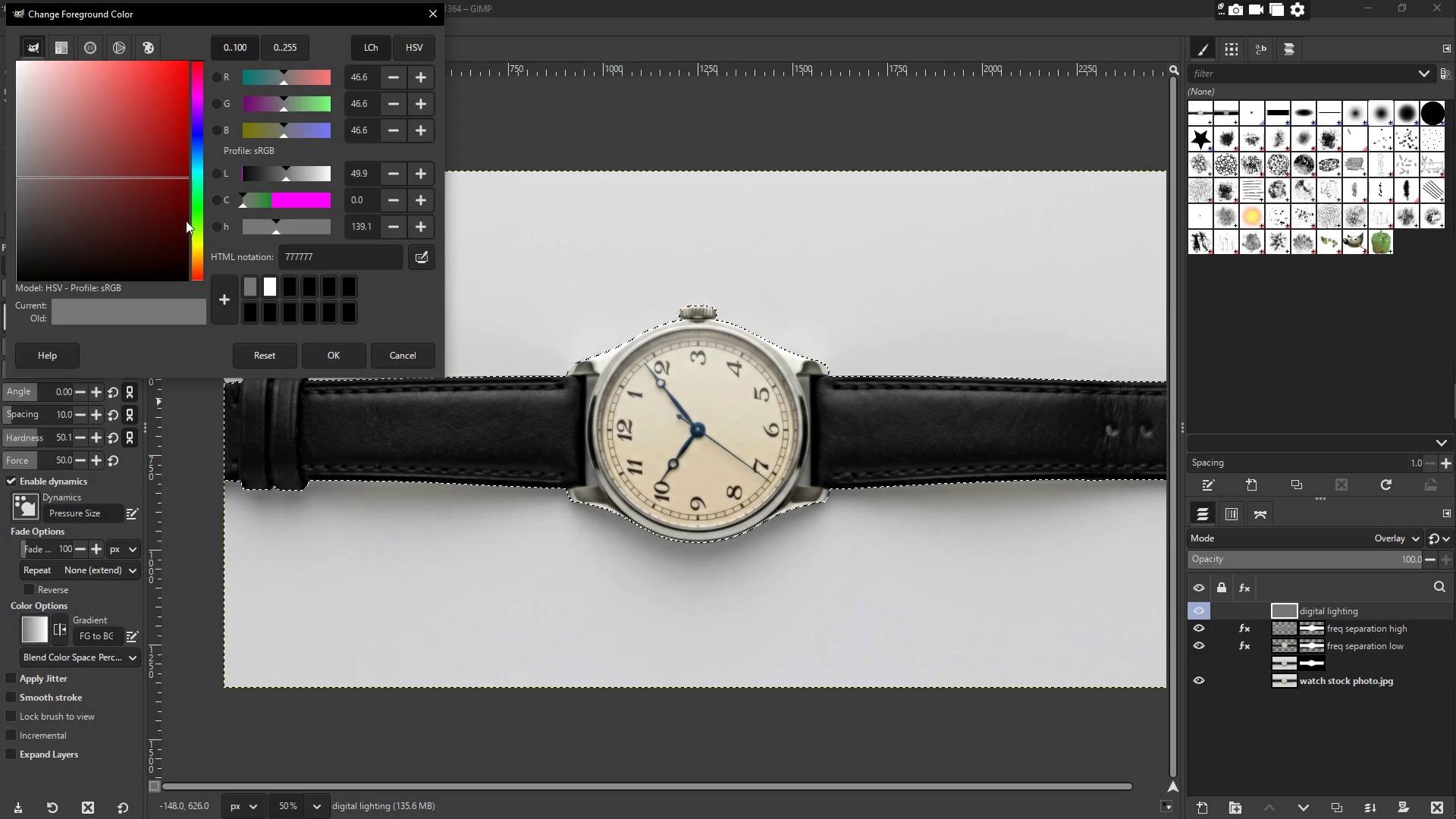 
left_click_drag(start_coordinate=[83, 129], to_coordinate=[0, 51])
 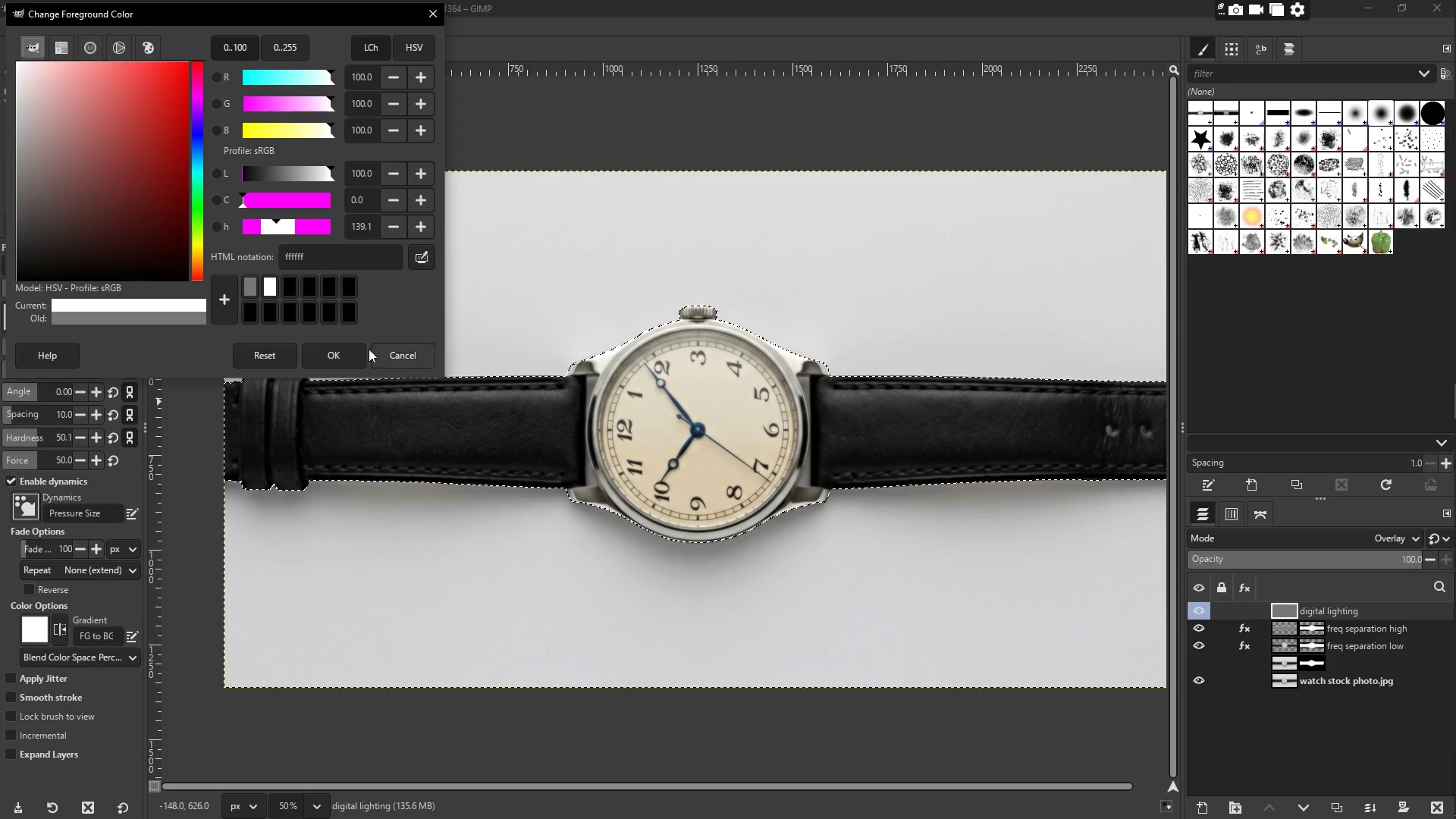 
left_click([341, 355])
 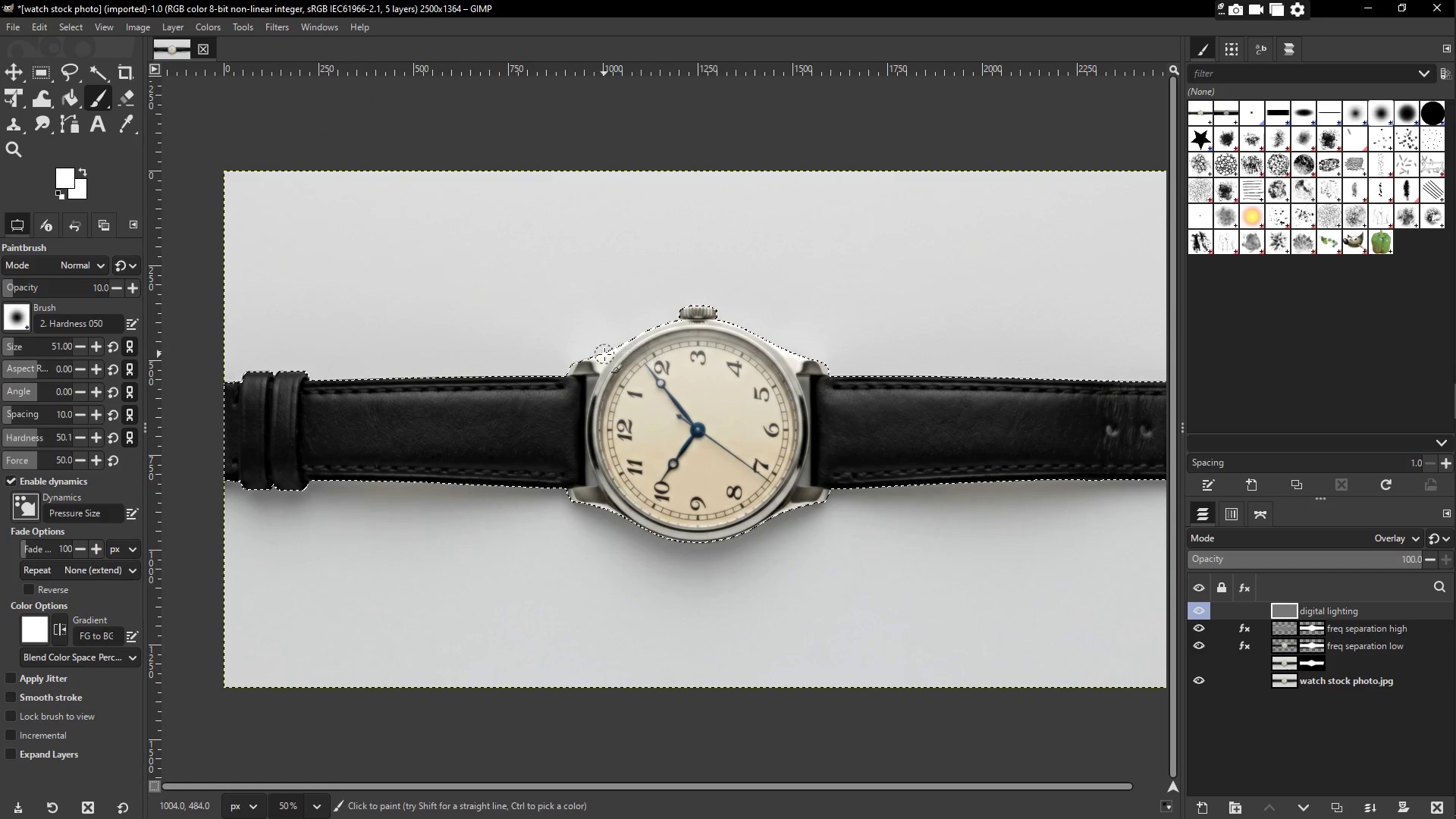 
left_click_drag(start_coordinate=[604, 358], to_coordinate=[600, 361])
 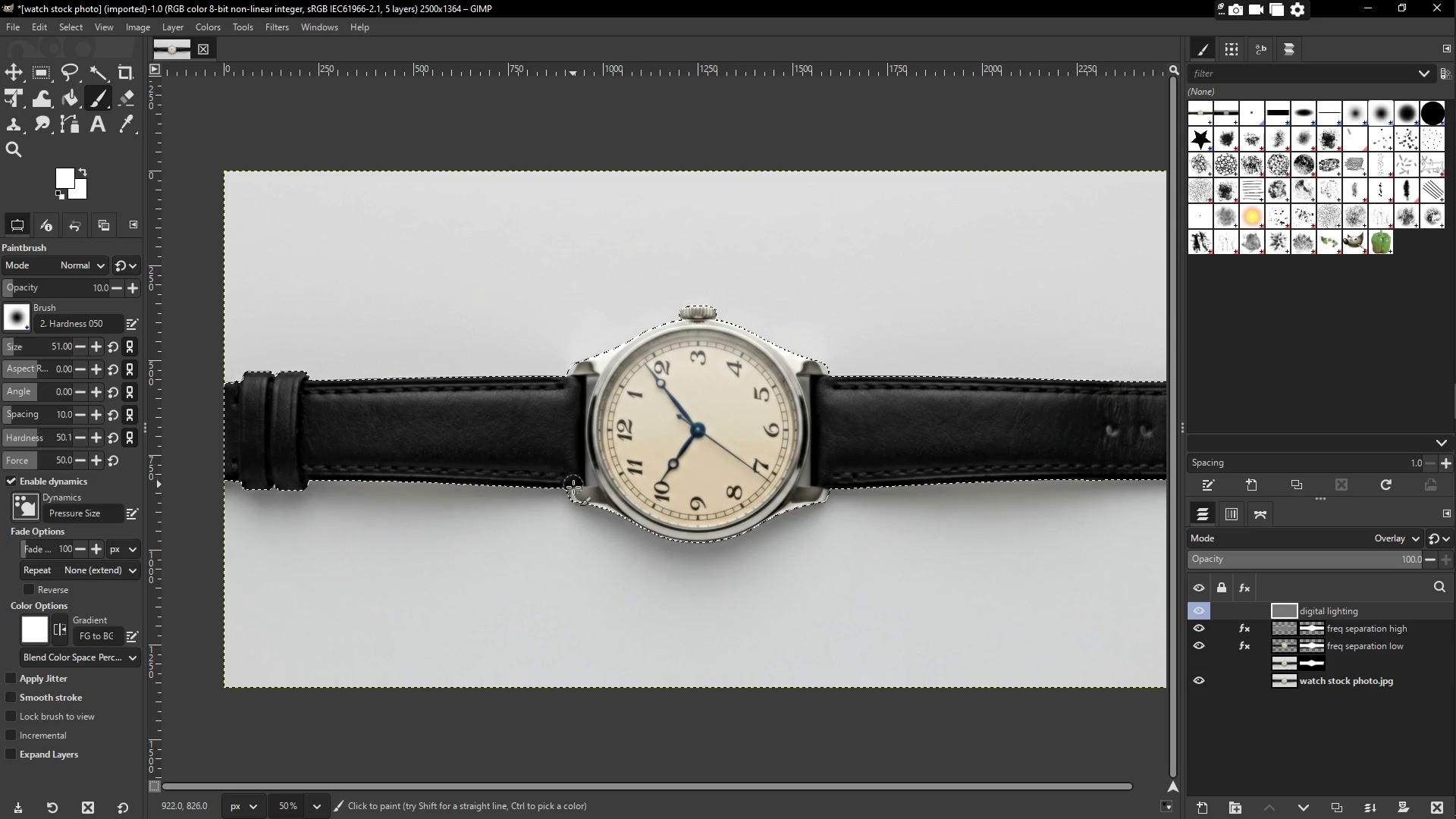 
left_click_drag(start_coordinate=[567, 503], to_coordinate=[761, 360])
 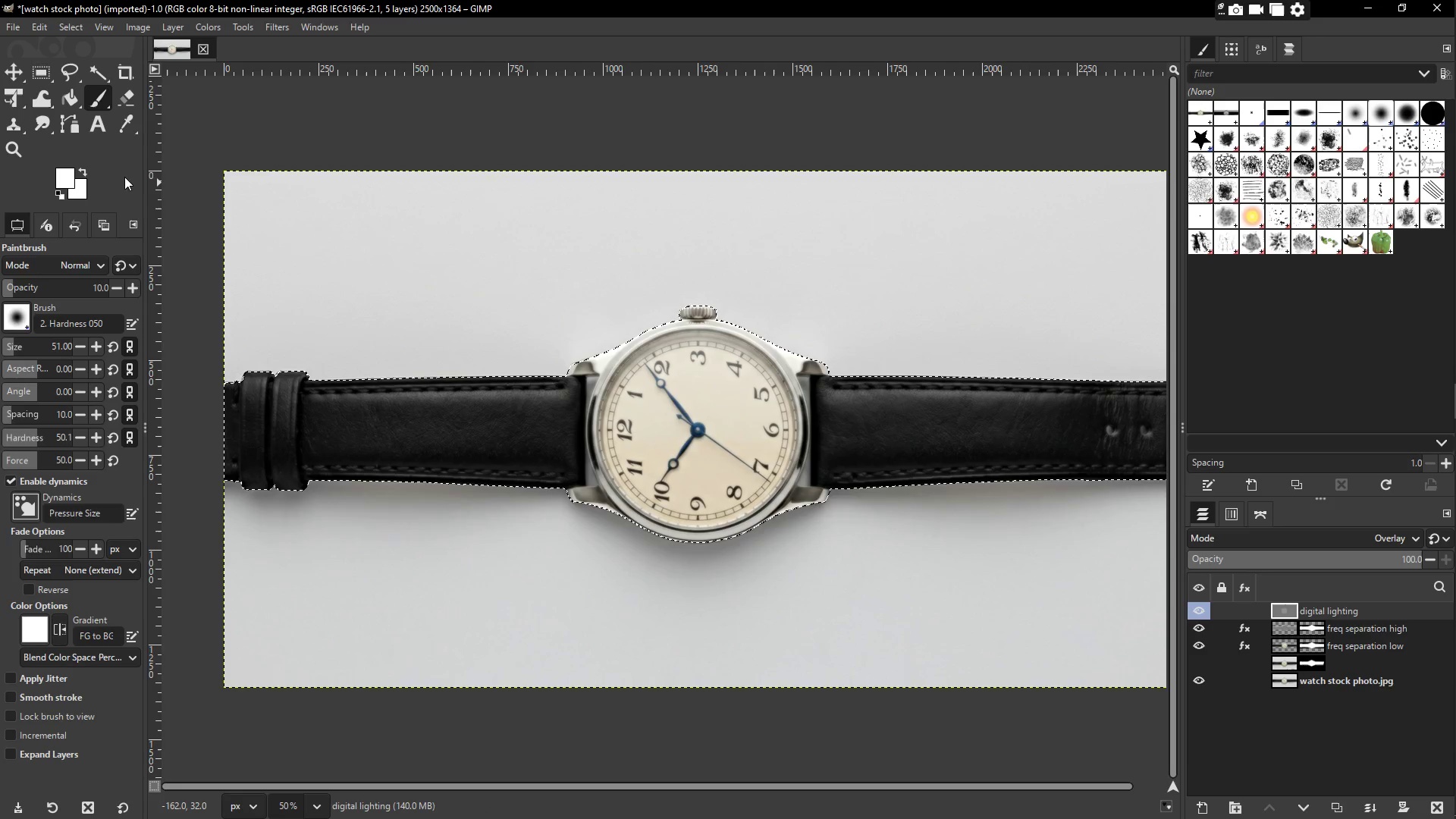 
left_click([65, 178])
 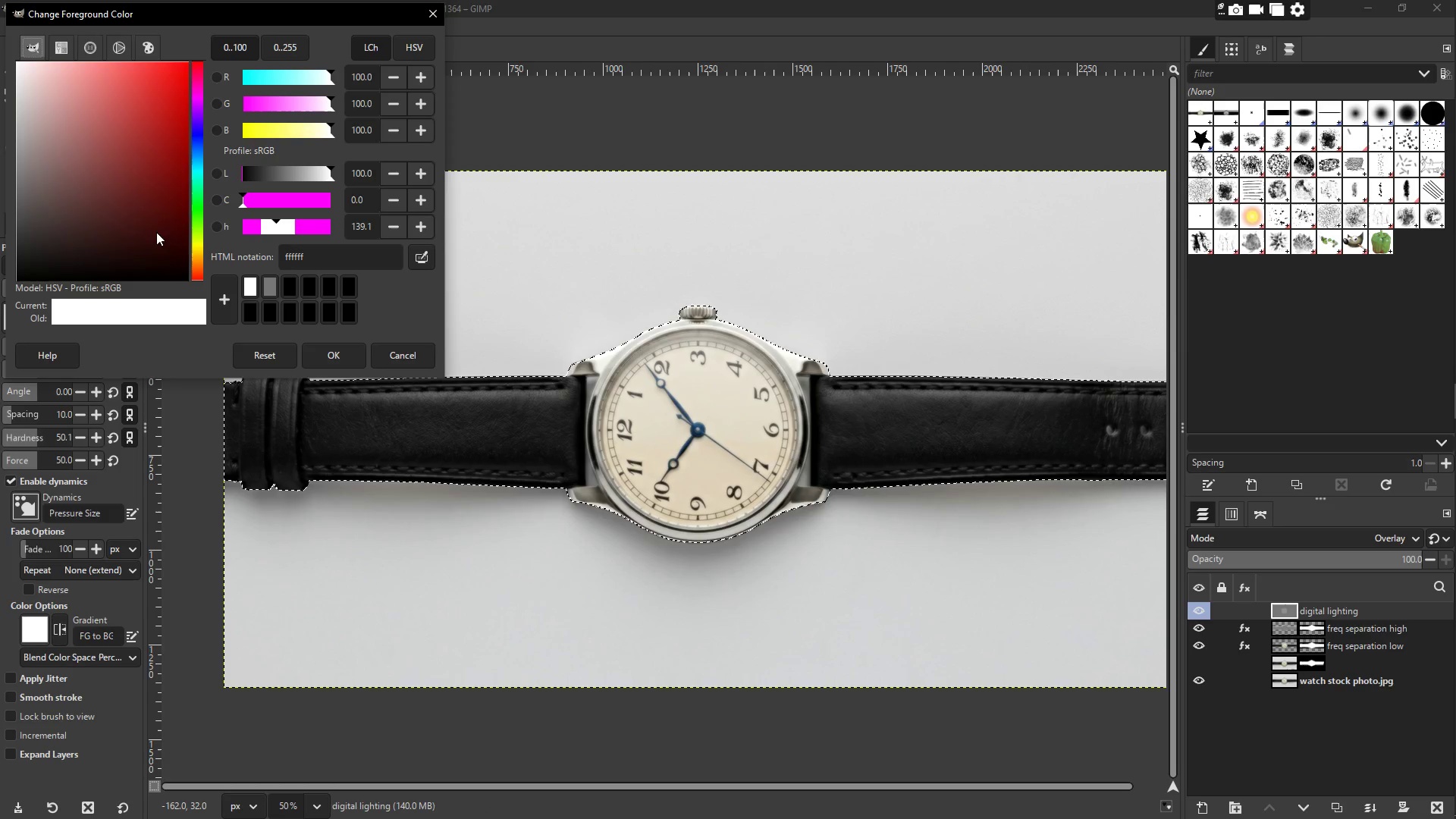 
left_click_drag(start_coordinate=[108, 240], to_coordinate=[0, 297])
 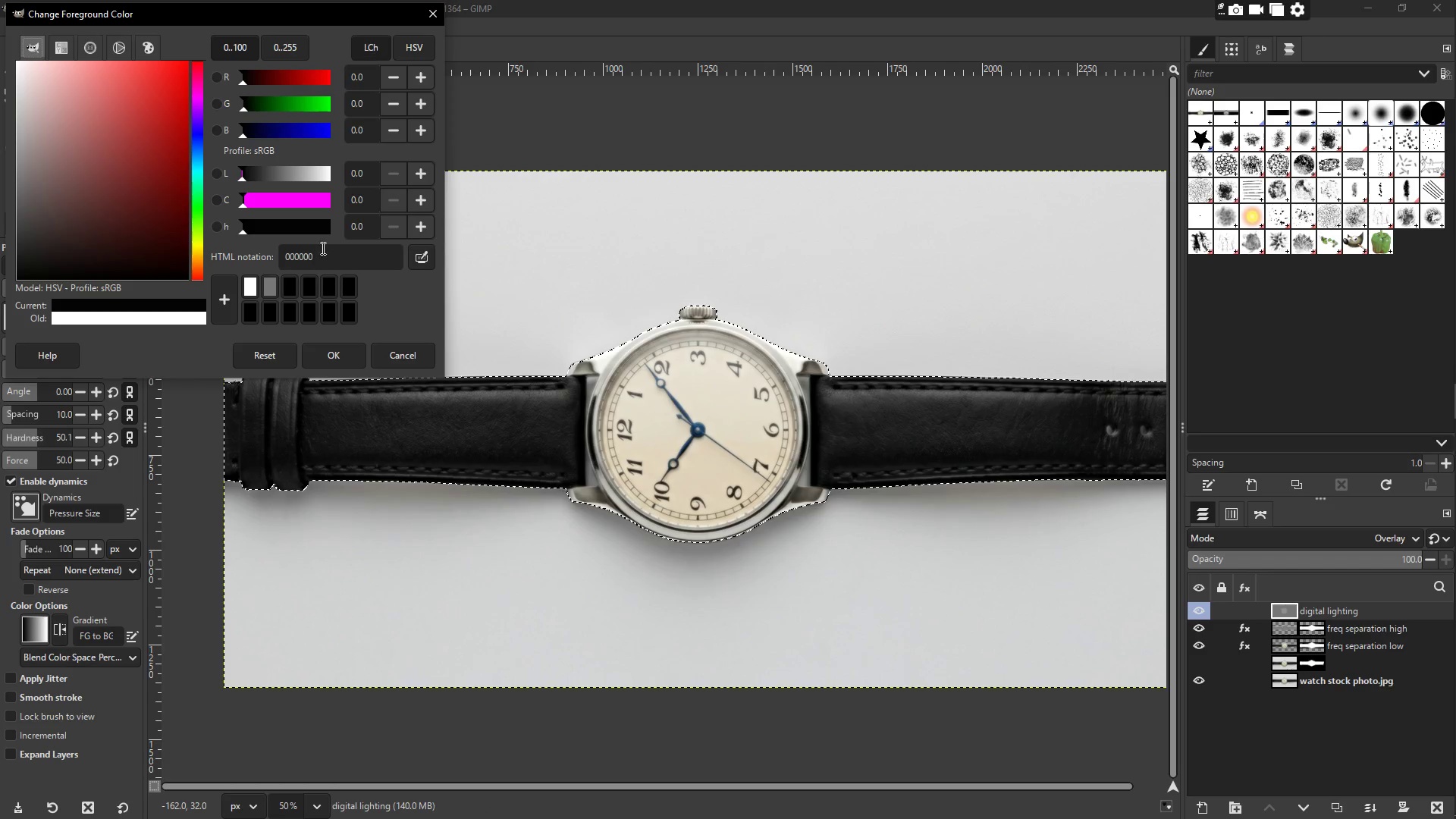 
left_click([355, 357])
 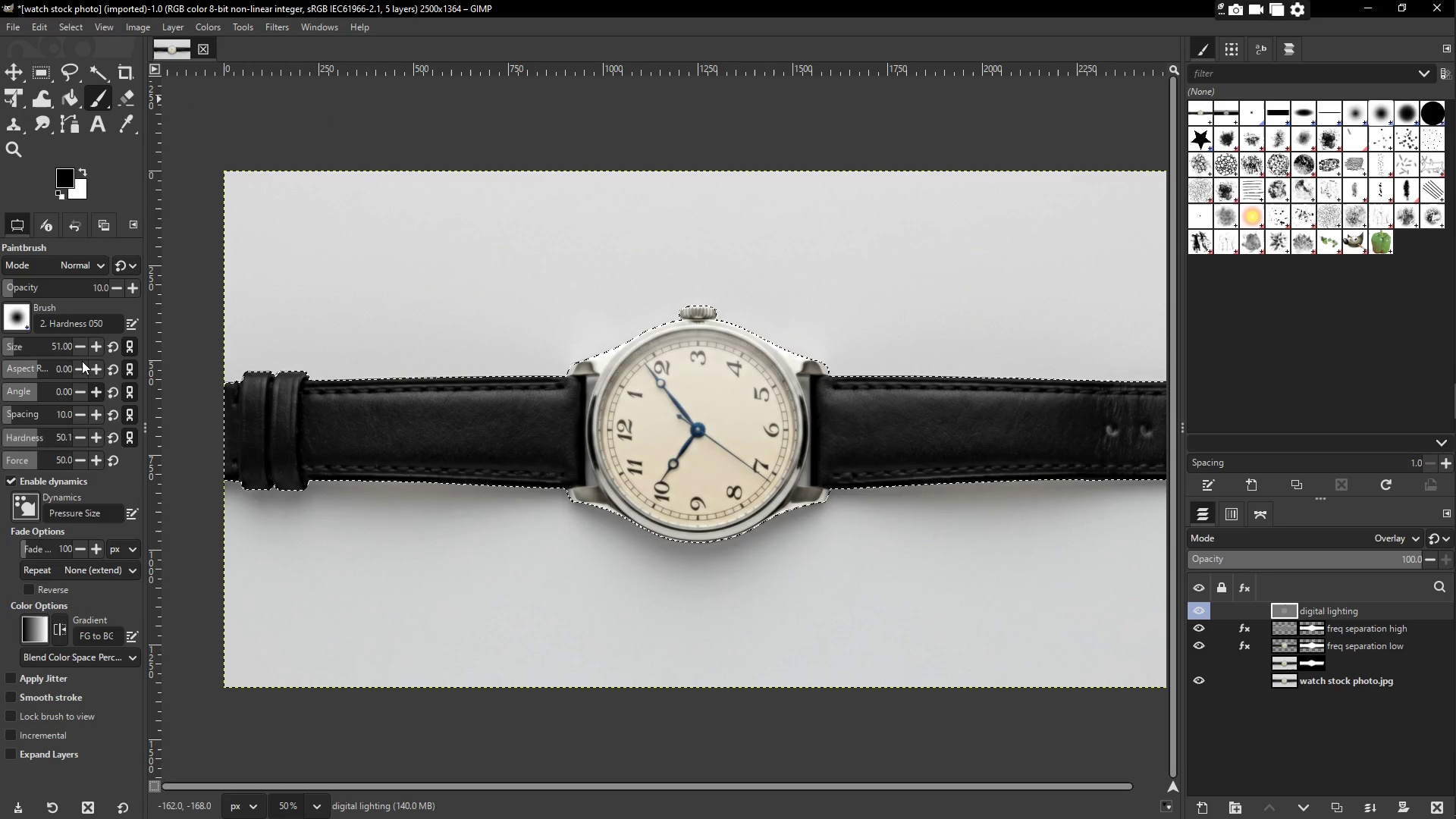 
double_click([97, 349])
 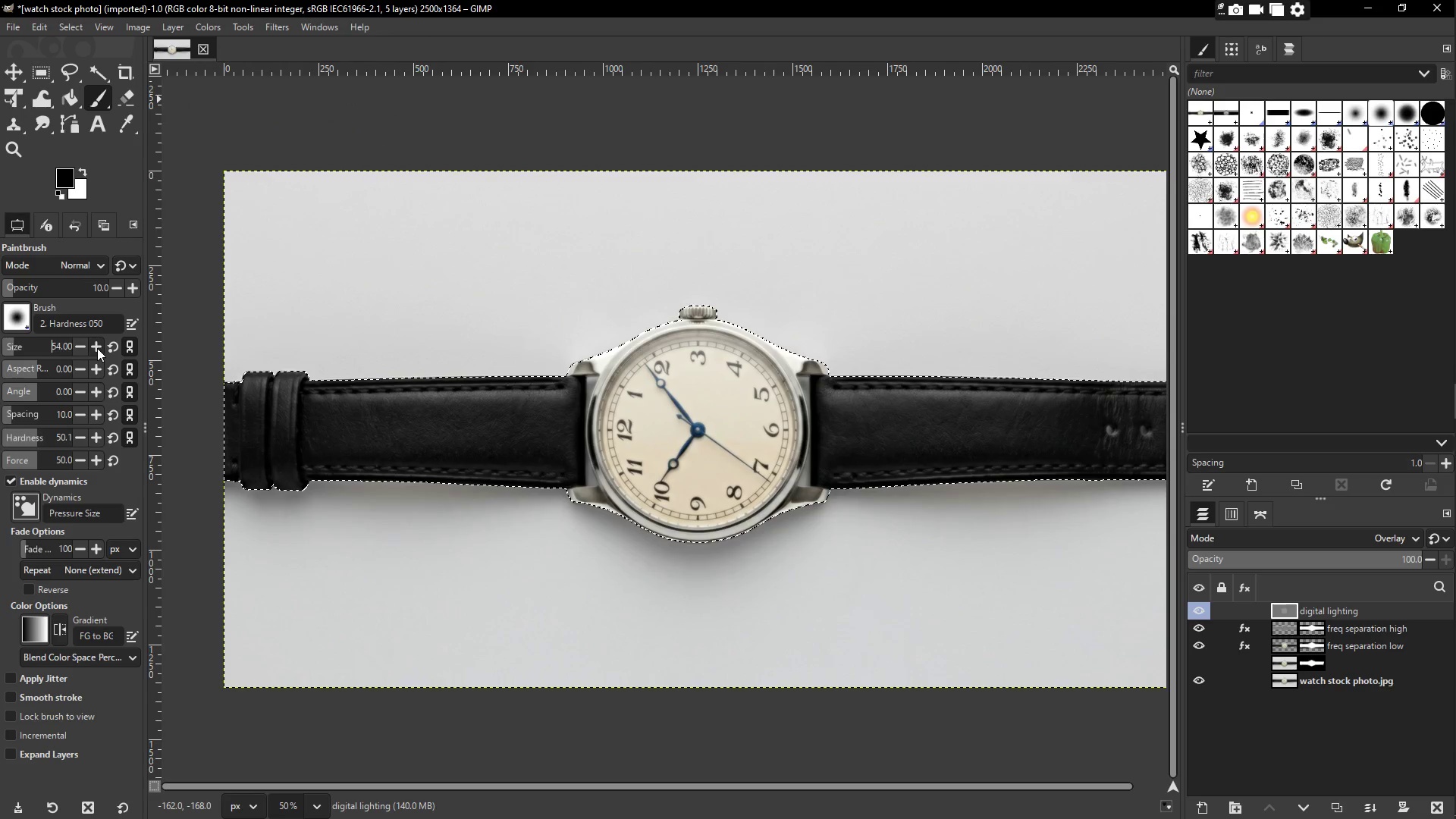 
triple_click([97, 348])
 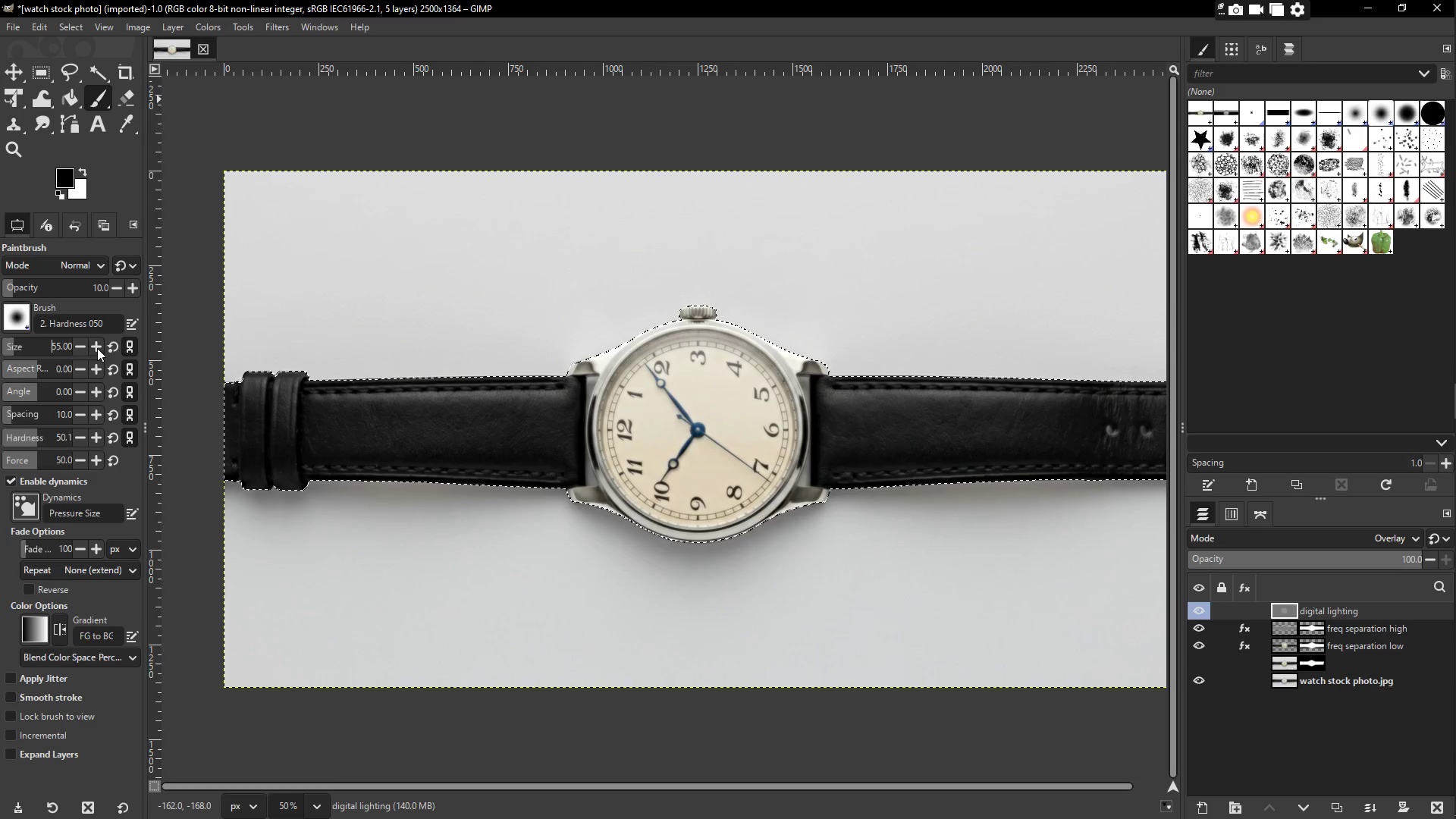 
triple_click([97, 348])
 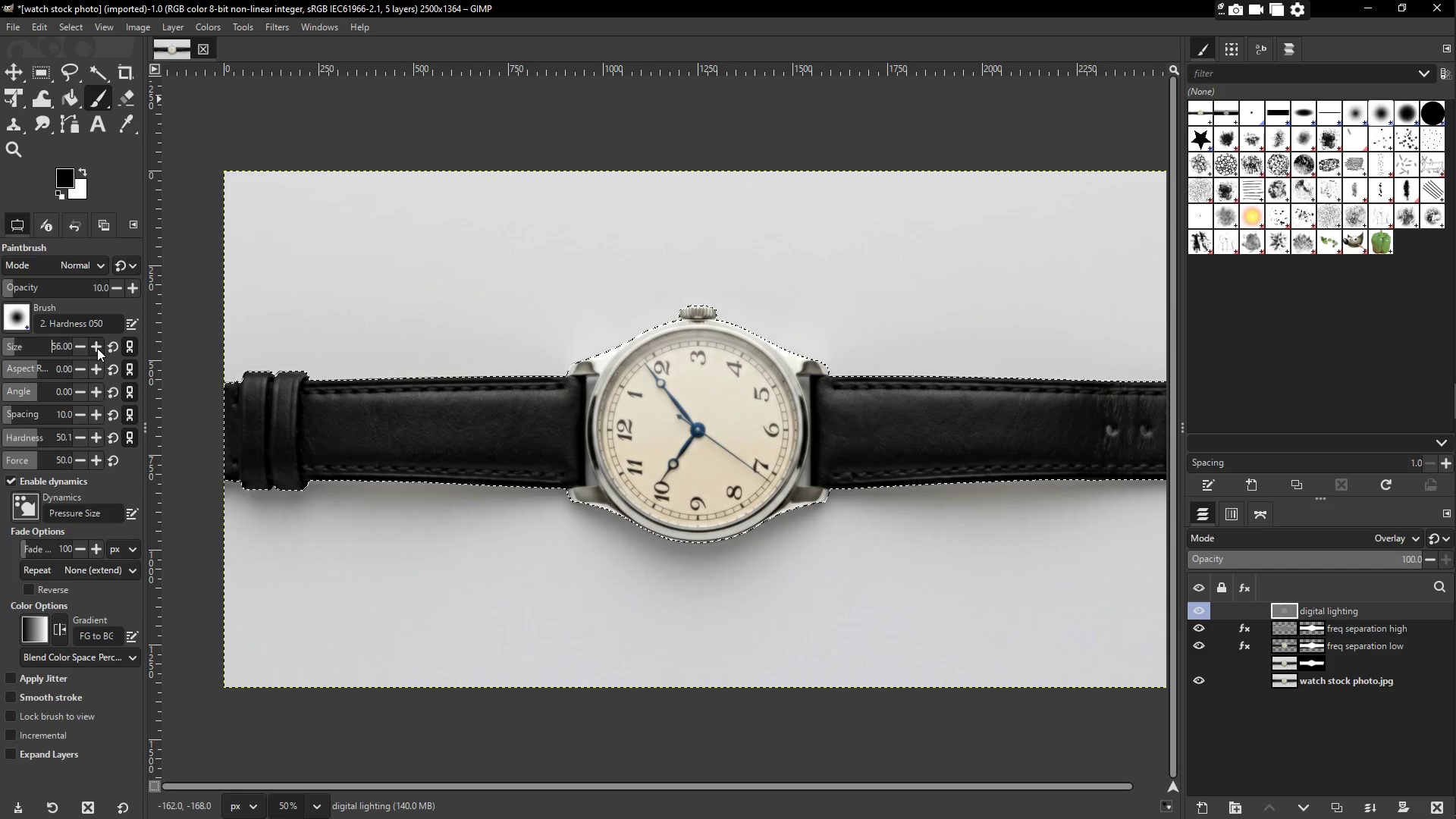 
triple_click([97, 347])
 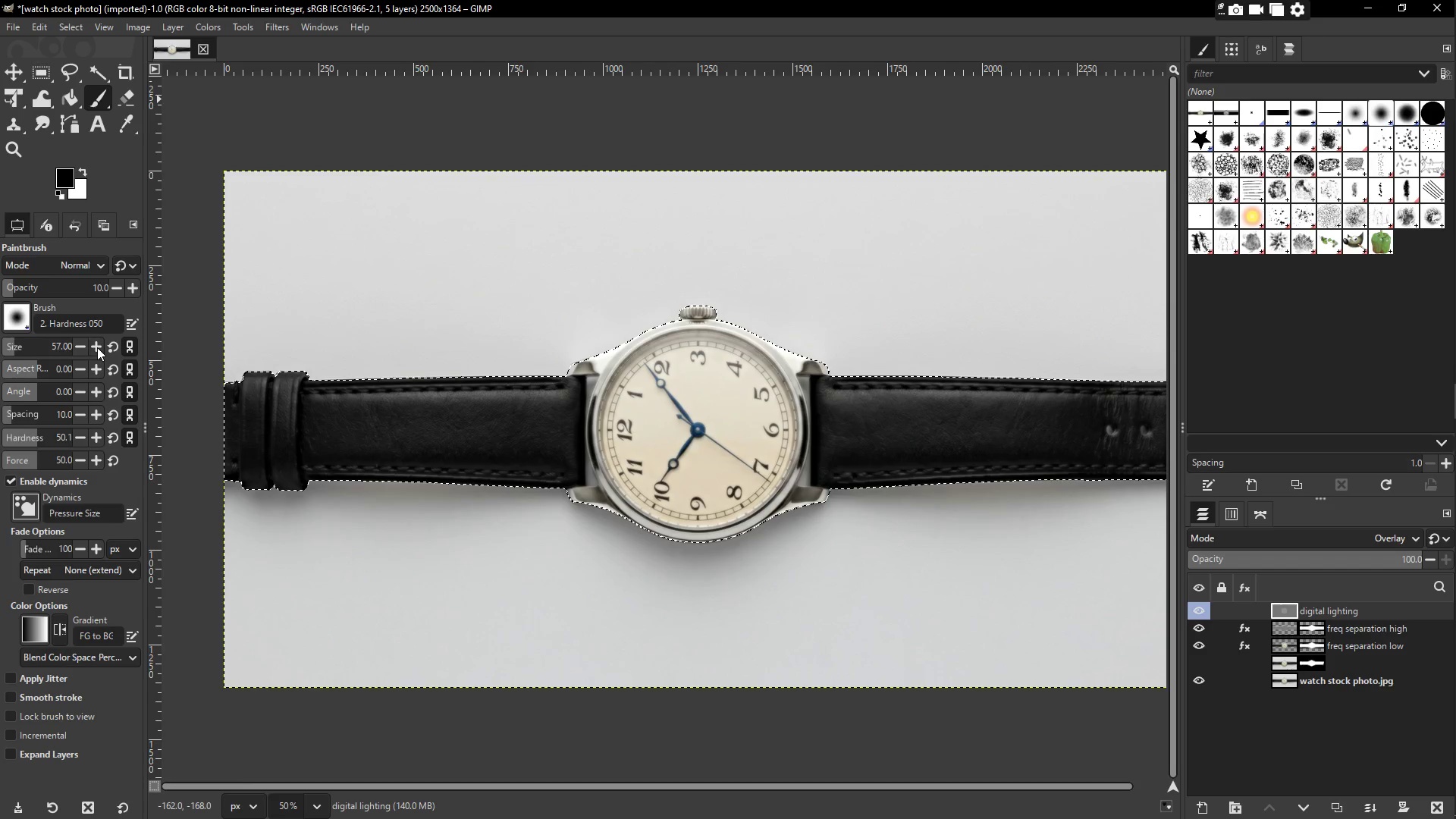 
triple_click([97, 347])
 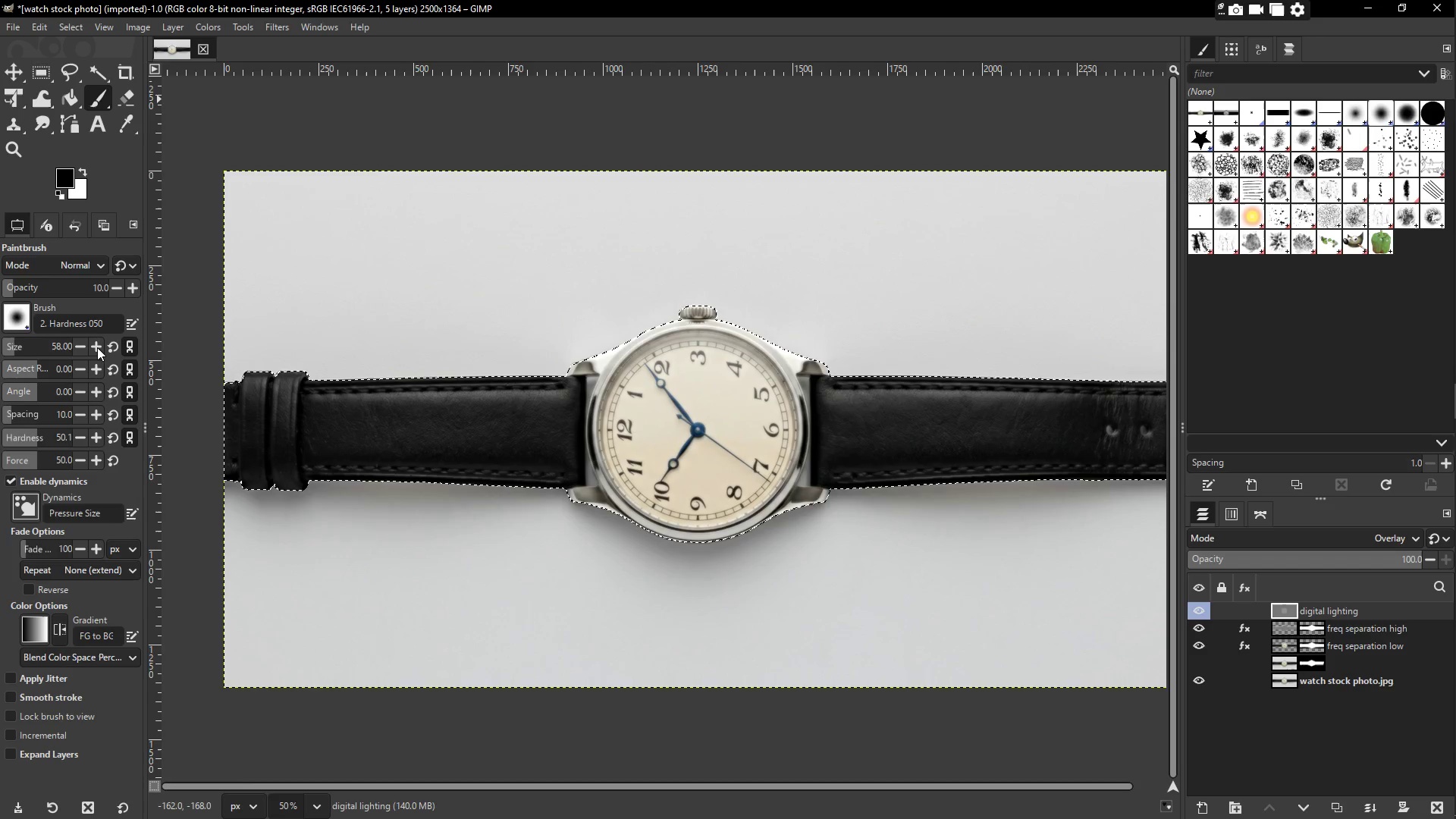 
triple_click([97, 347])
 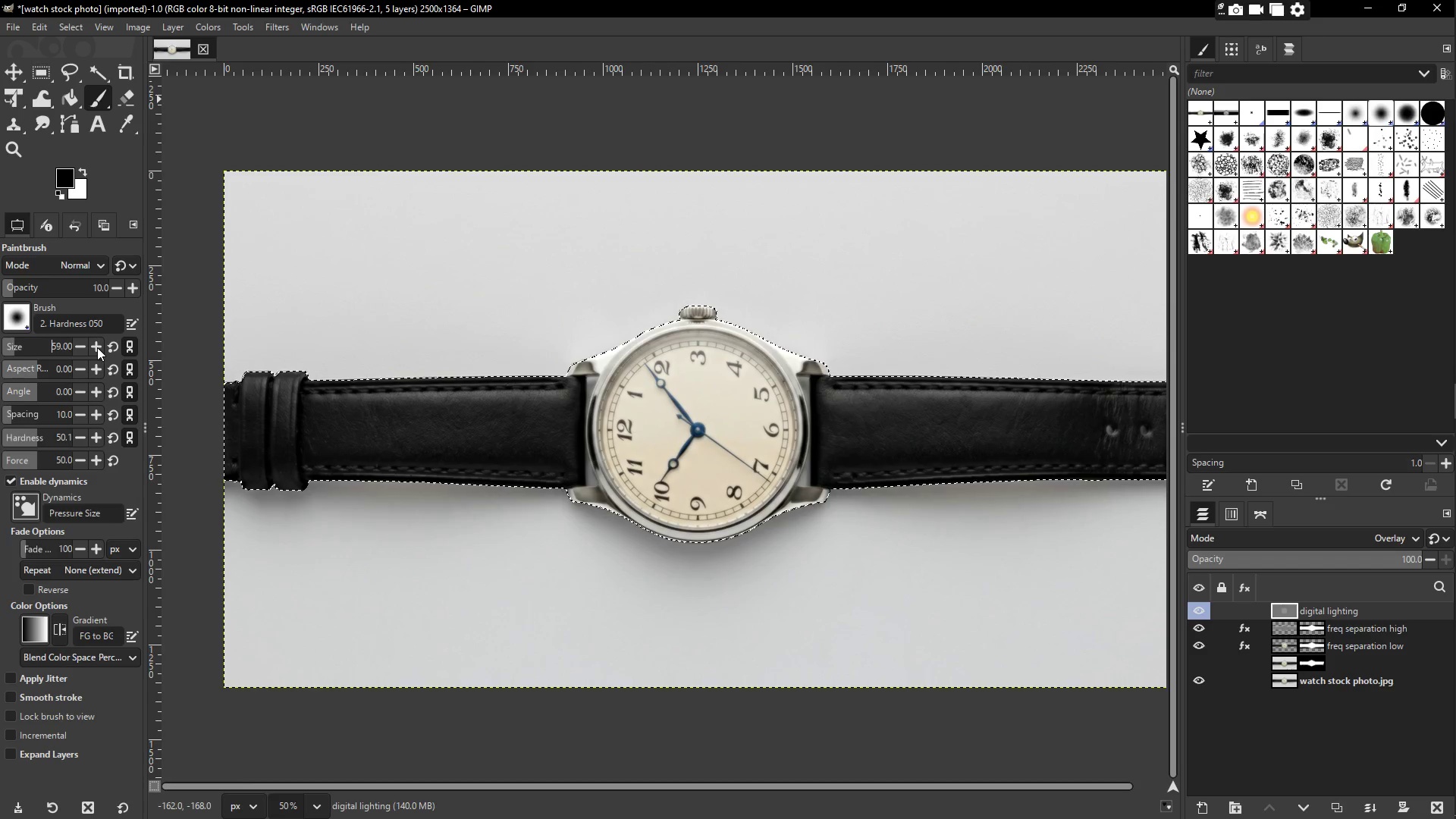 
triple_click([97, 347])
 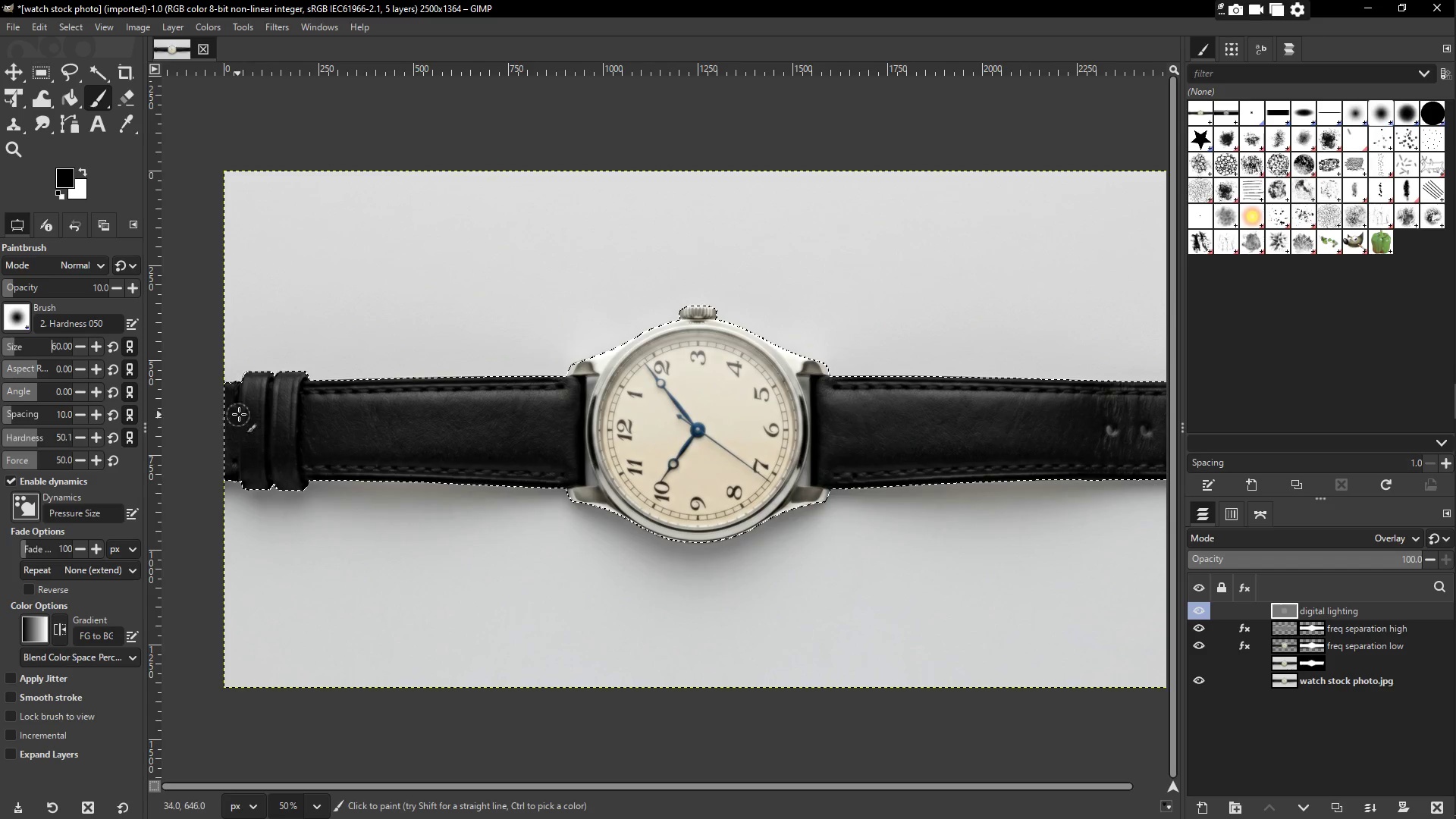 
left_click_drag(start_coordinate=[261, 408], to_coordinate=[419, 388])
 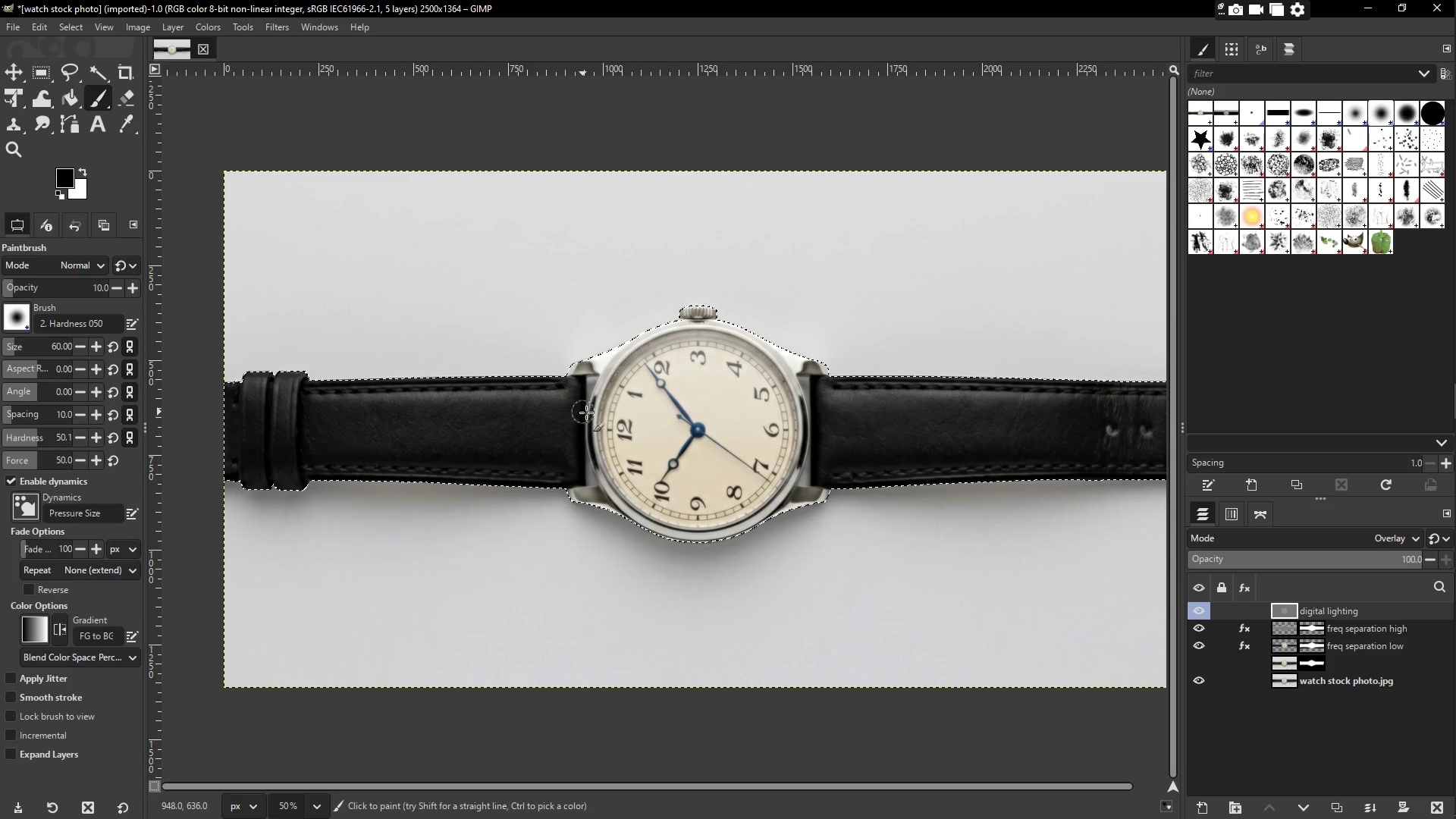 
left_click_drag(start_coordinate=[592, 402], to_coordinate=[597, 472])
 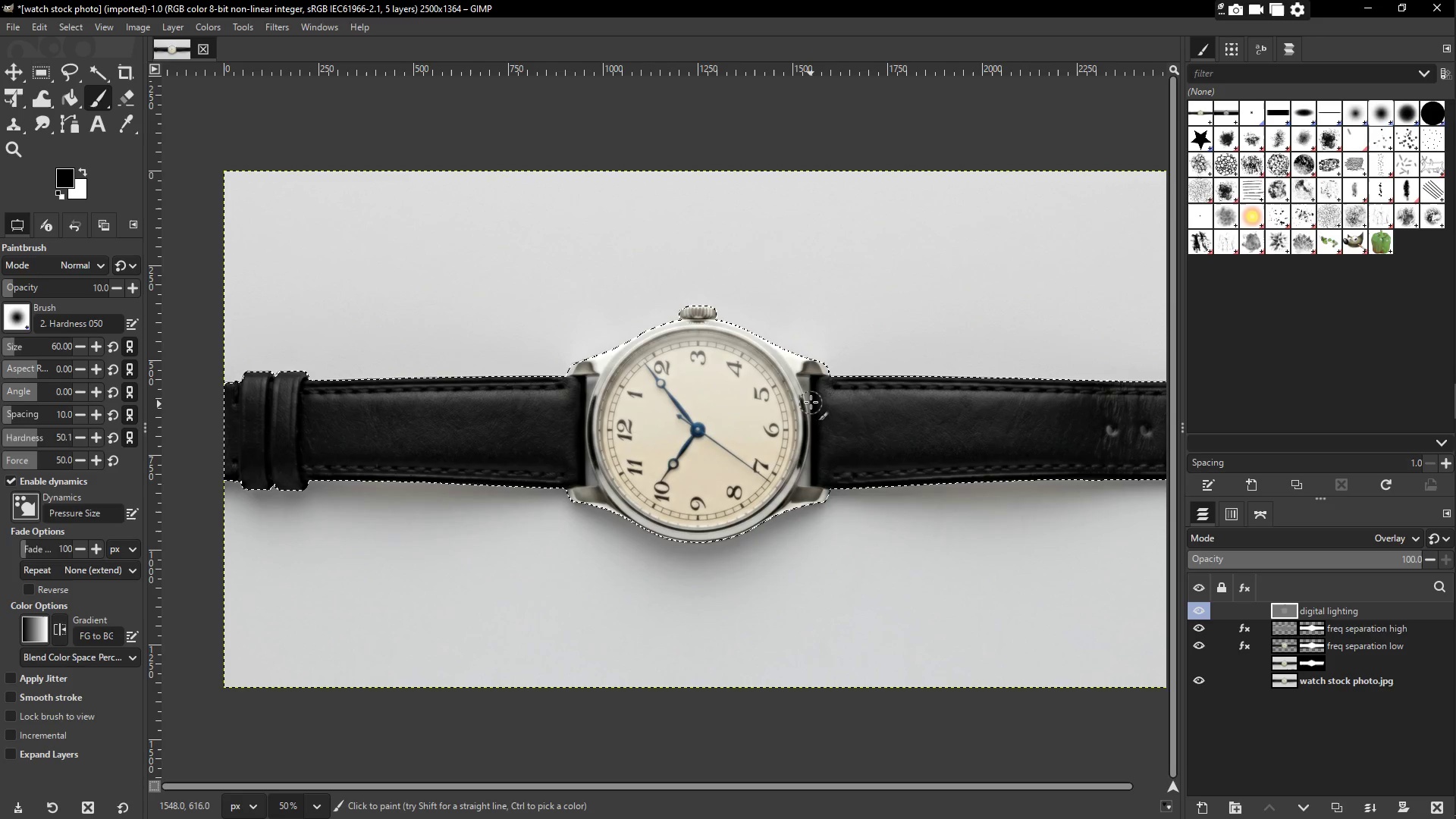 
left_click_drag(start_coordinate=[803, 396], to_coordinate=[802, 404])
 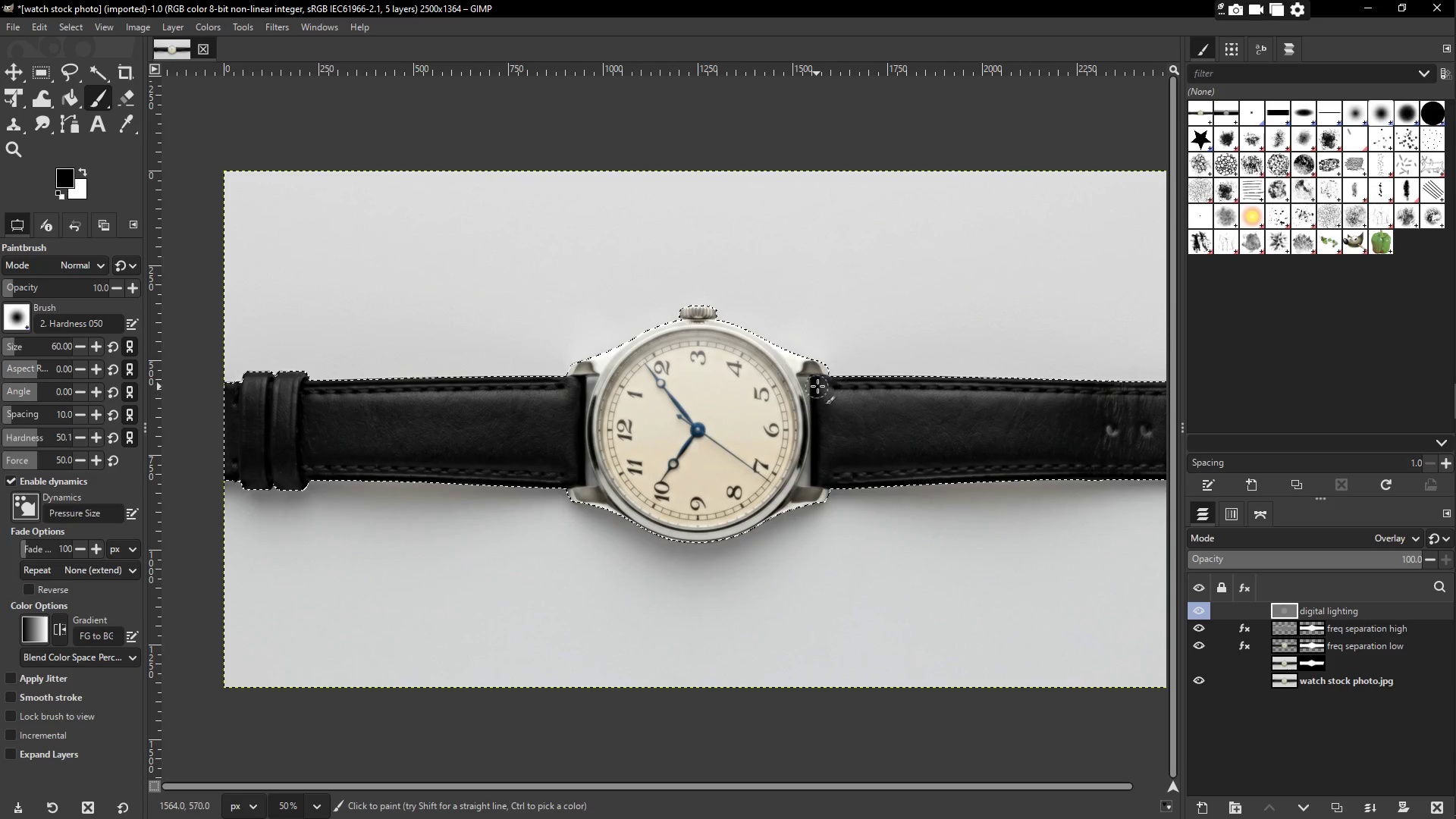 
left_click_drag(start_coordinate=[823, 381], to_coordinate=[843, 384])
 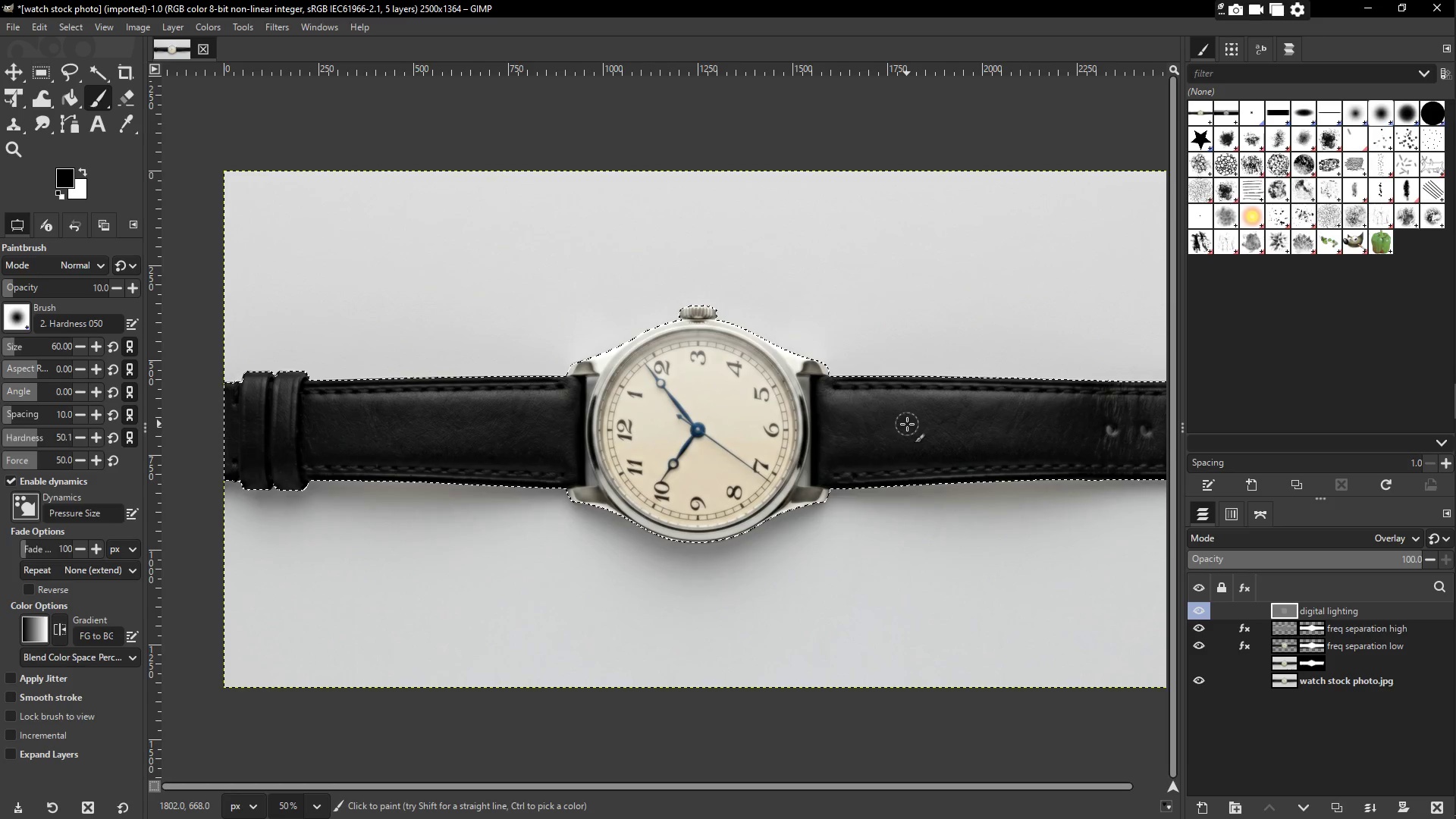 
wait(6.67)
 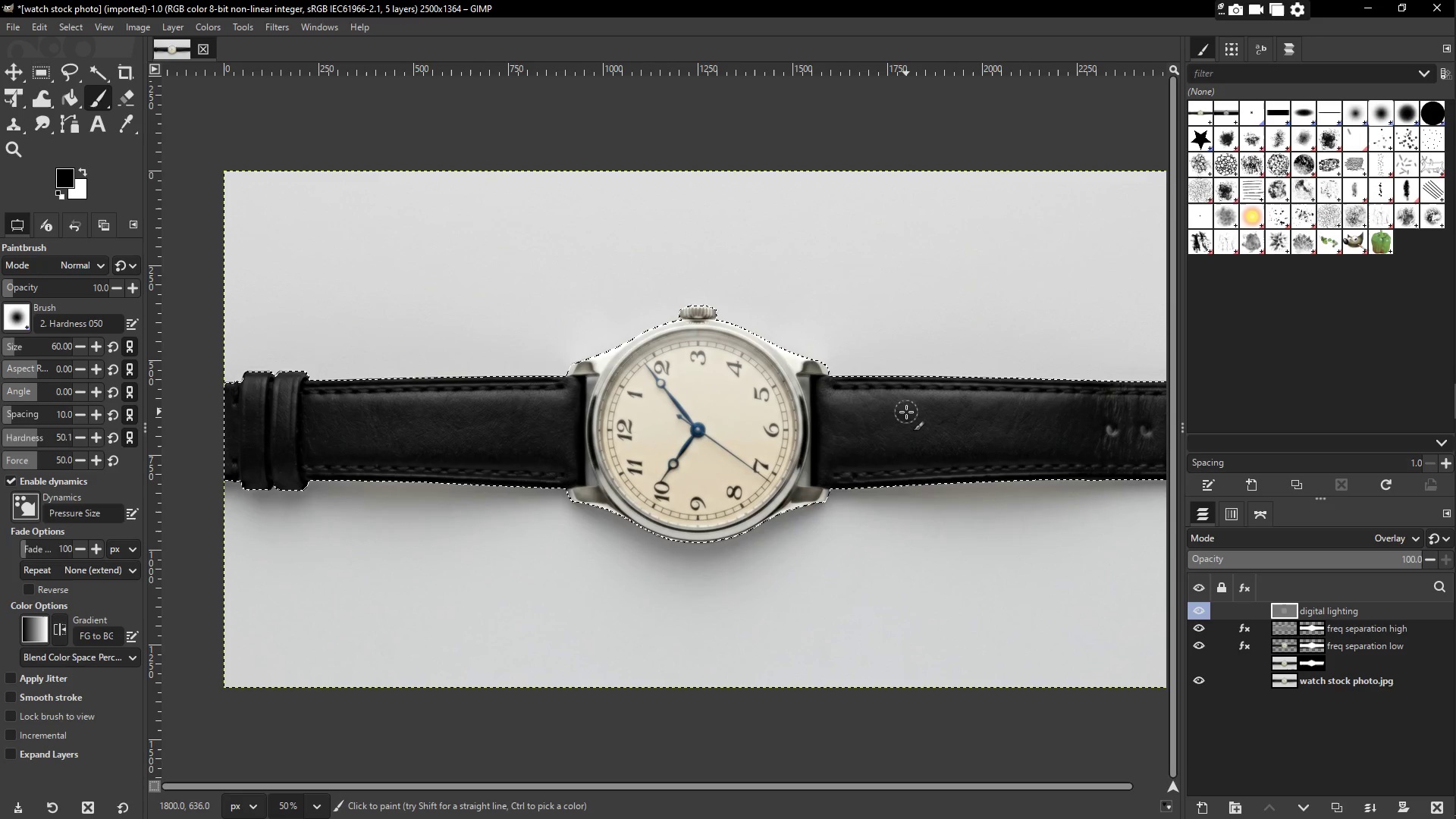 
left_click_drag(start_coordinate=[869, 384], to_coordinate=[1159, 475])
 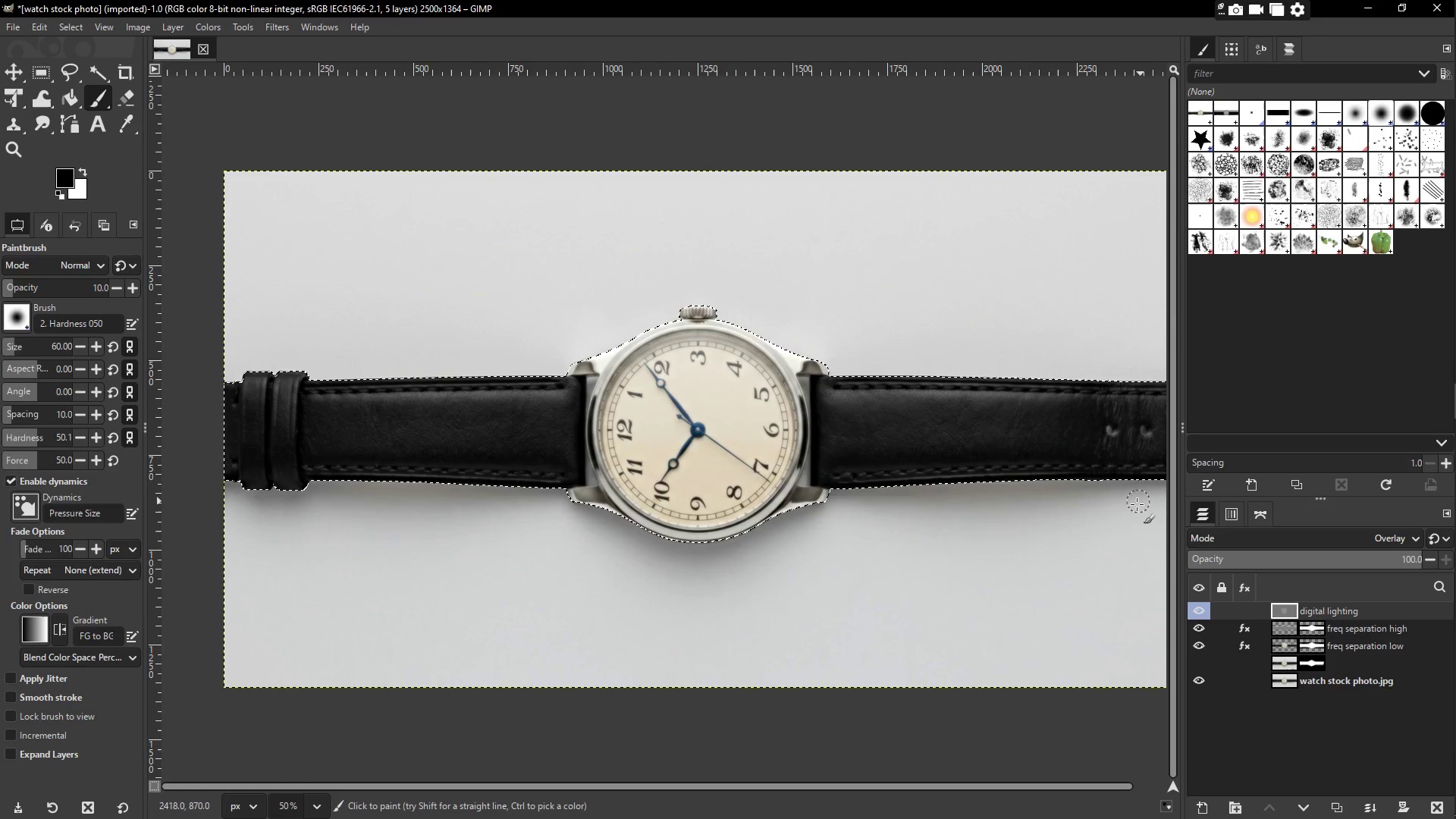 
hold_key(key=Space, duration=0.88)
 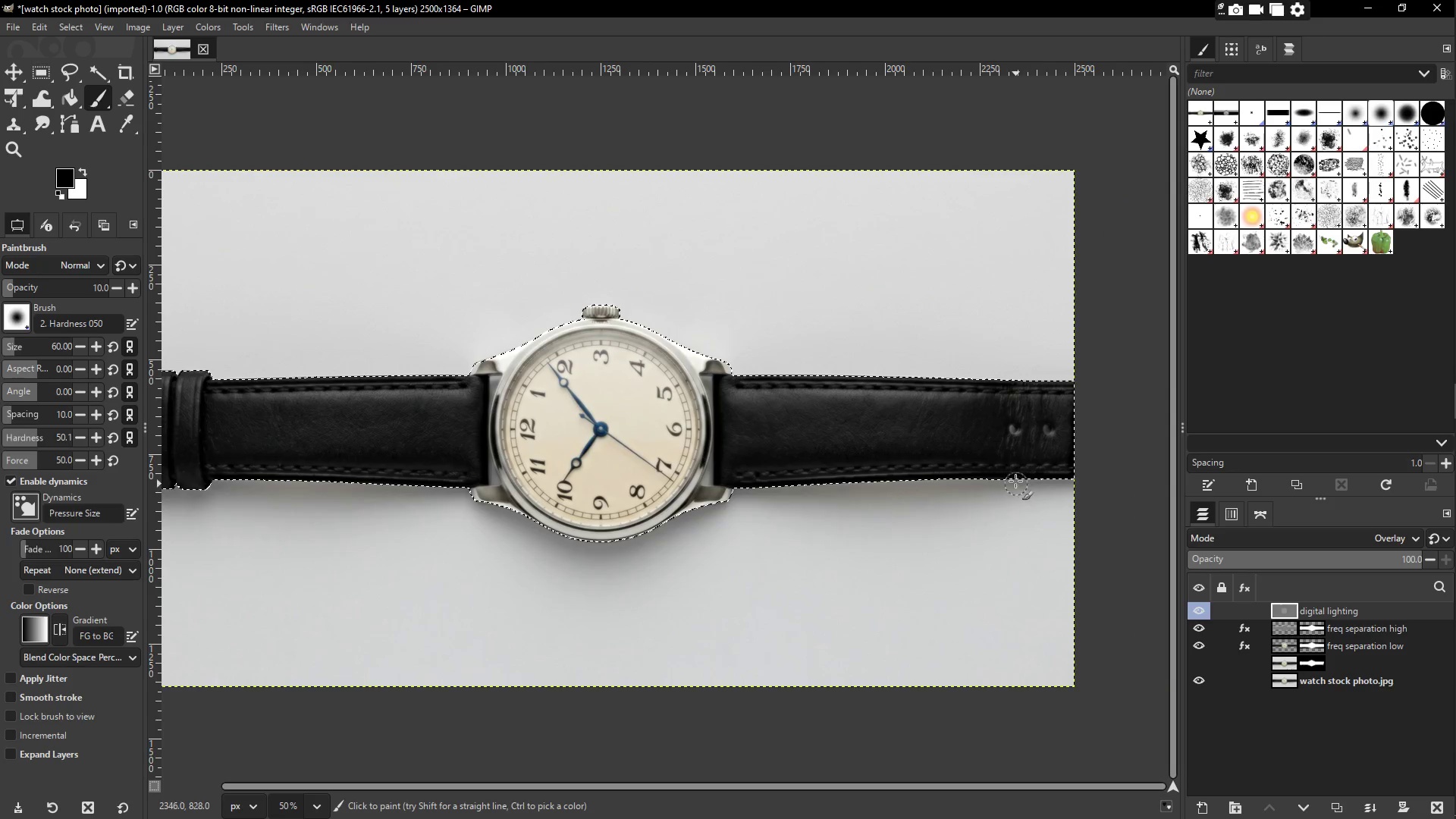 
left_click_drag(start_coordinate=[1018, 473], to_coordinate=[761, 486])
 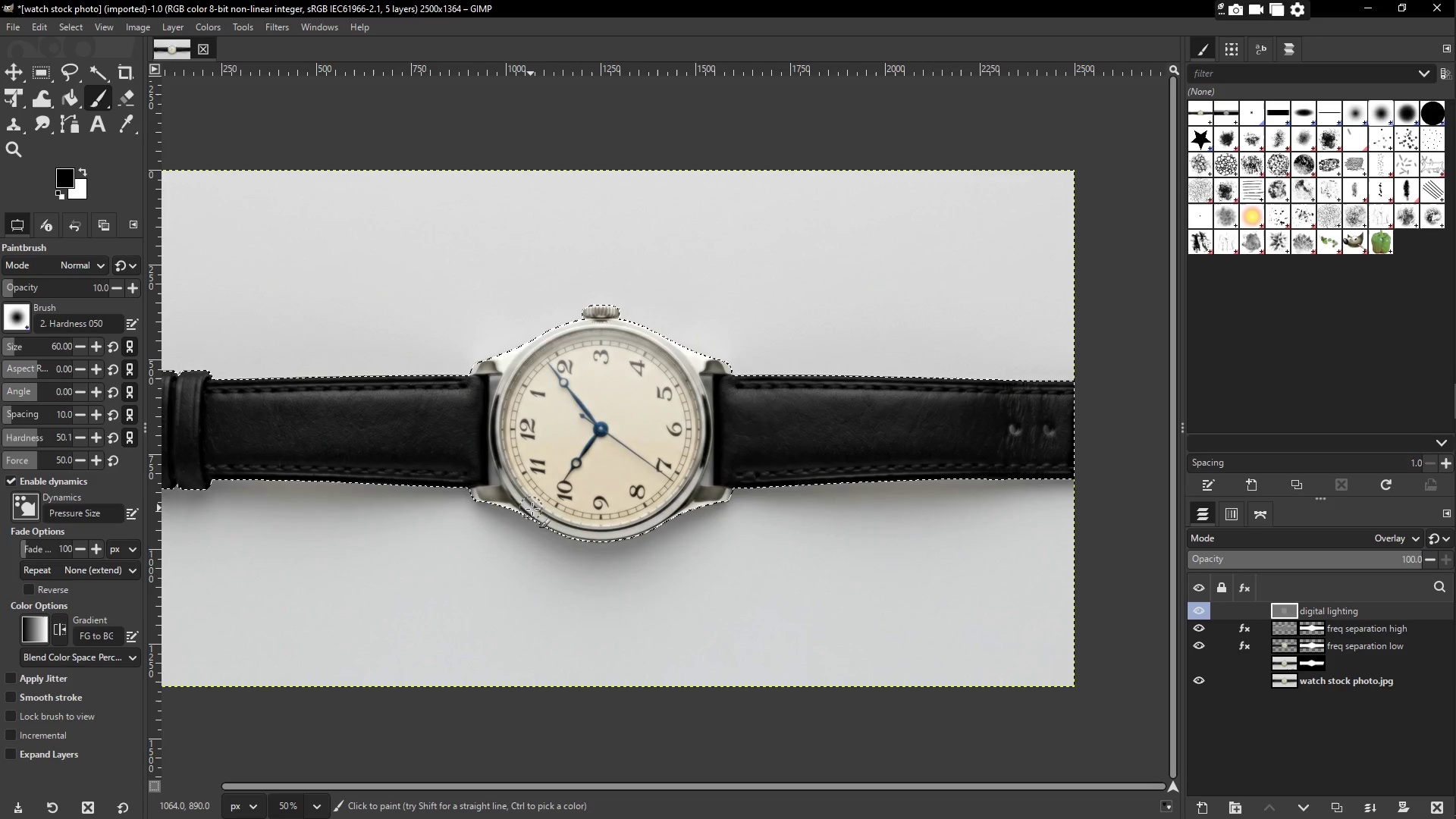 
left_click_drag(start_coordinate=[534, 510], to_coordinate=[684, 497])
 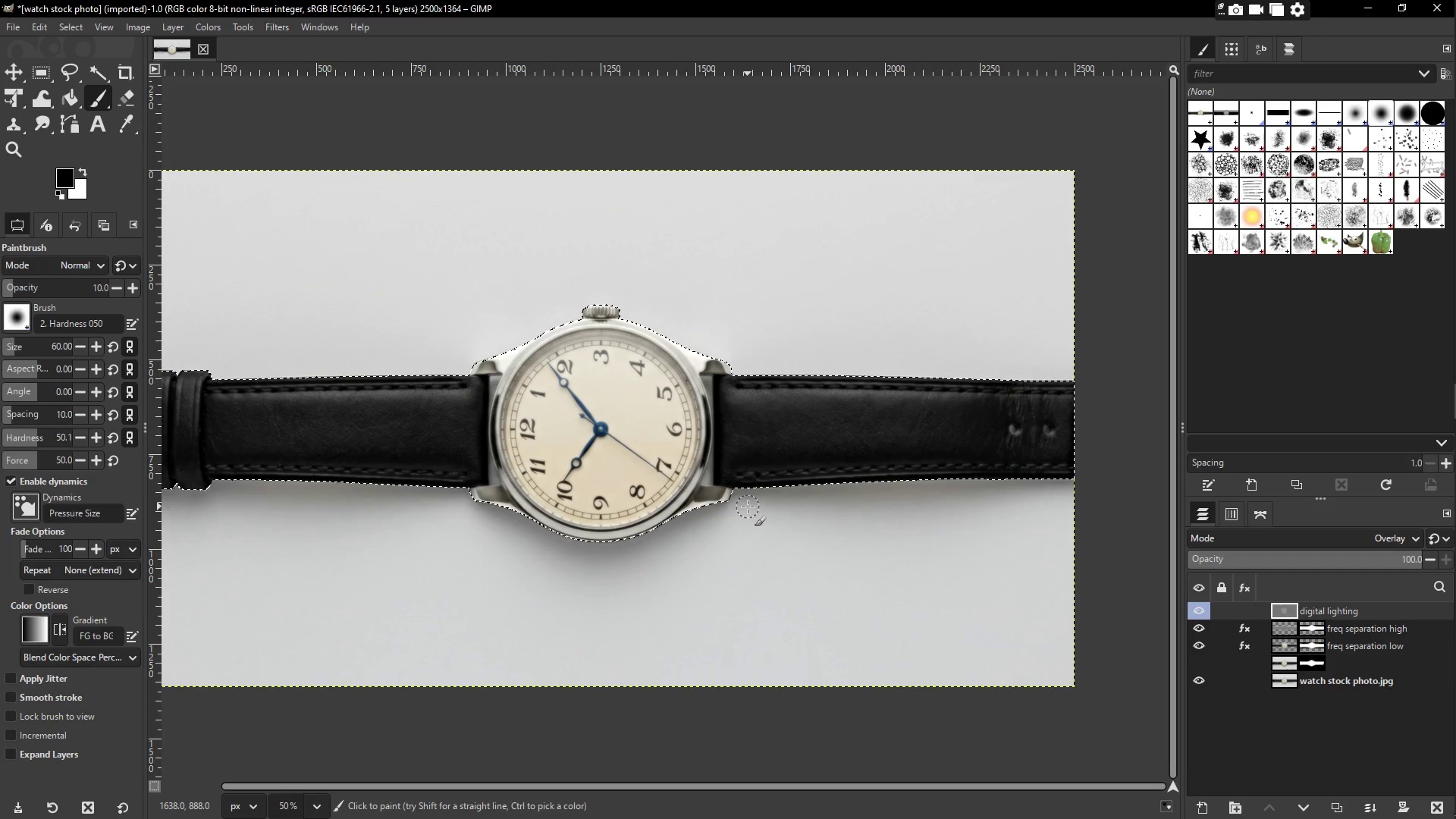 
wait(29.53)
 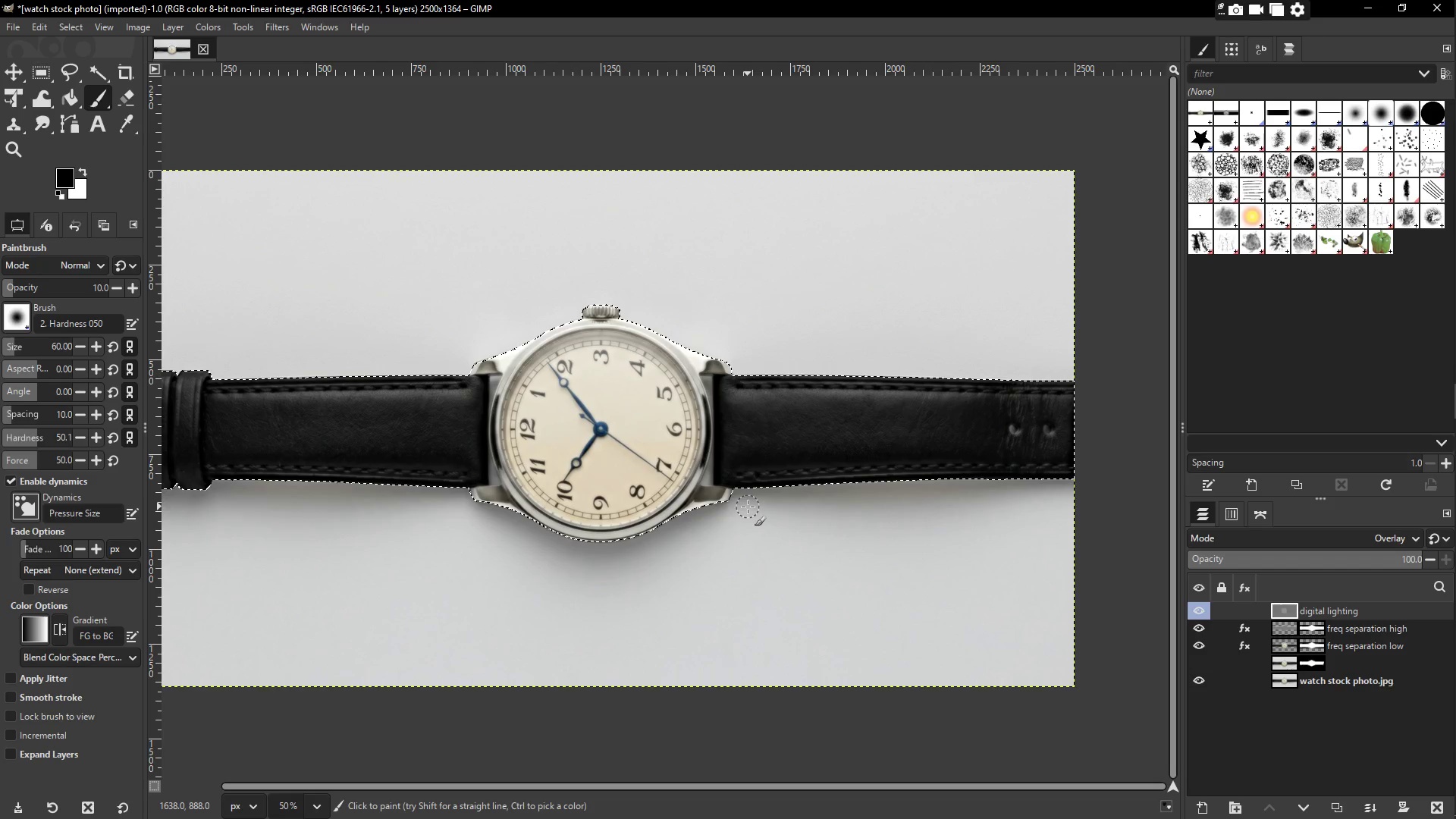 
left_click([71, 69])
 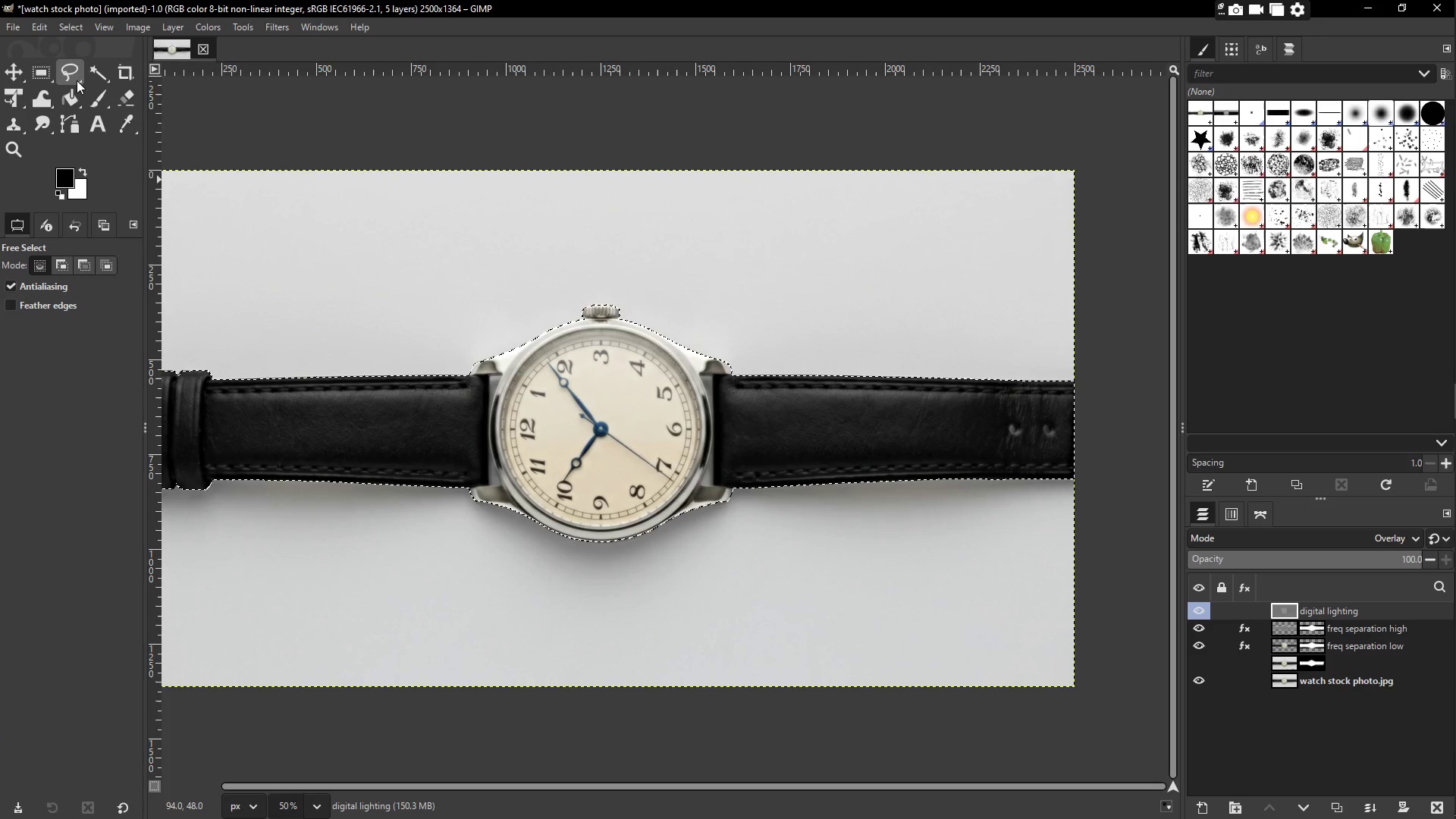 
left_click([77, 80])
 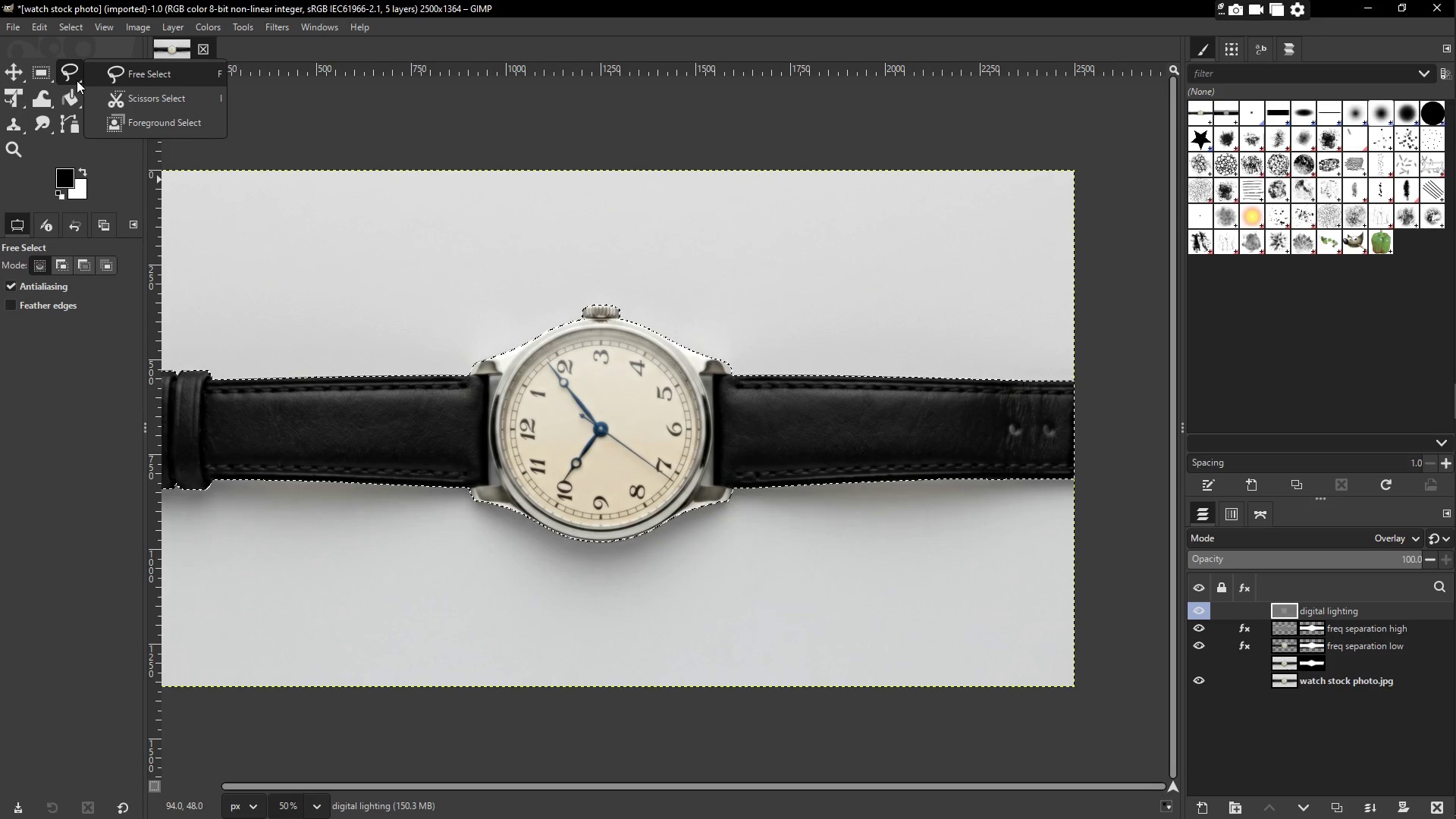 
left_click([77, 80])
 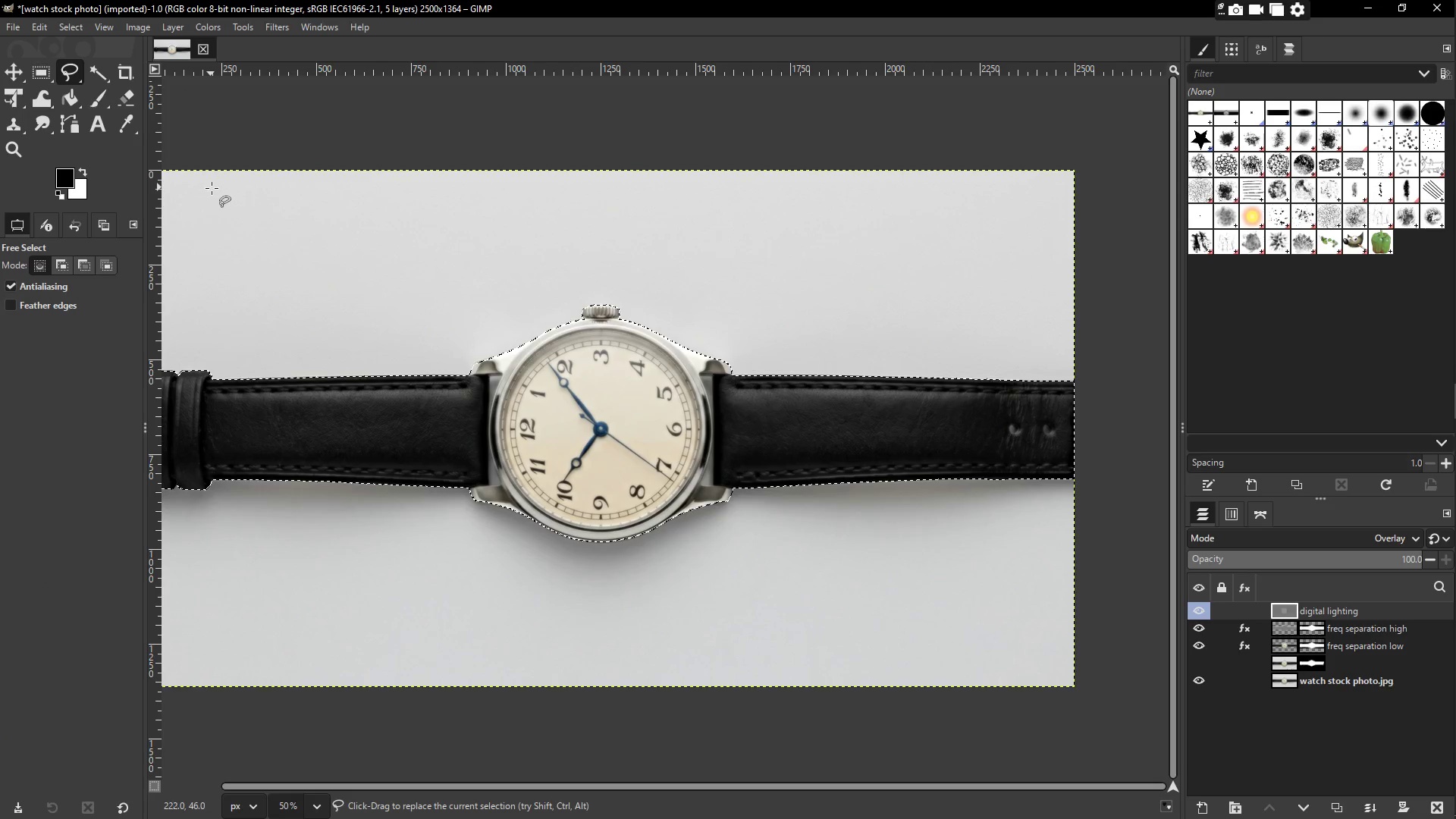 
right_click([216, 189])
 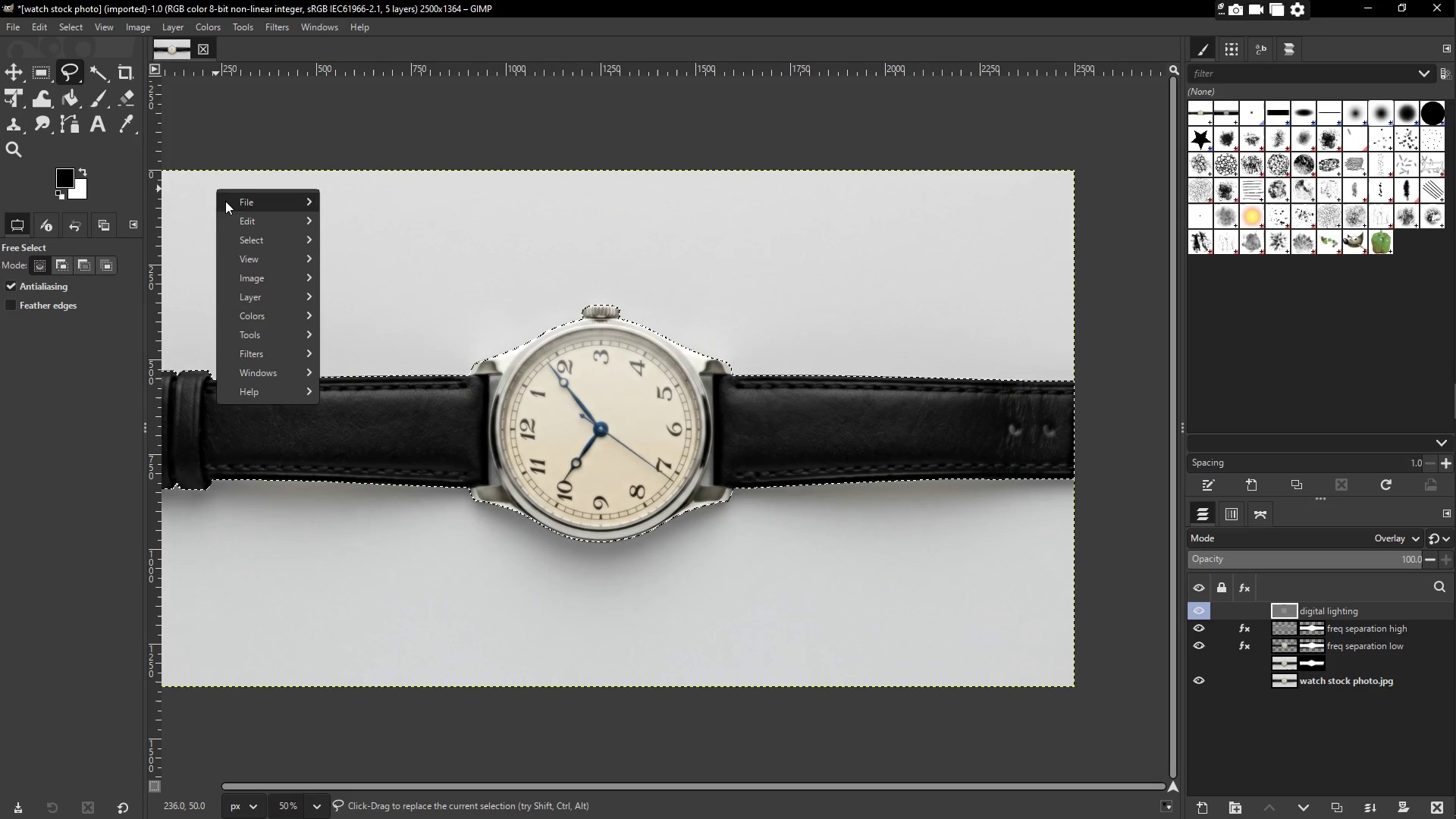 
mouse_move([248, 221])
 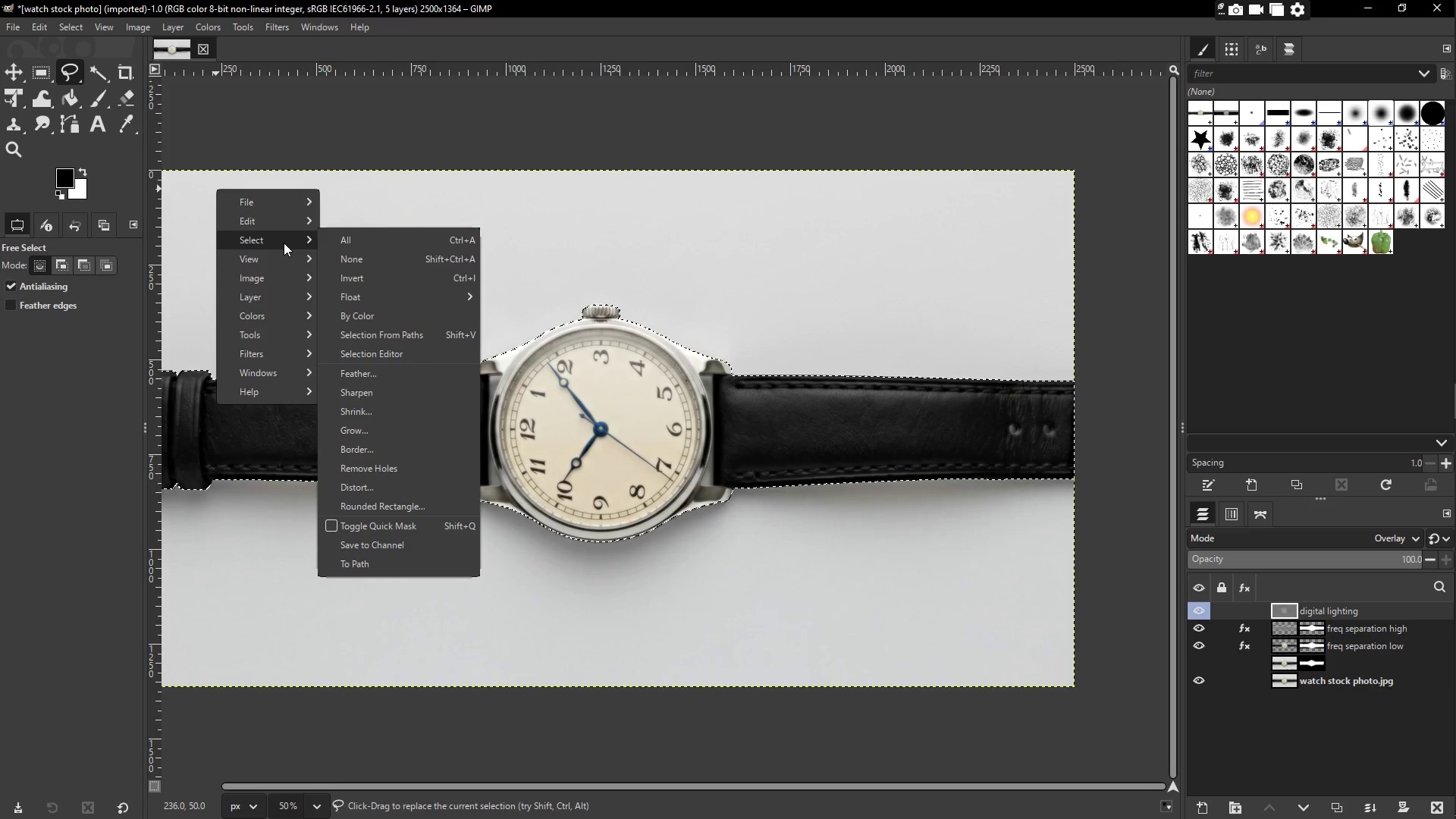 
wait(5.11)
 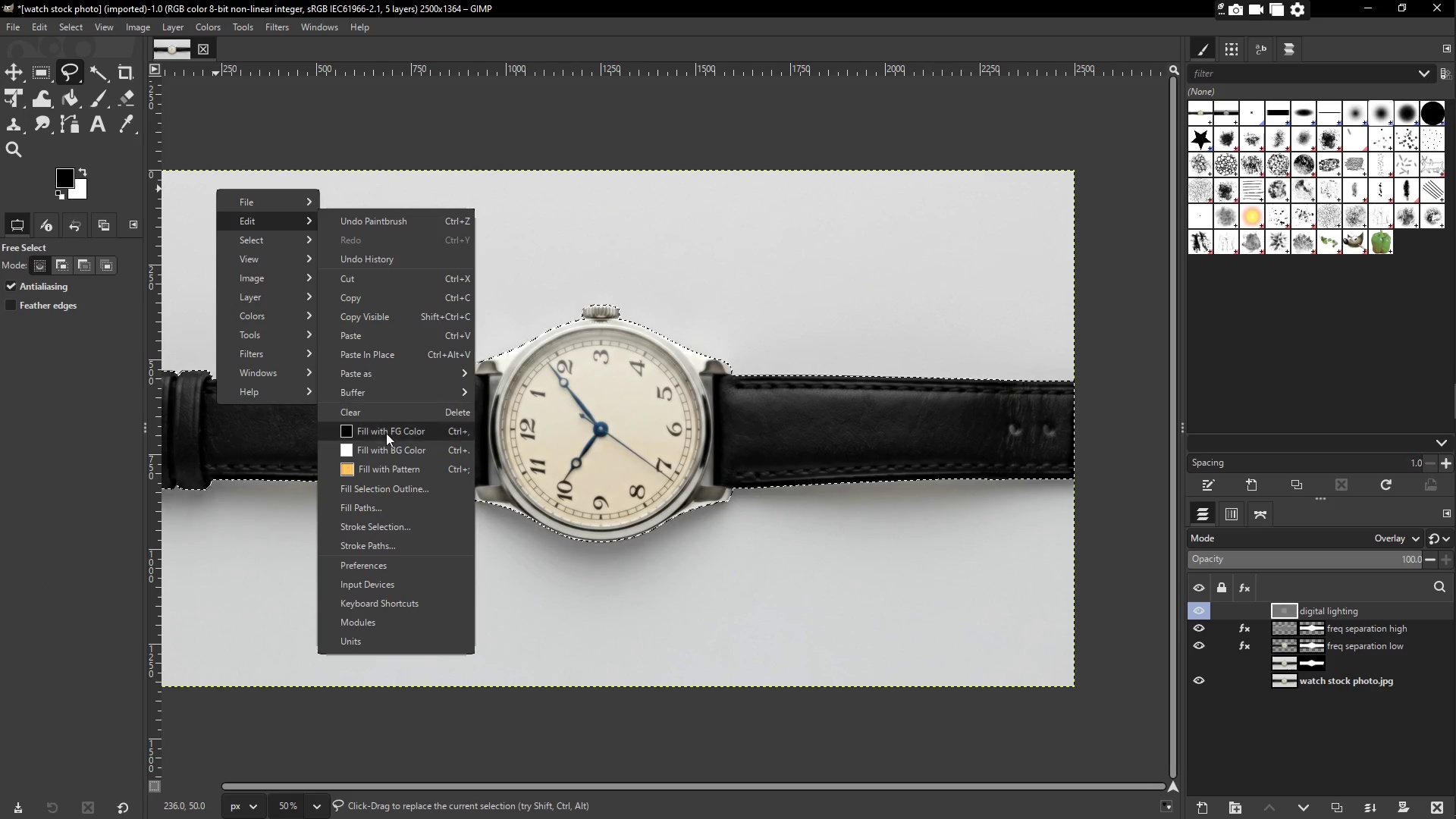 
left_click([363, 256])
 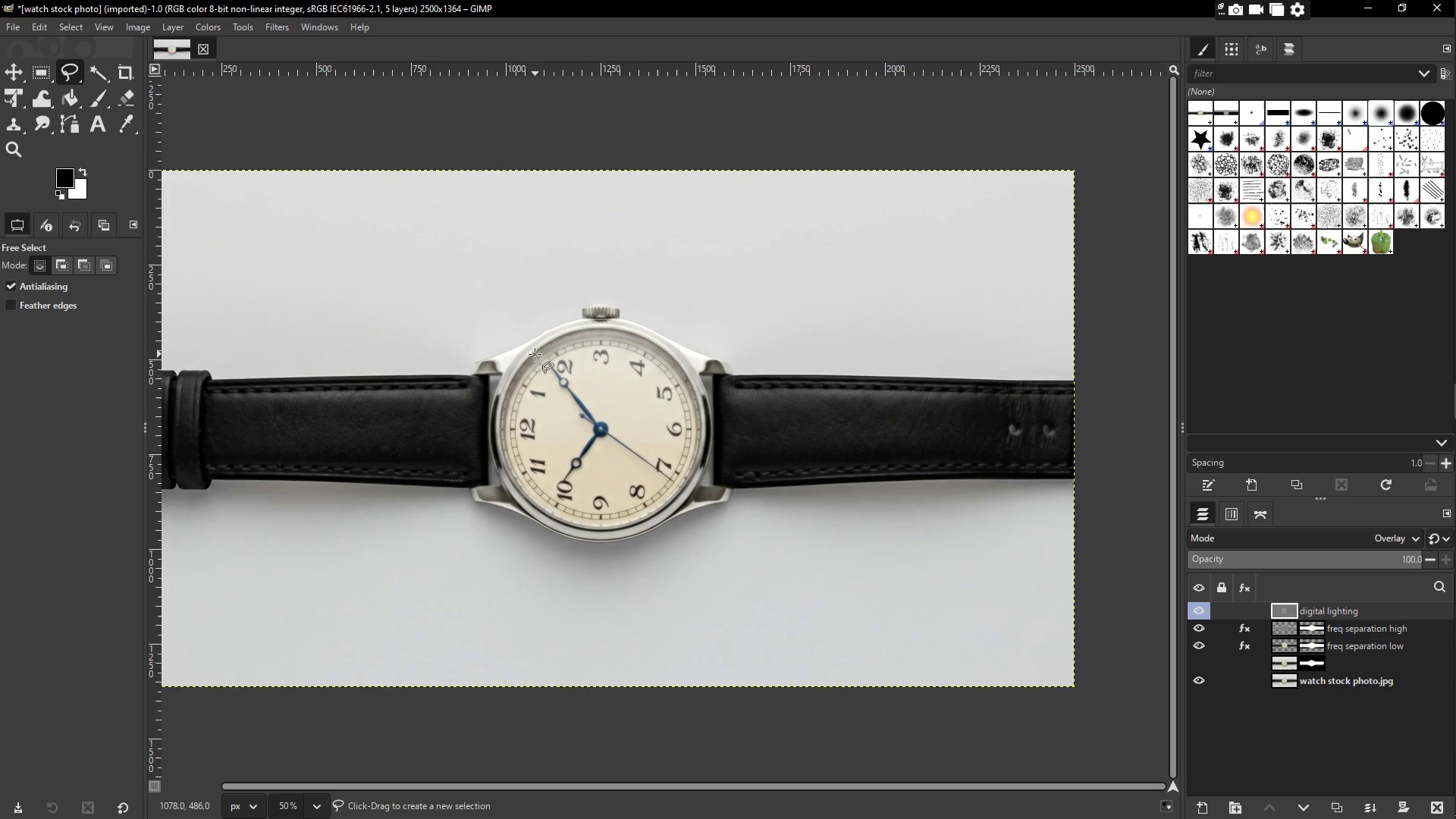 
wait(8.2)
 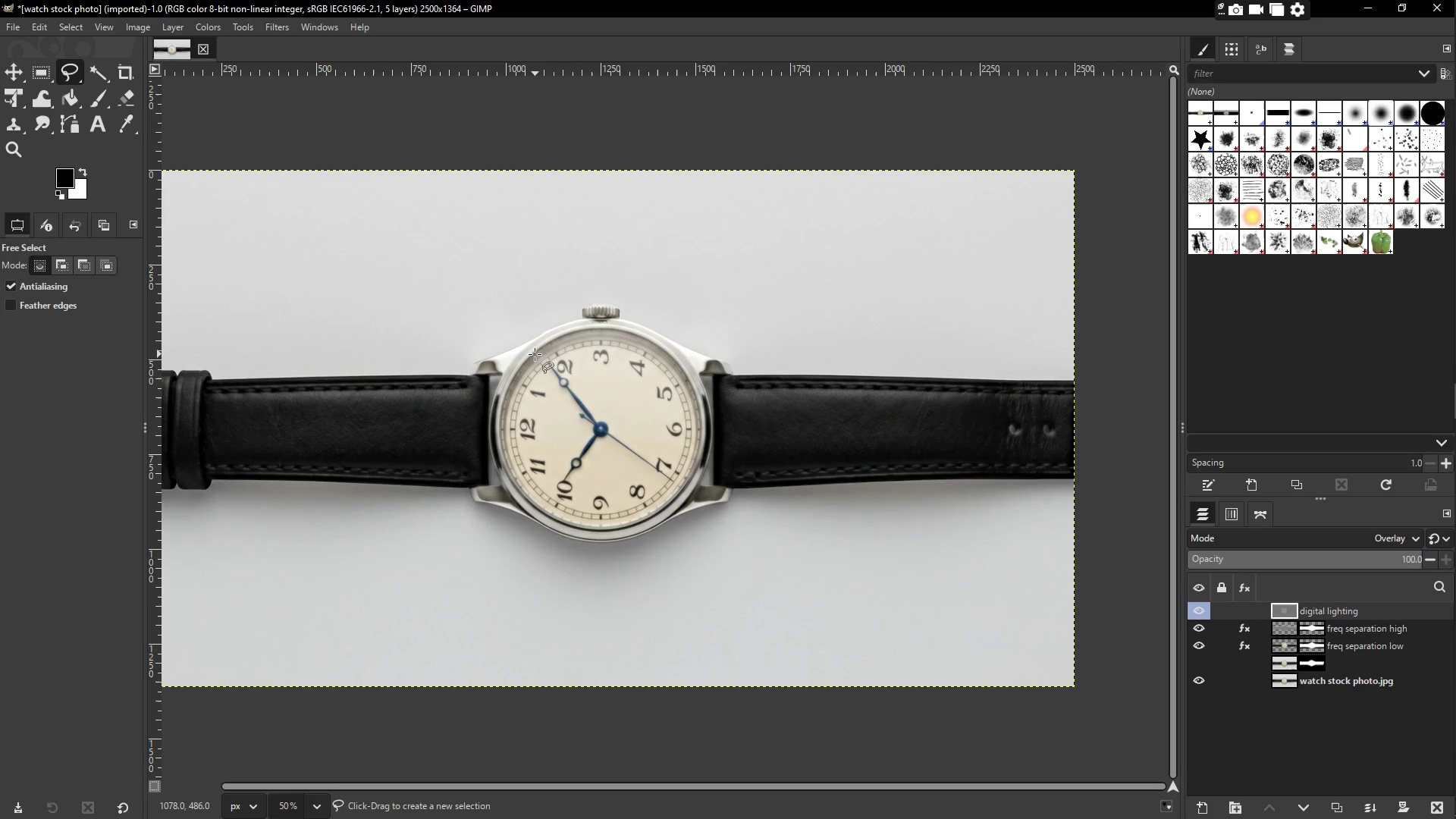 
key(B)
 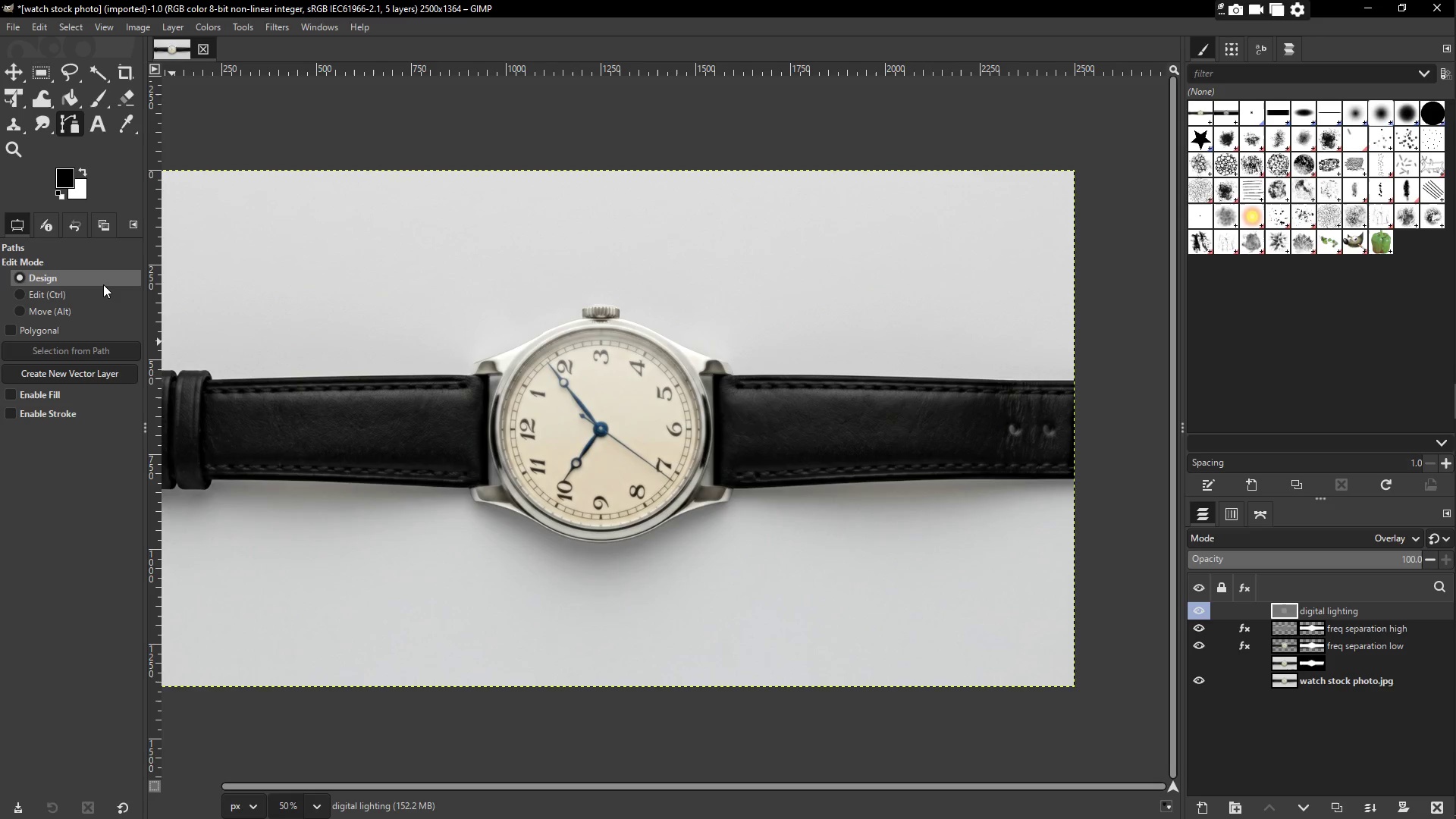 
key(P)
 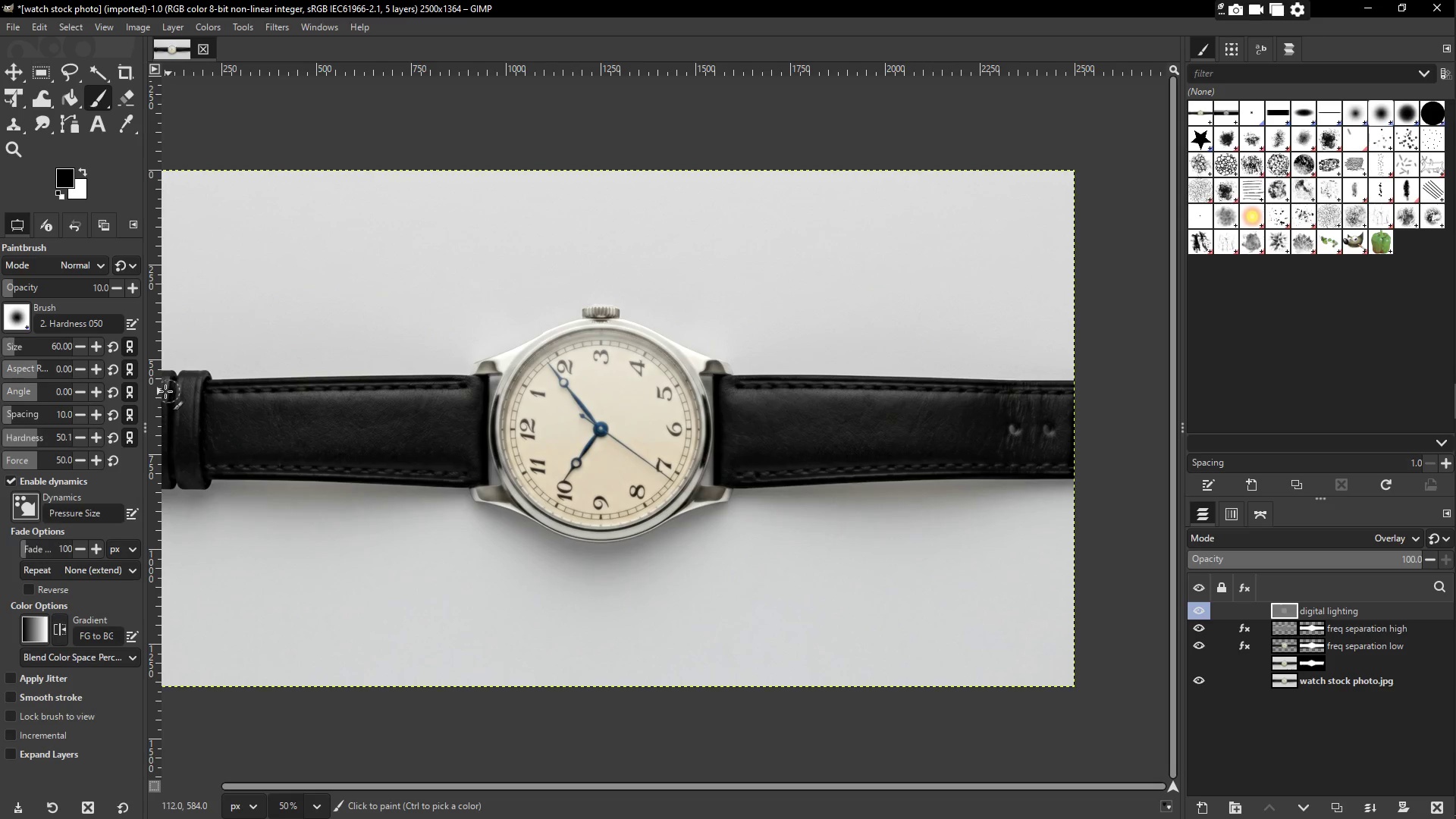 
left_click_drag(start_coordinate=[174, 380], to_coordinate=[215, 375])
 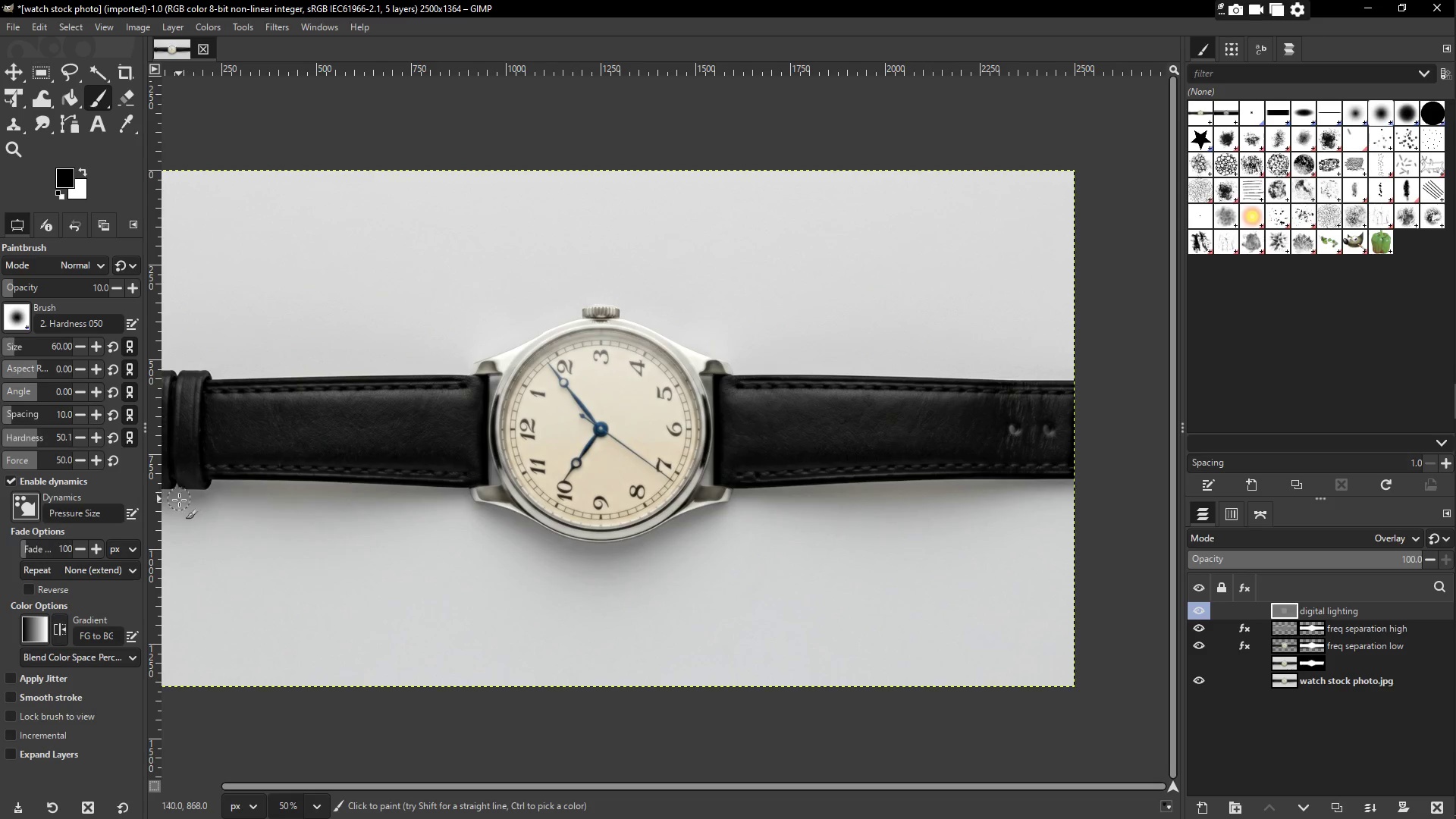 
left_click_drag(start_coordinate=[176, 501], to_coordinate=[244, 465])
 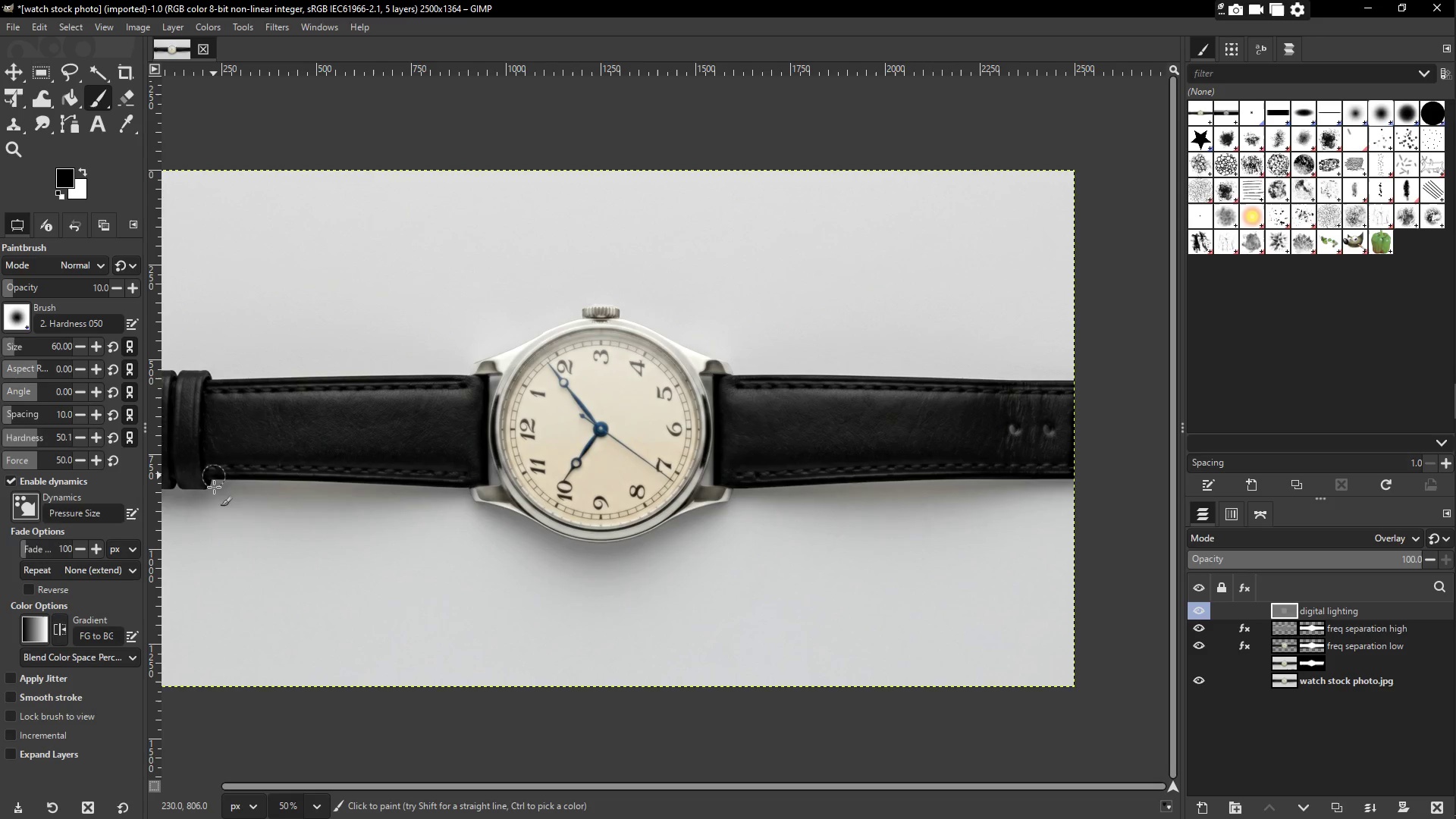 
left_click_drag(start_coordinate=[209, 492], to_coordinate=[479, 499])
 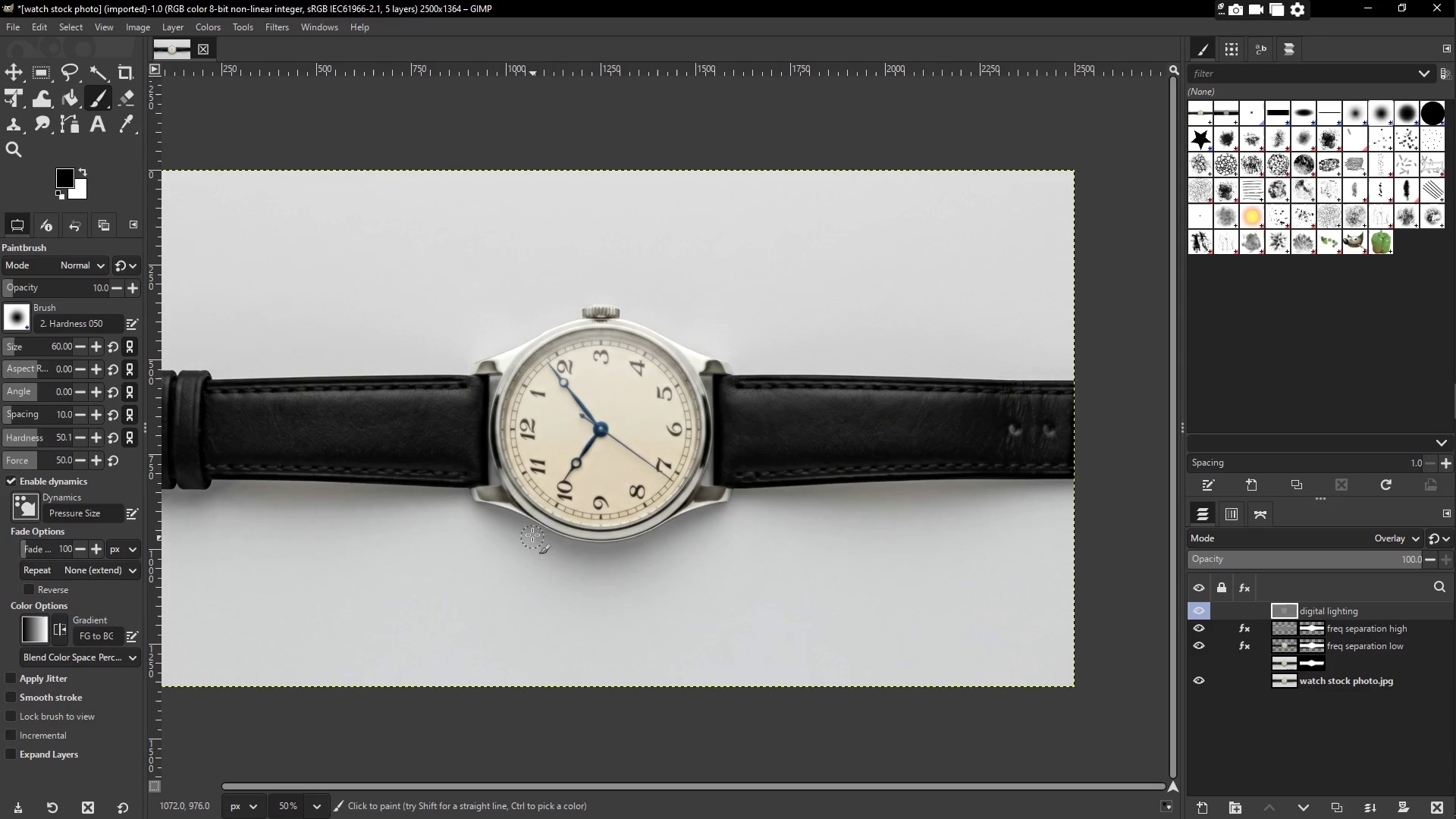 
left_click_drag(start_coordinate=[475, 505], to_coordinate=[1074, 483])
 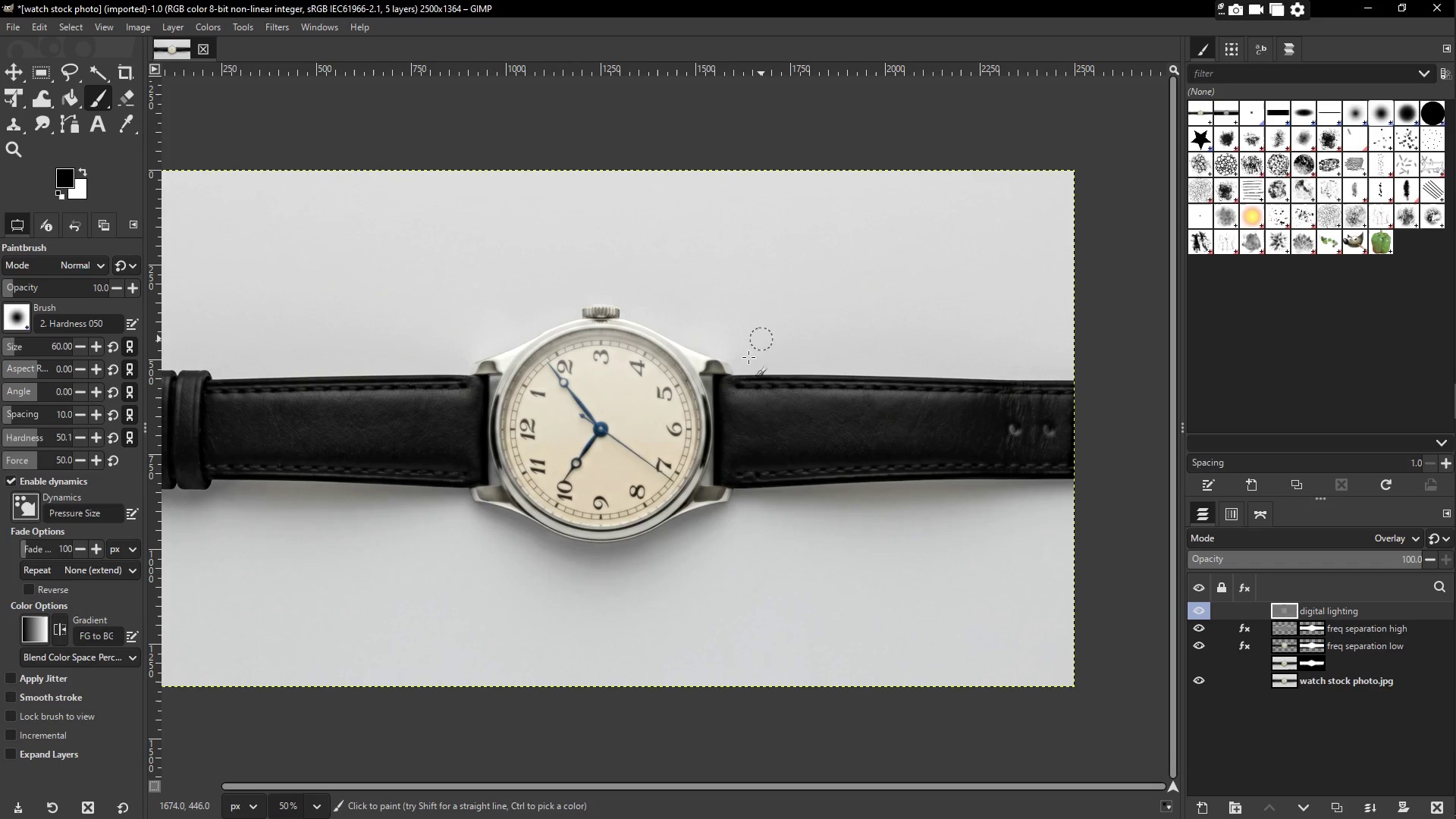 
left_click_drag(start_coordinate=[725, 366], to_coordinate=[720, 383])
 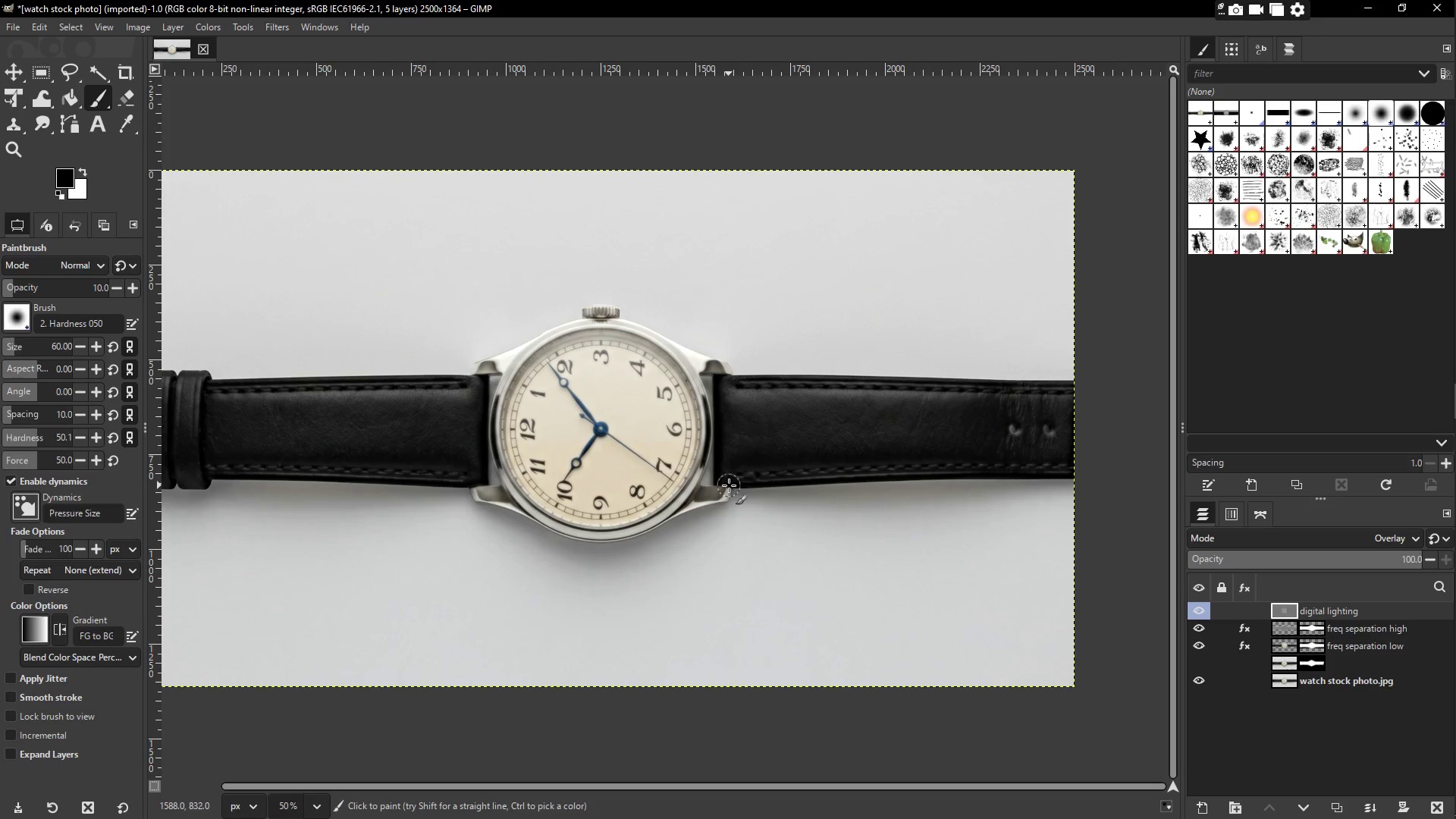 
left_click_drag(start_coordinate=[723, 488], to_coordinate=[685, 514])
 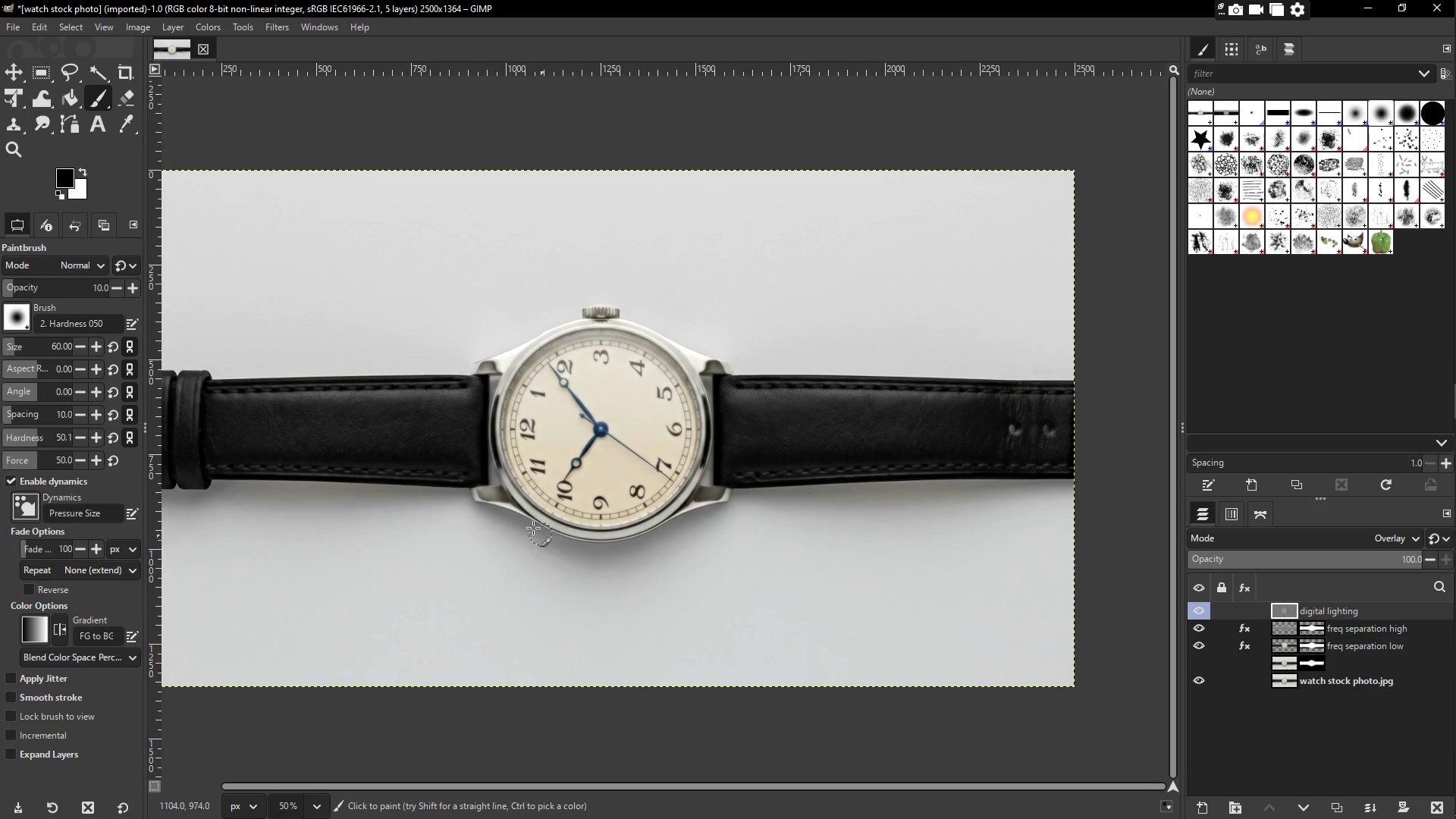 
left_click_drag(start_coordinate=[504, 507], to_coordinate=[504, 497])
 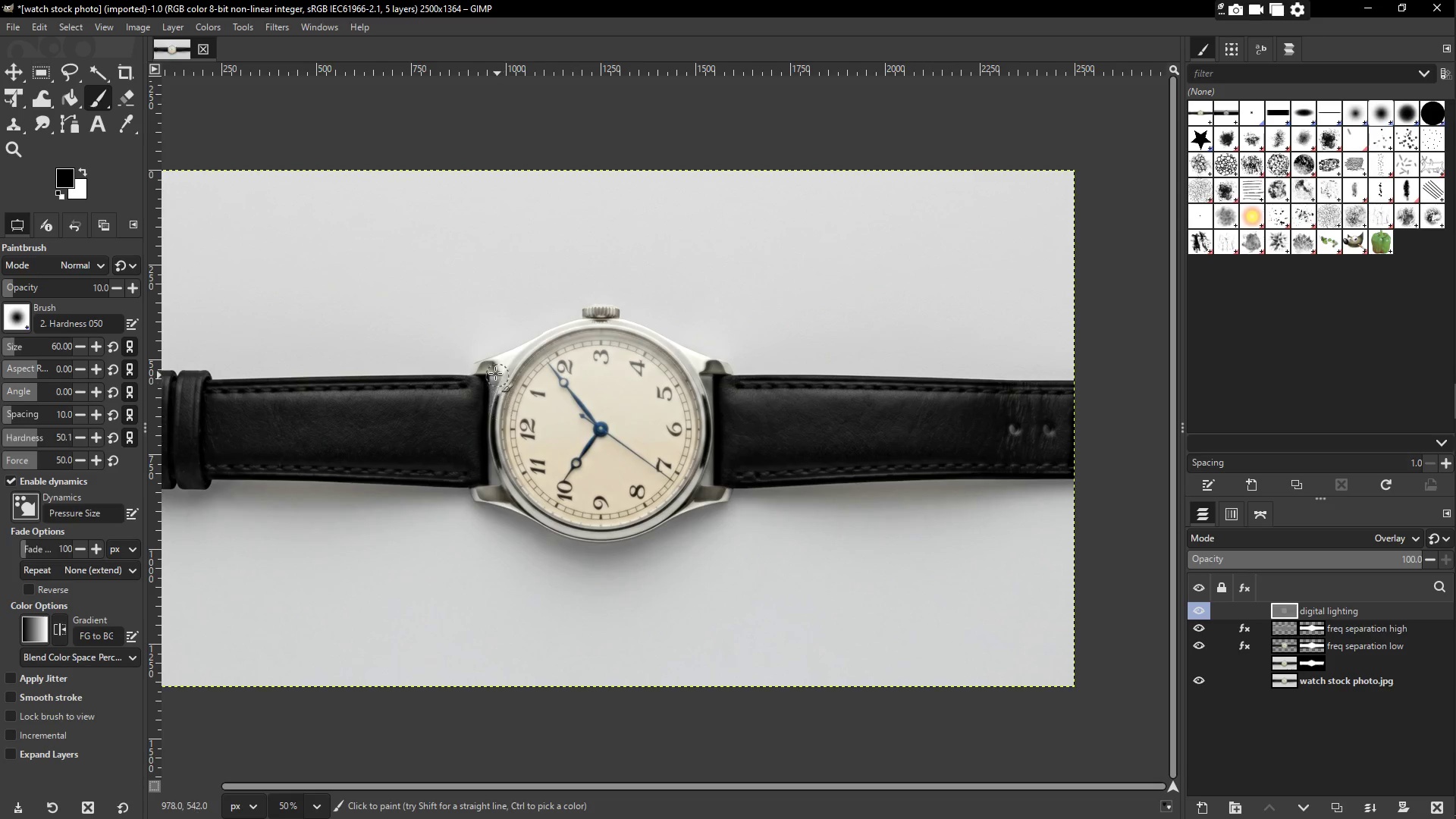 
left_click_drag(start_coordinate=[490, 370], to_coordinate=[485, 369])
 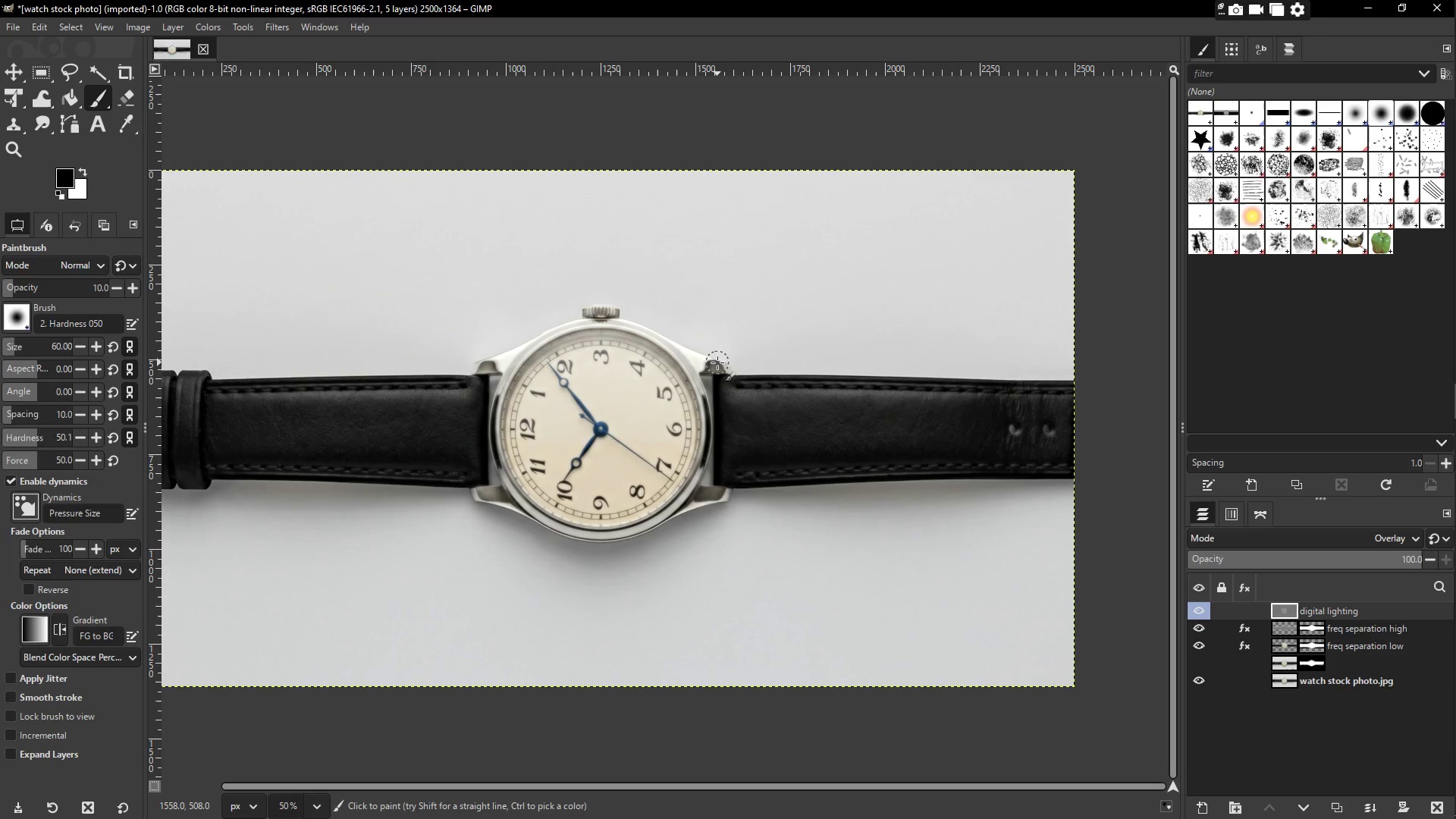 
left_click_drag(start_coordinate=[717, 363], to_coordinate=[708, 378])
 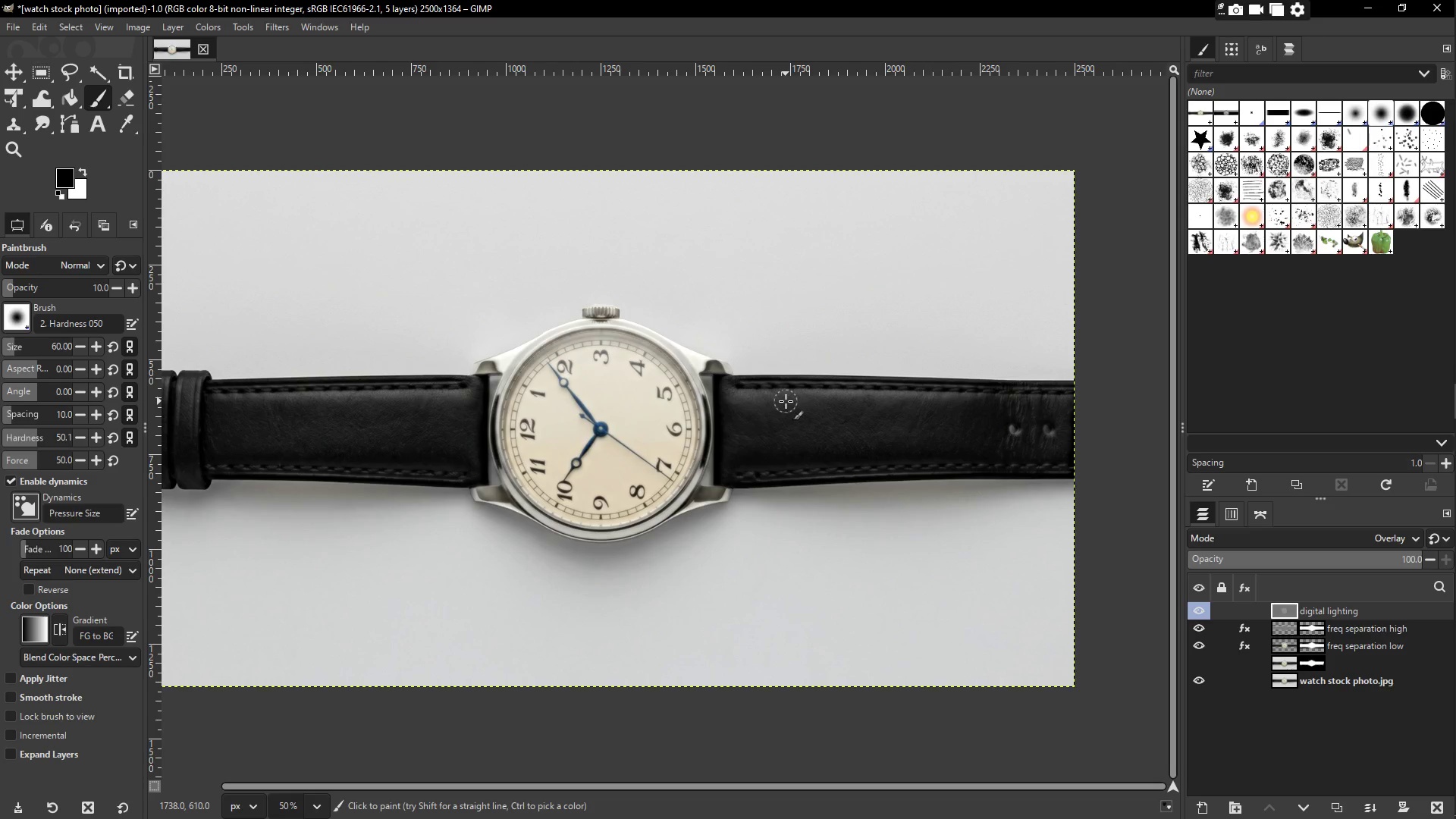 
wait(11.84)
 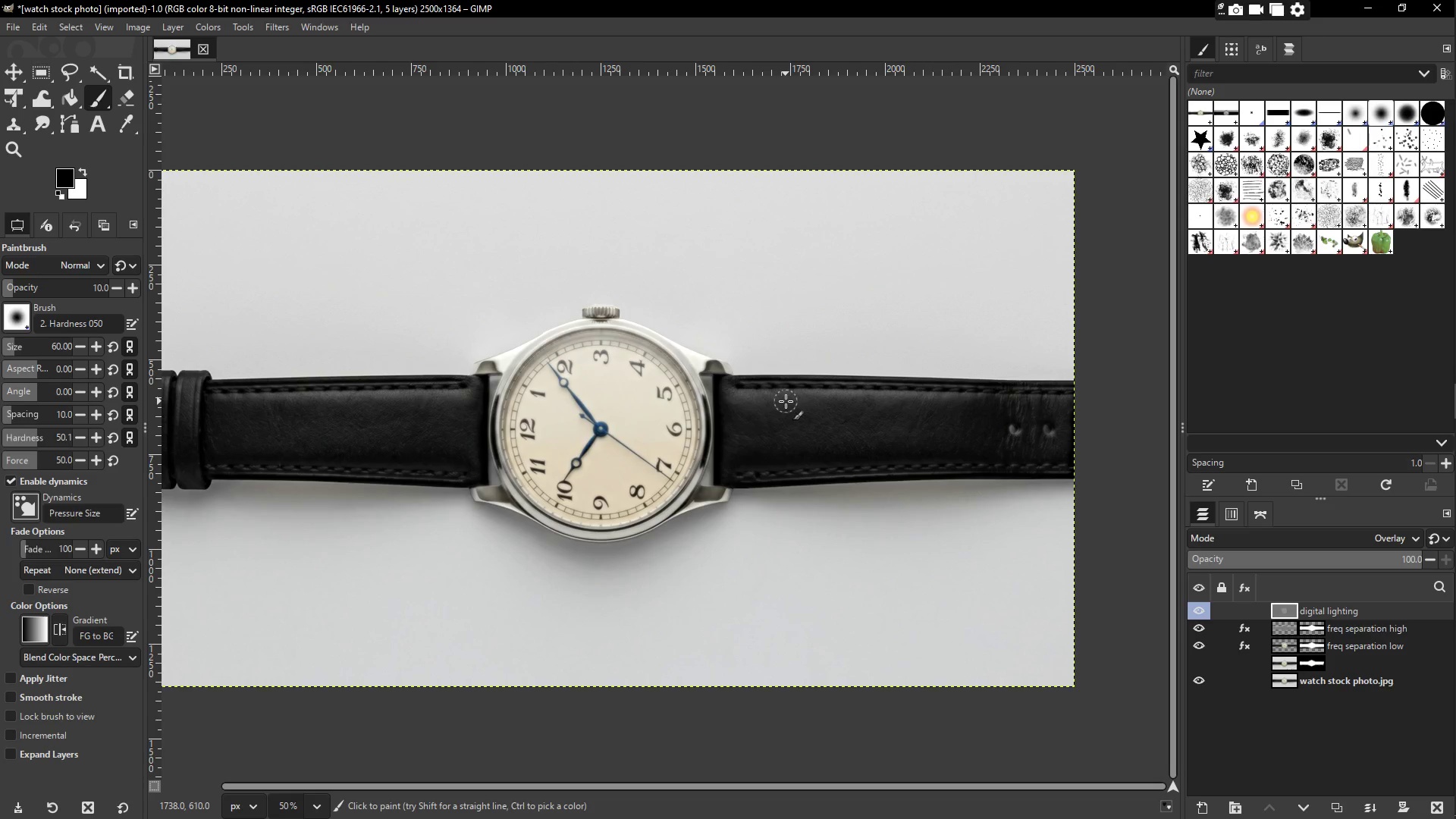 
left_click([1199, 807])
 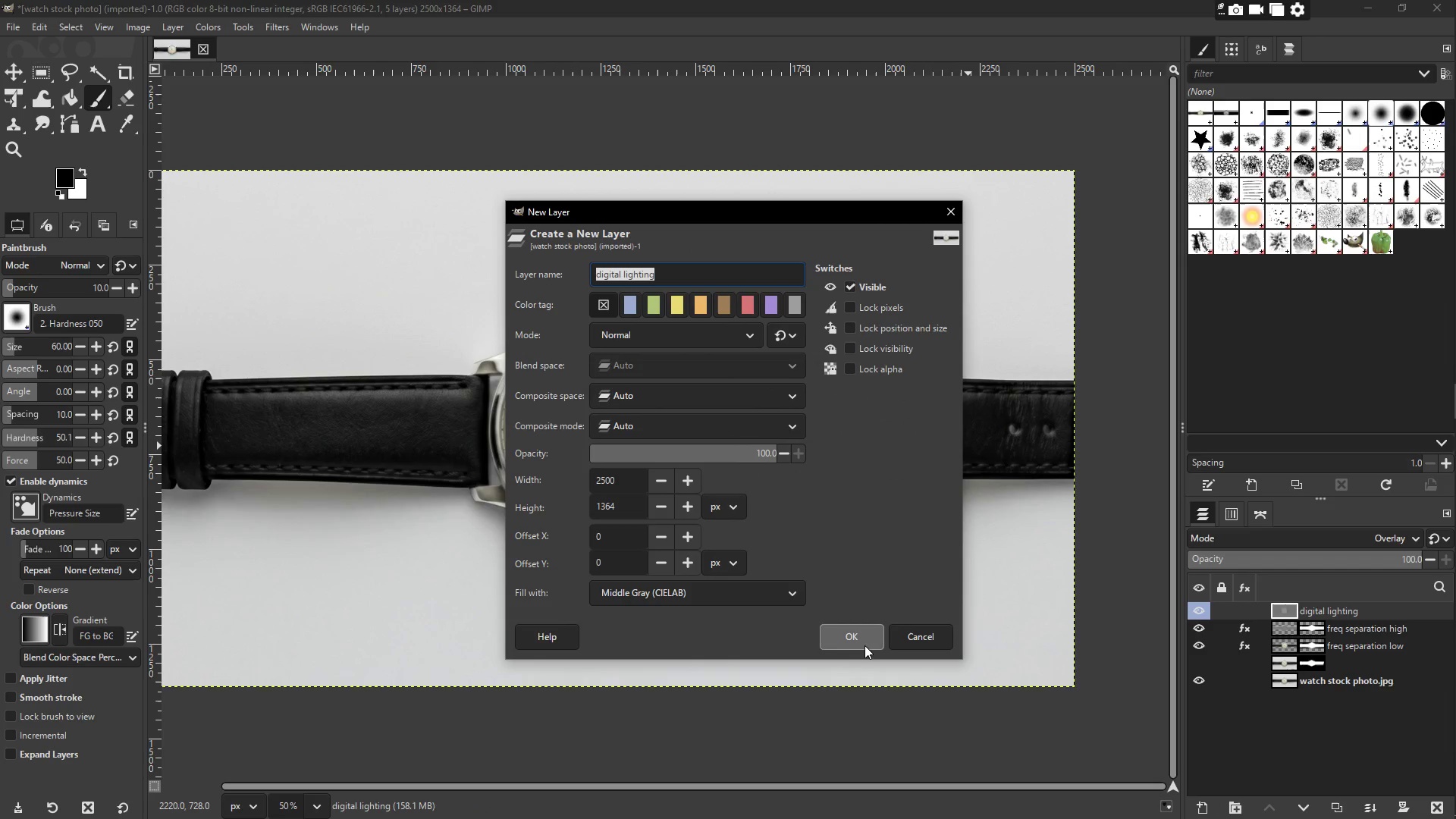 
left_click([860, 643])
 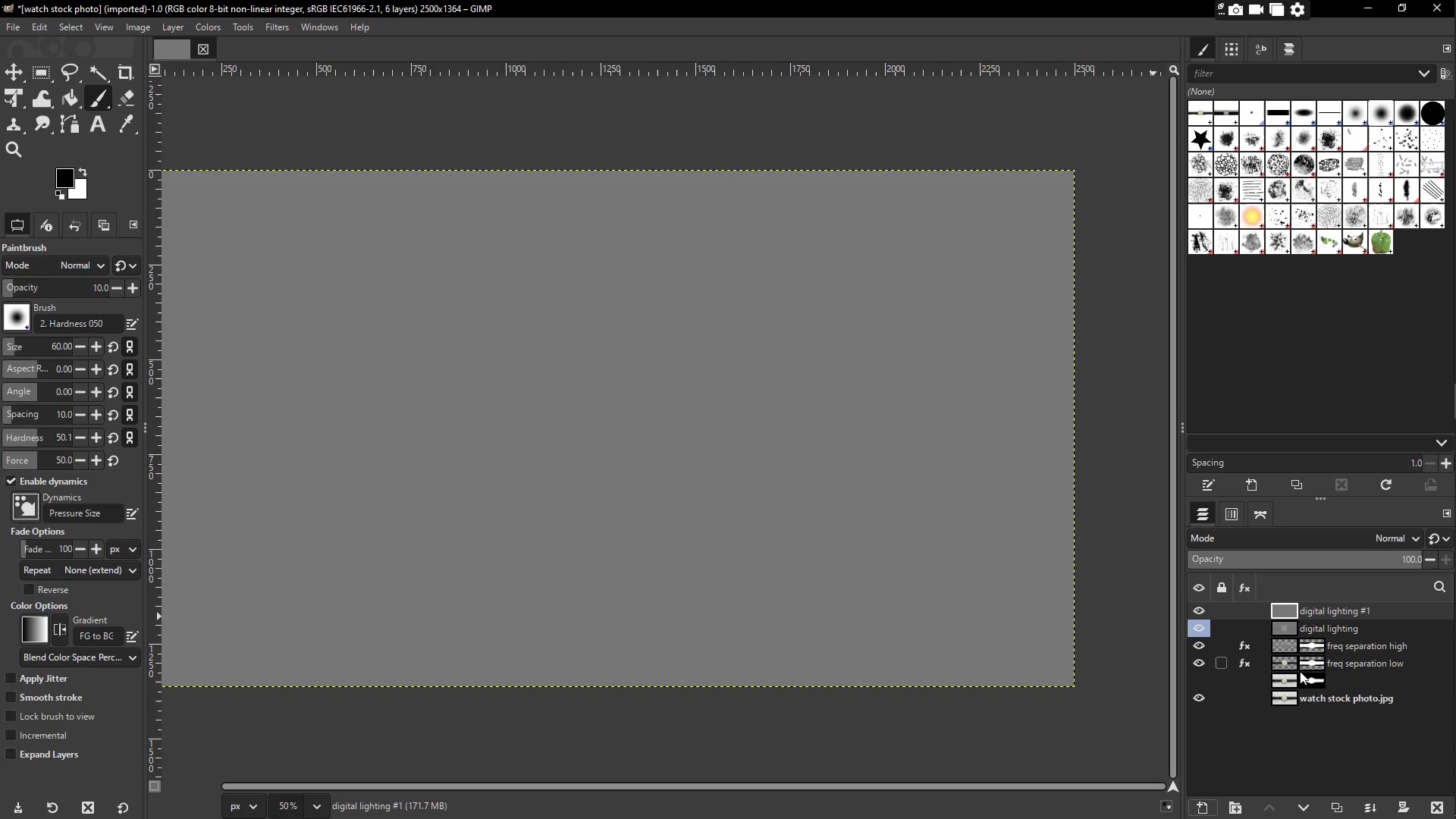 
key(Control+Z)
 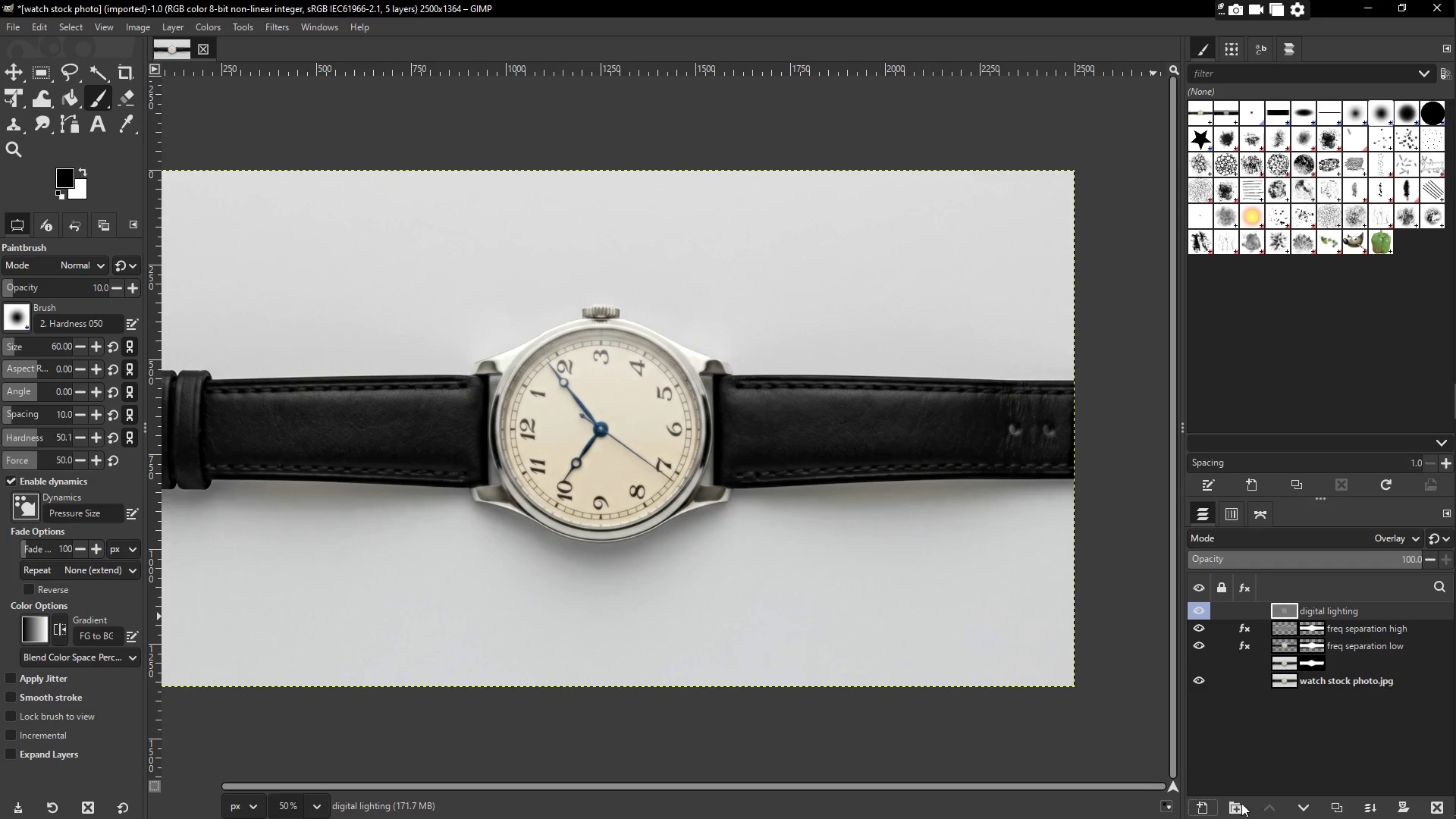 
left_click([1201, 811])
 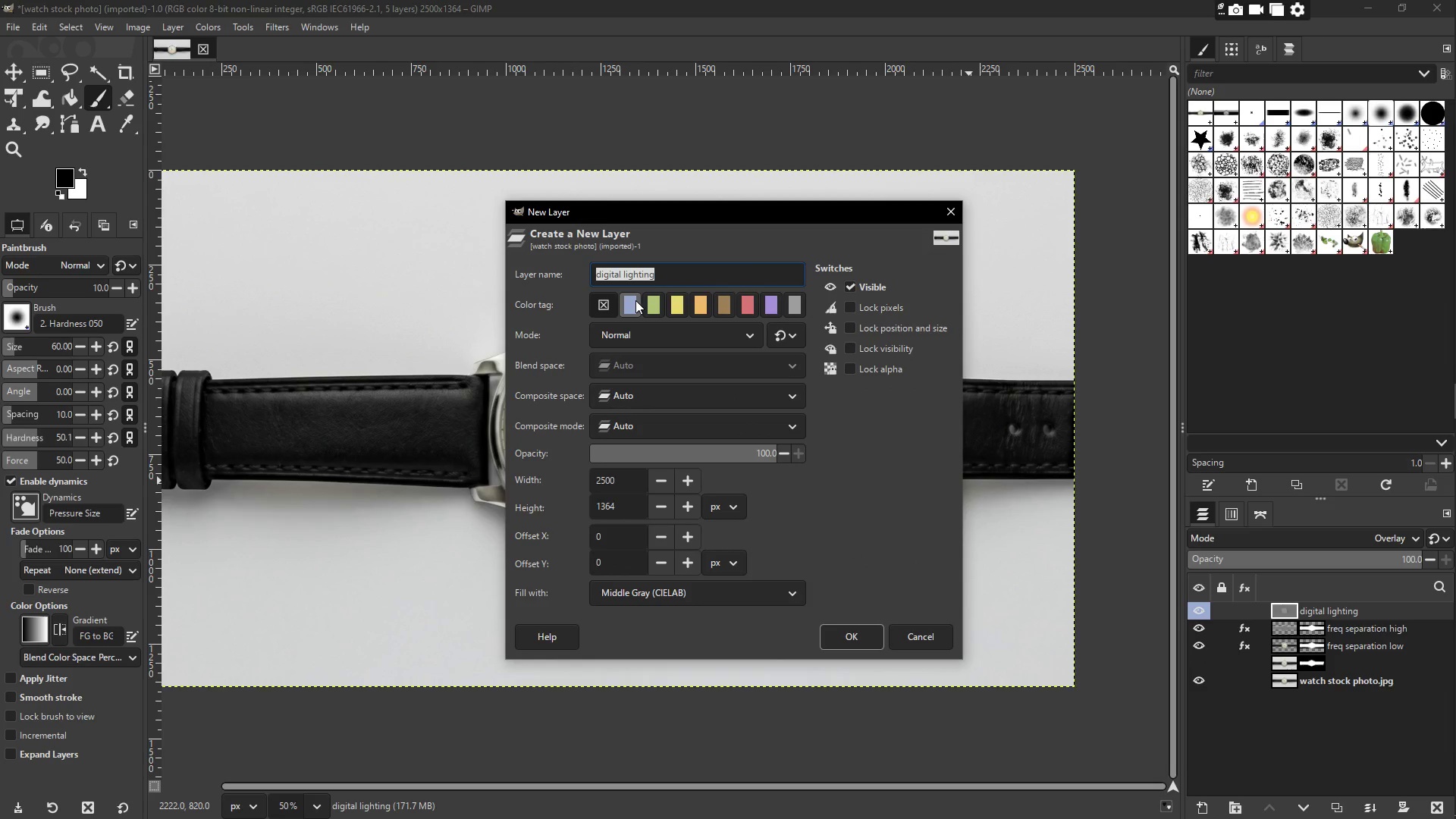 
key(Escape)
 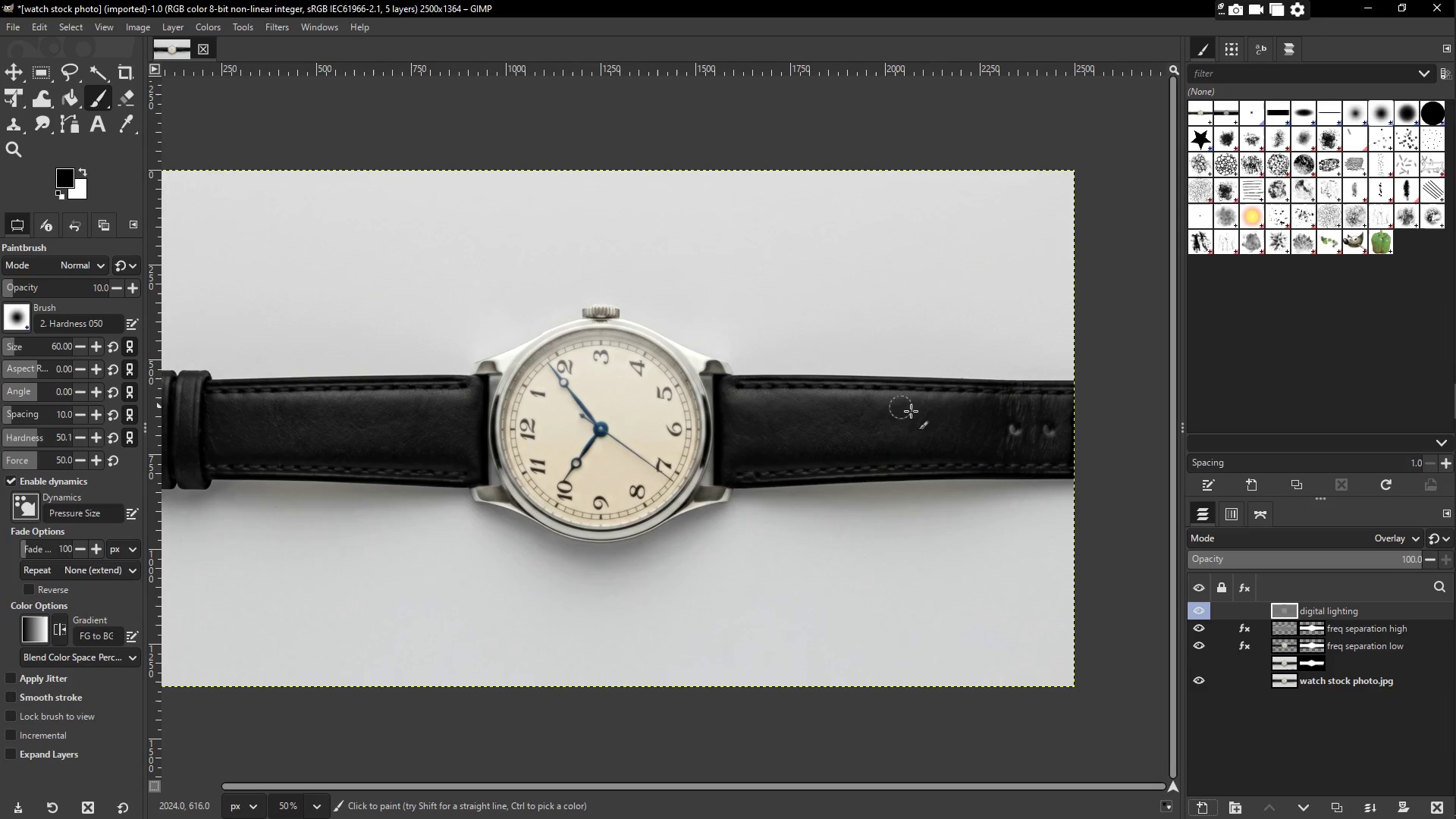 
key(Alt+Control+Shift+E)
 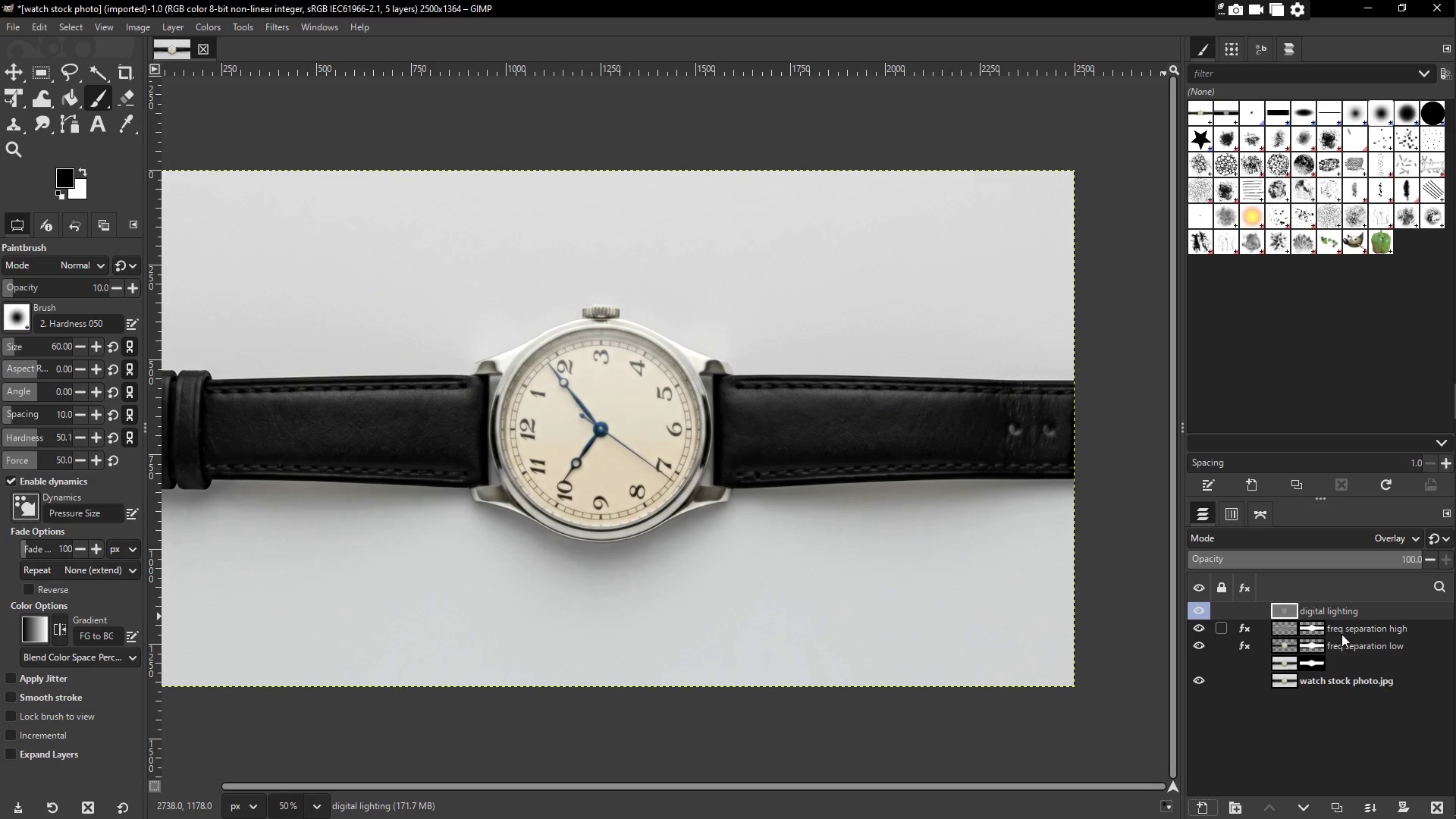 
left_click([1343, 686])
 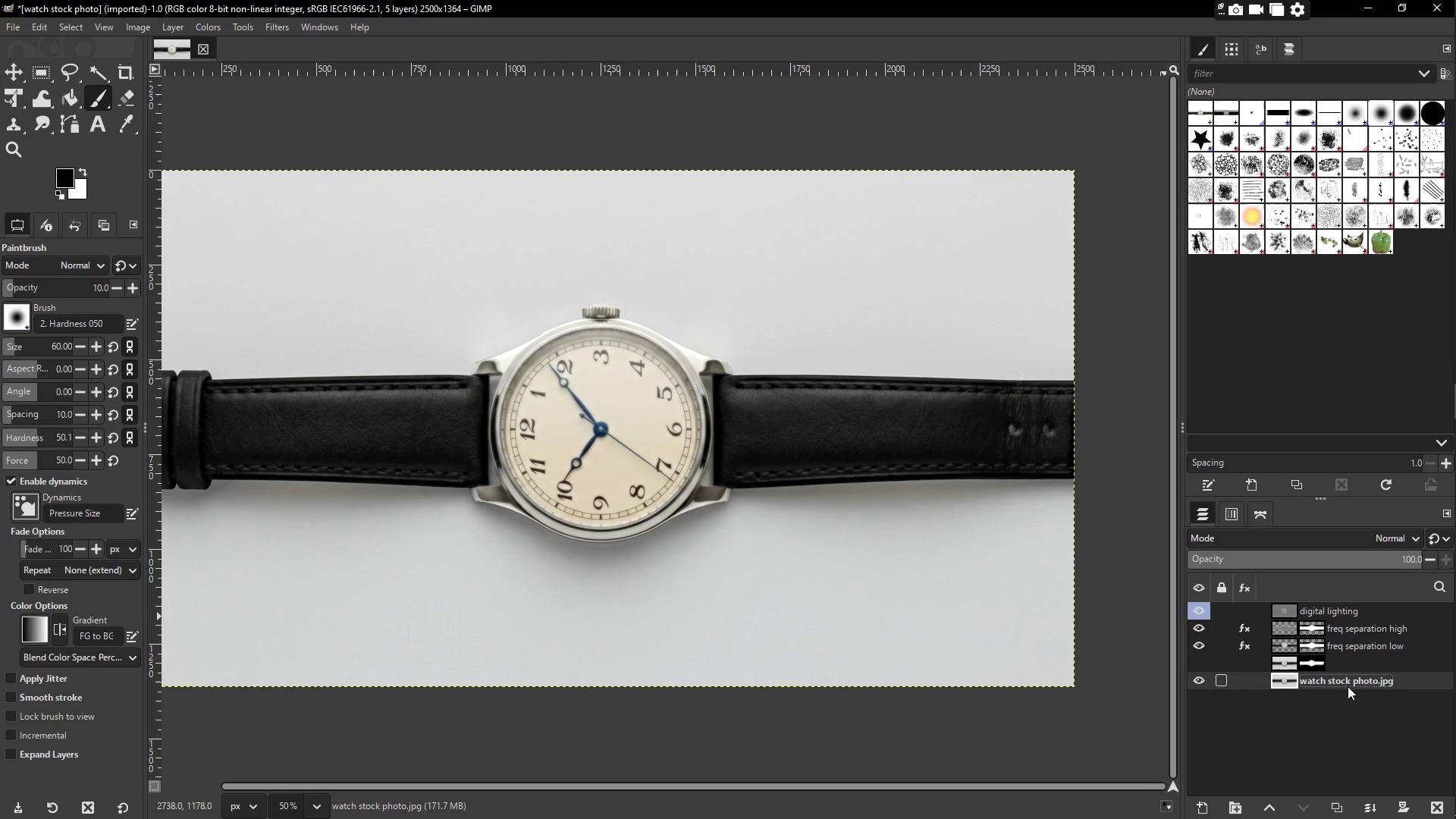 
wait(6.69)
 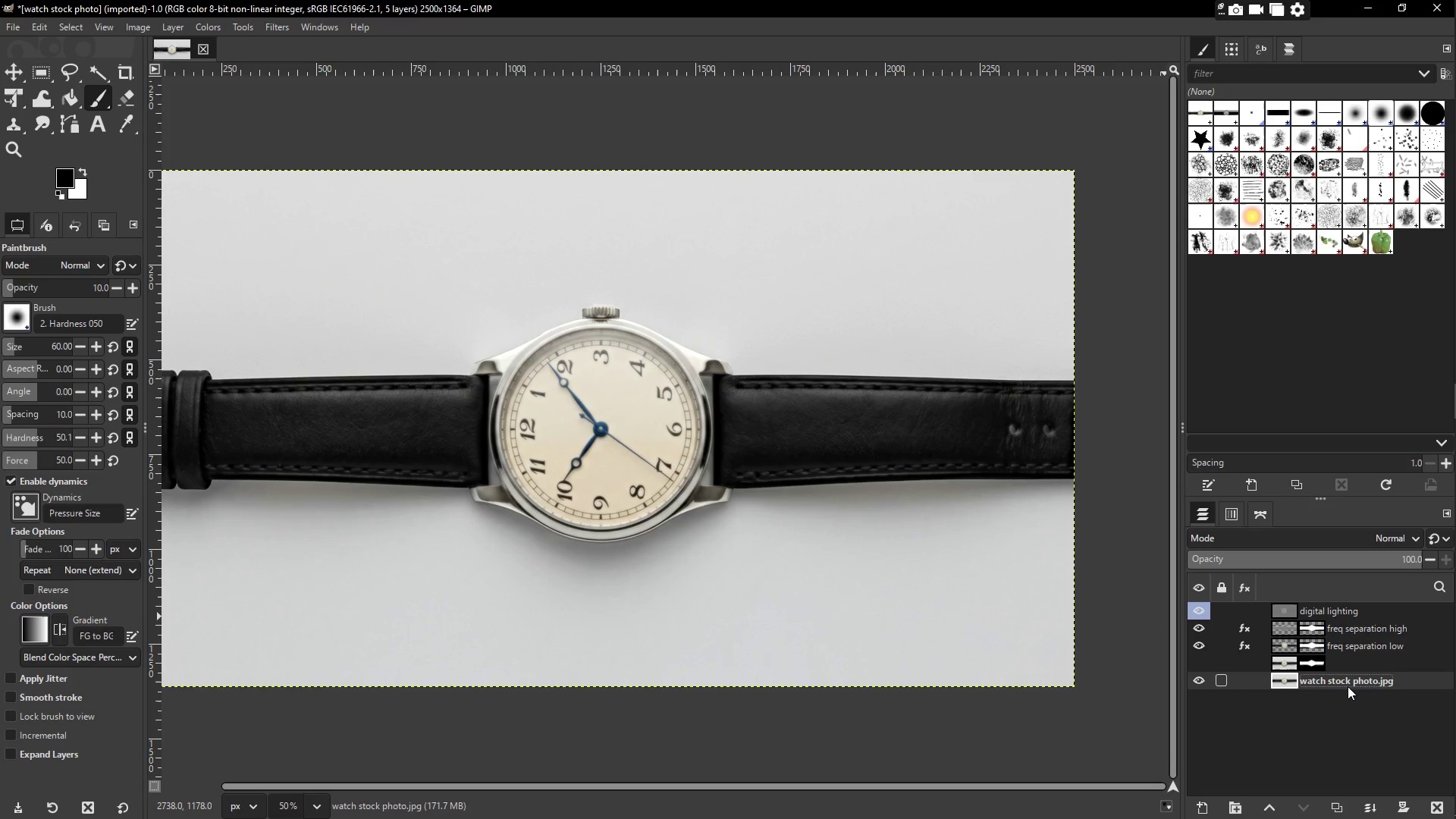 
key(Alt+Control+Shift+E)
 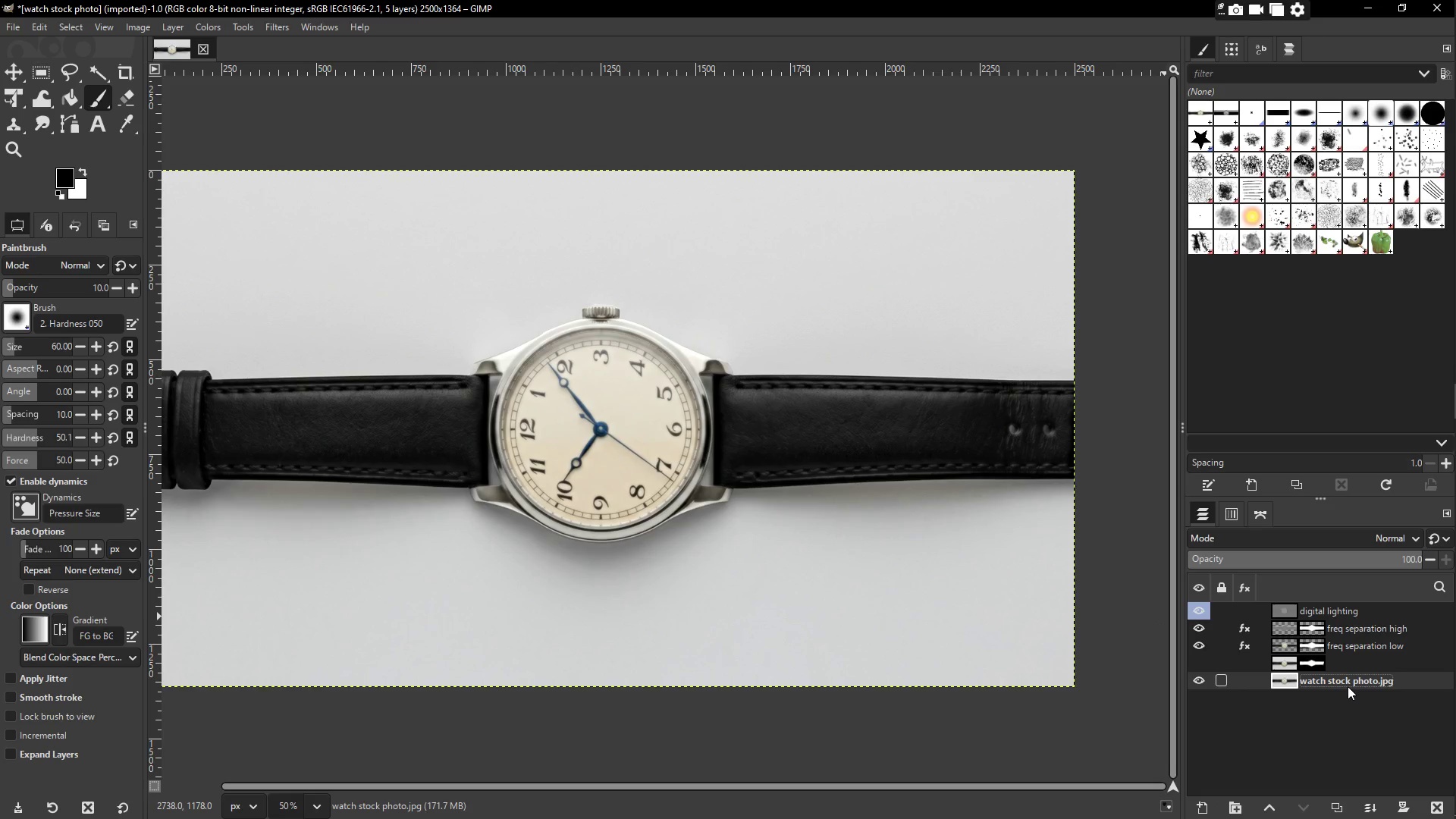 
hold_key(key=ShiftLeft, duration=0.77)
left_click([1332, 608])
 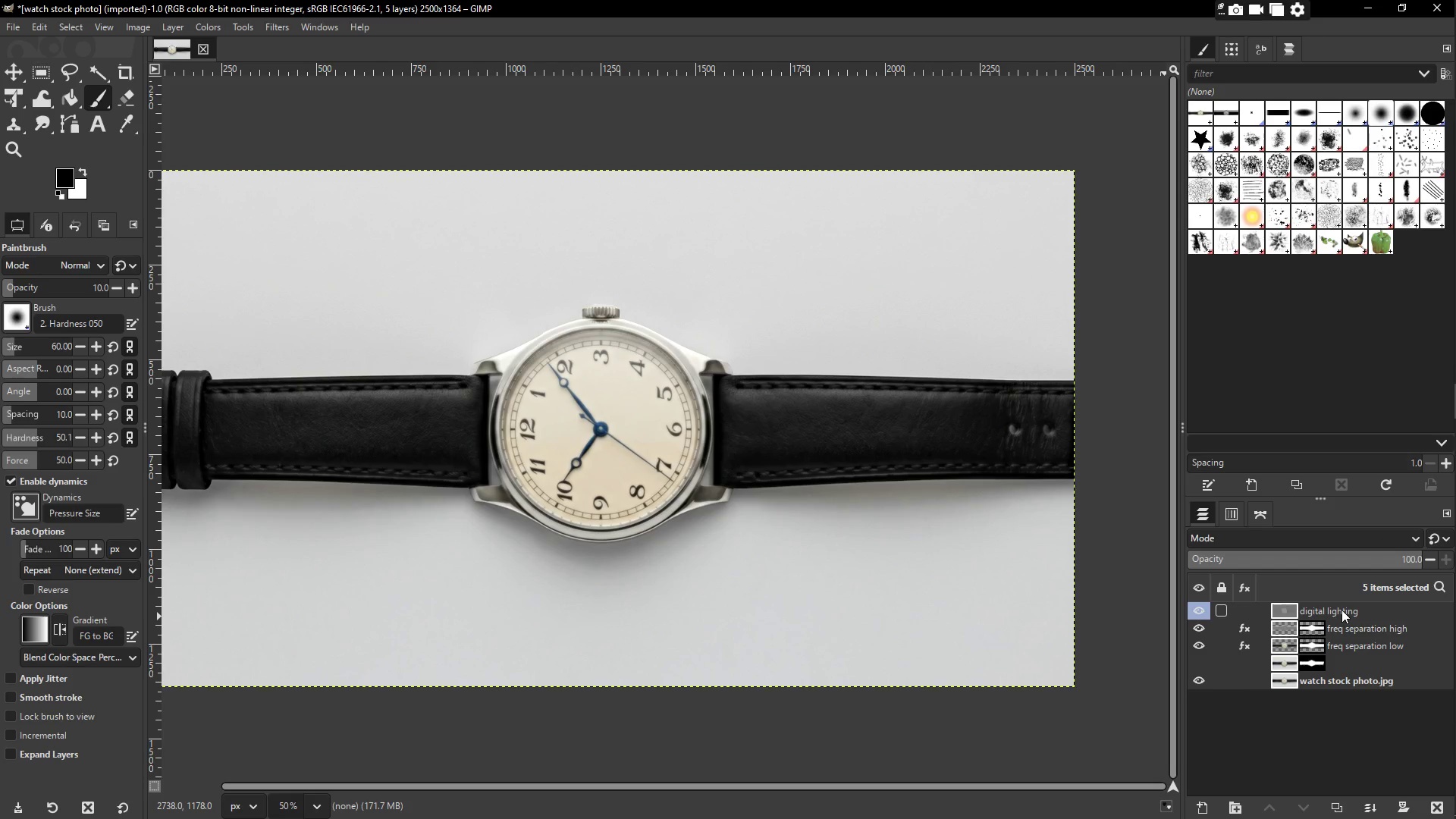 
right_click([1341, 610])
 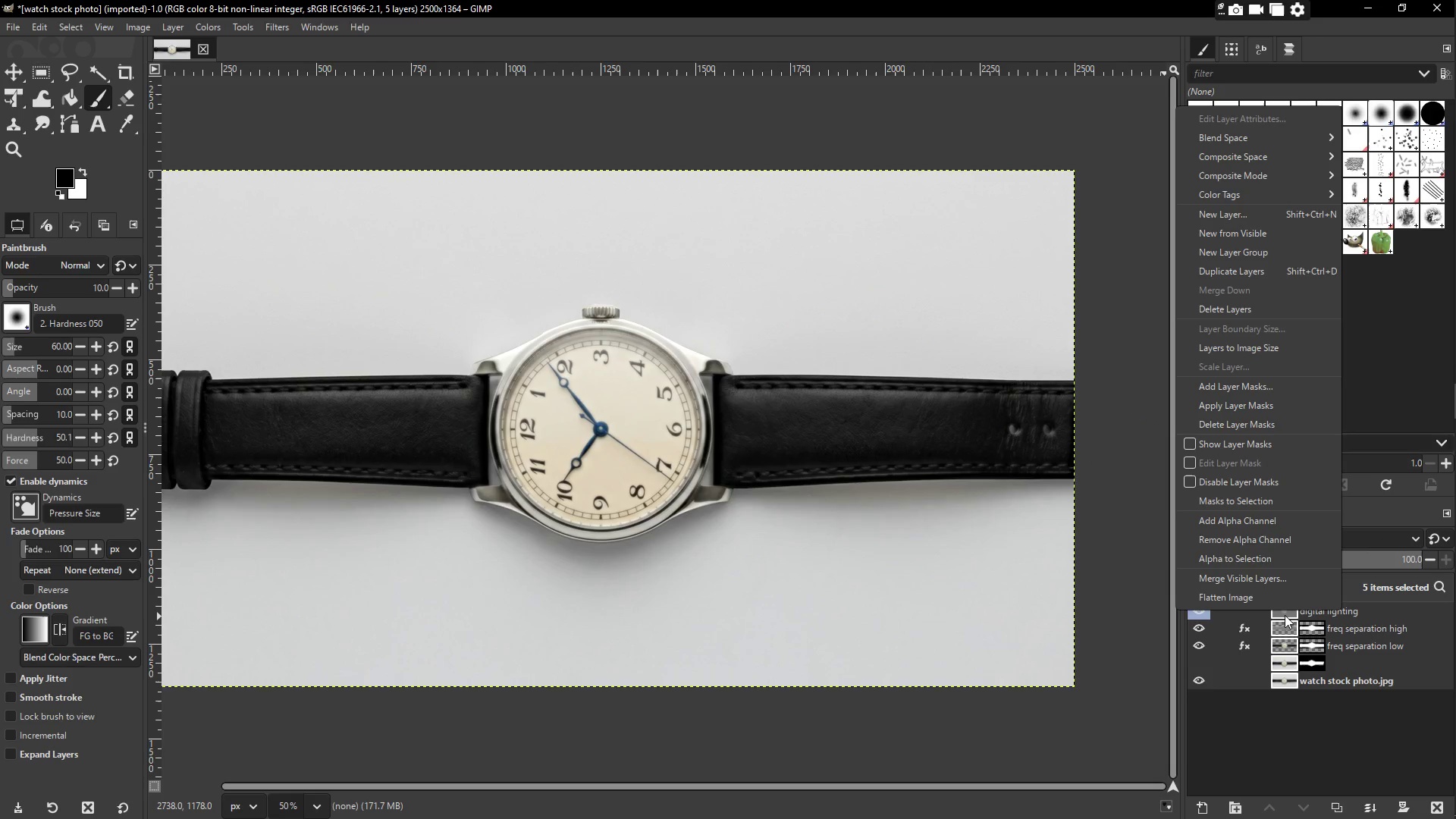 
wait(6.78)
 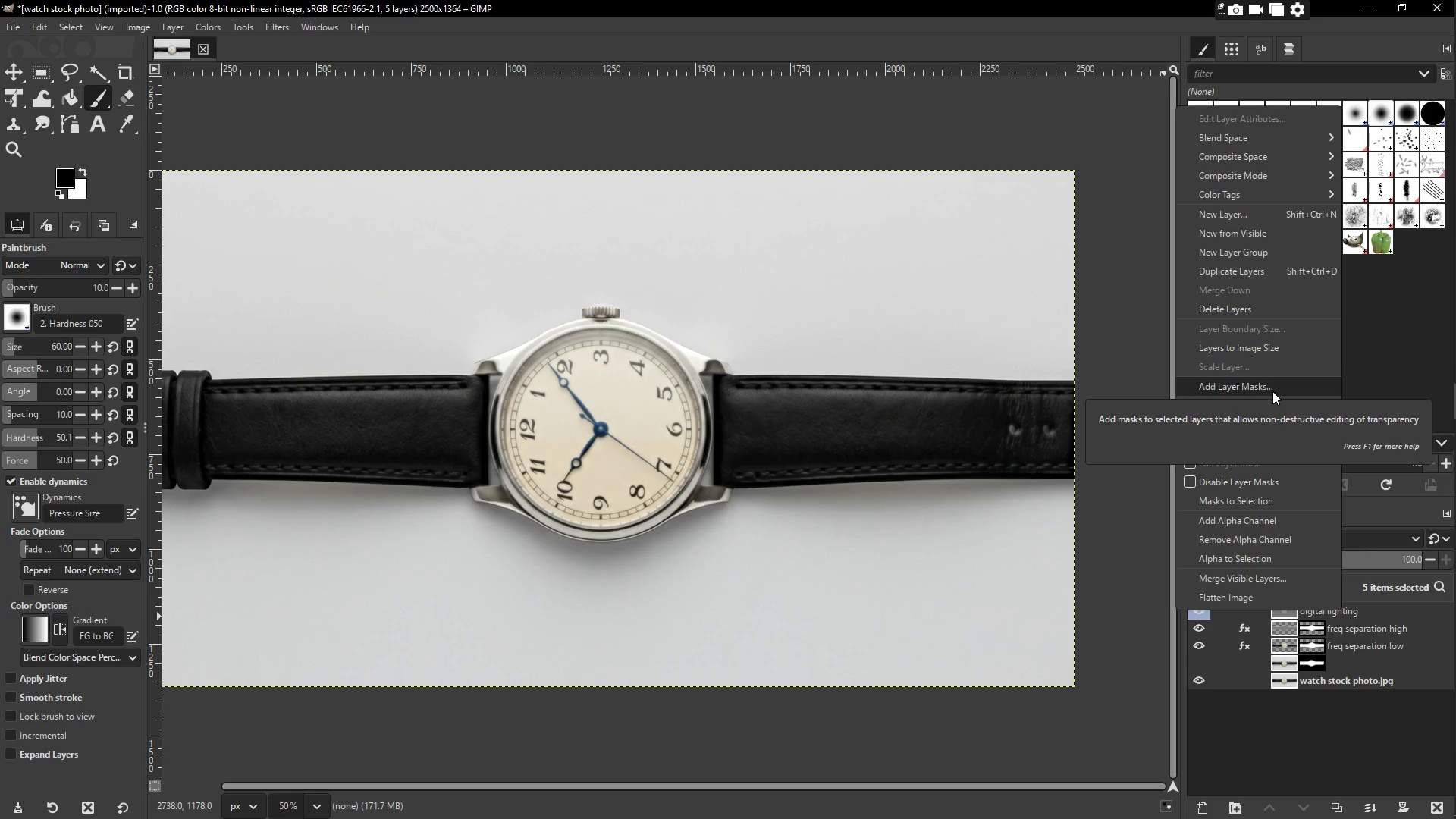 
mouse_move([1273, 587])
 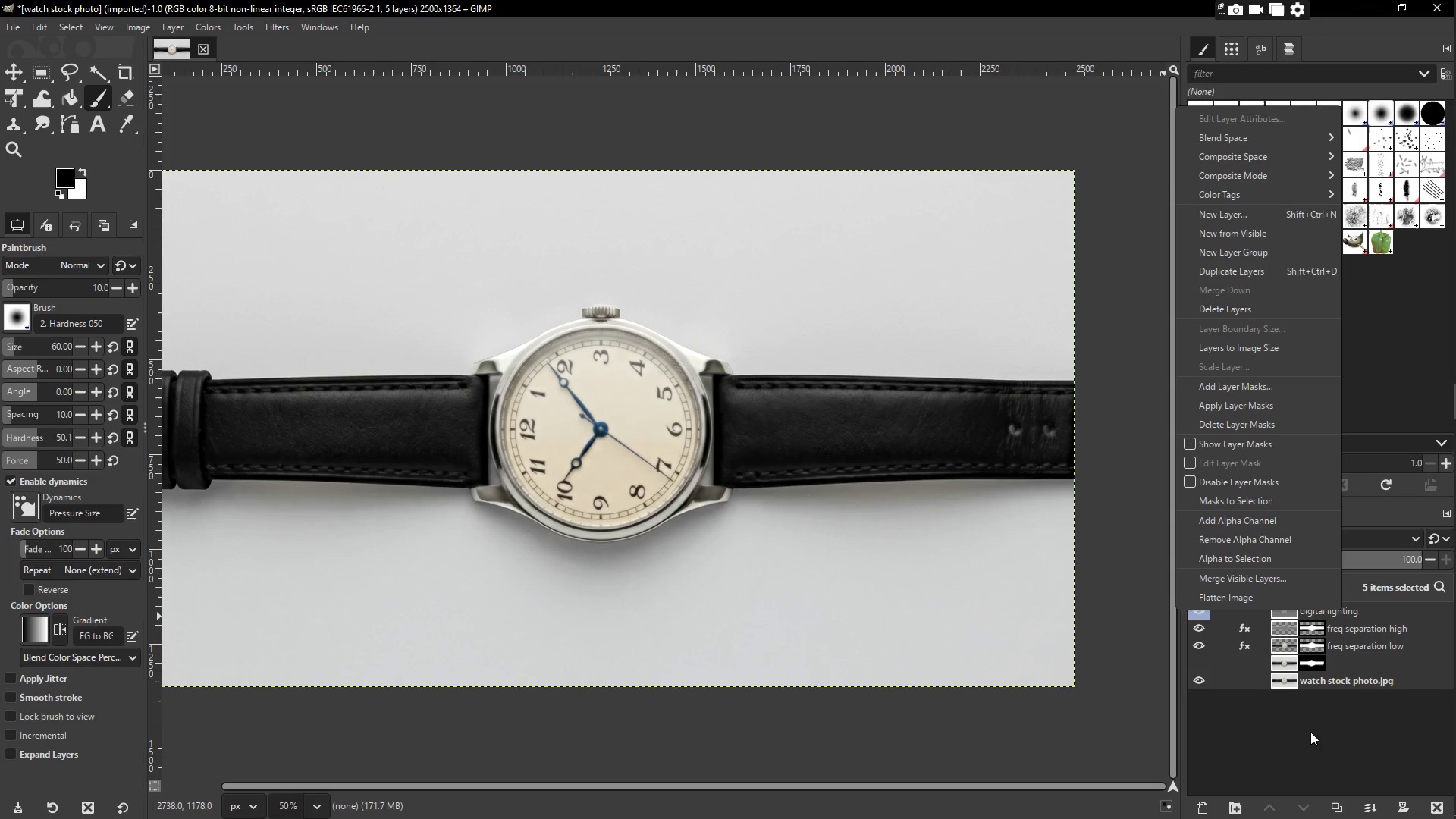 
left_click([1310, 732])
 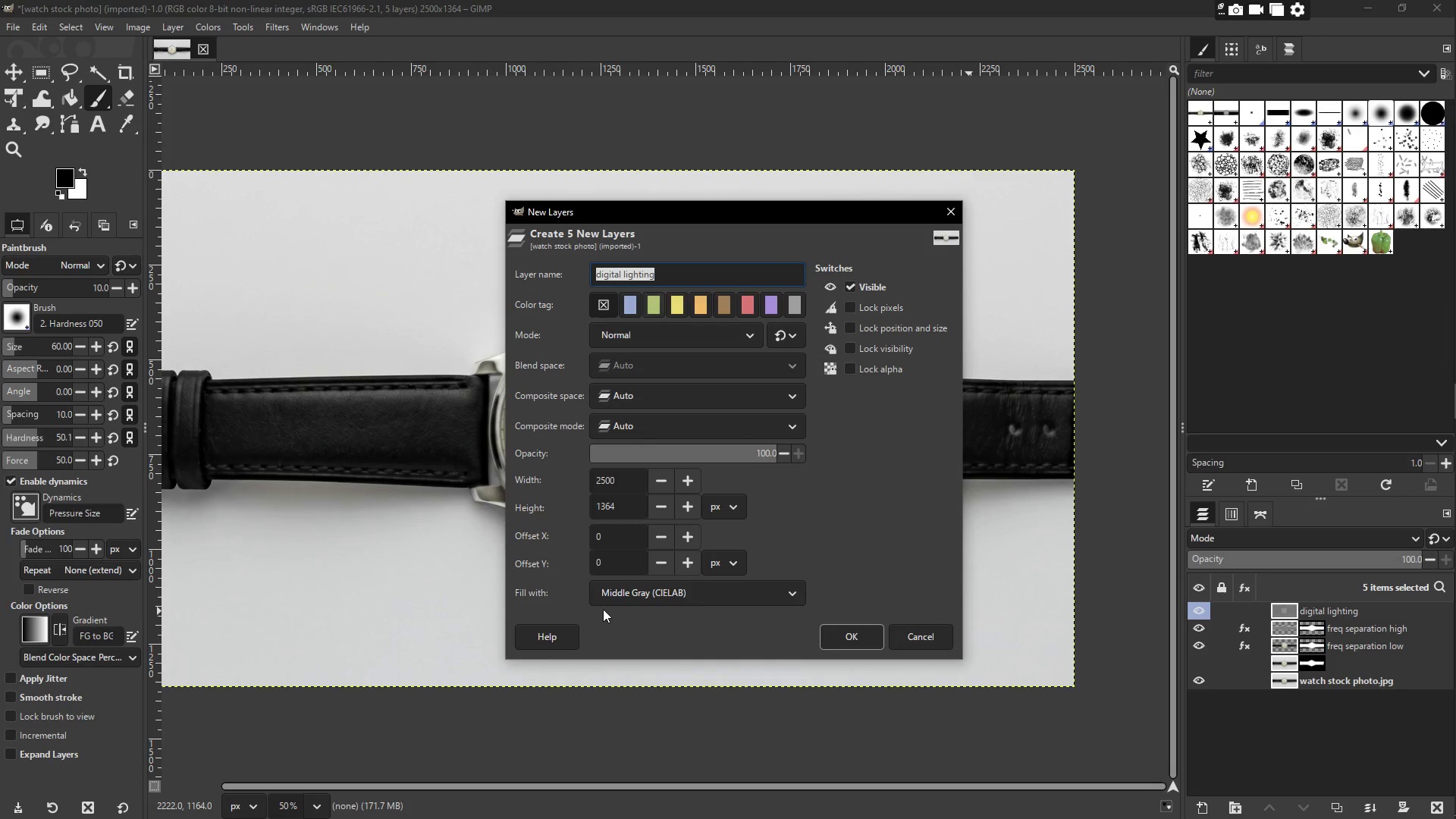 
left_click([648, 595])
 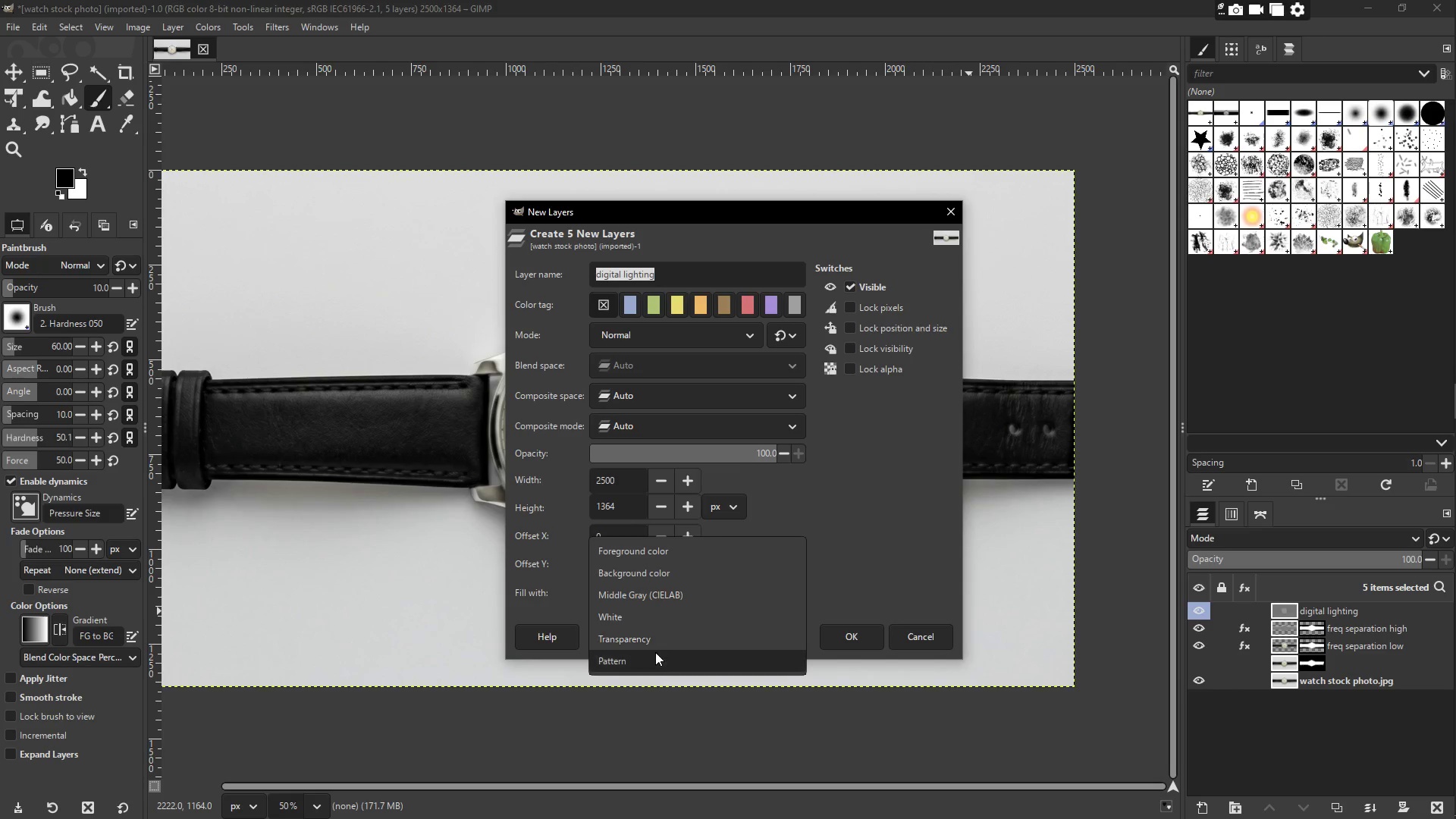 
scroll: coordinate [651, 654], scroll_direction: down, amount: 4.0
 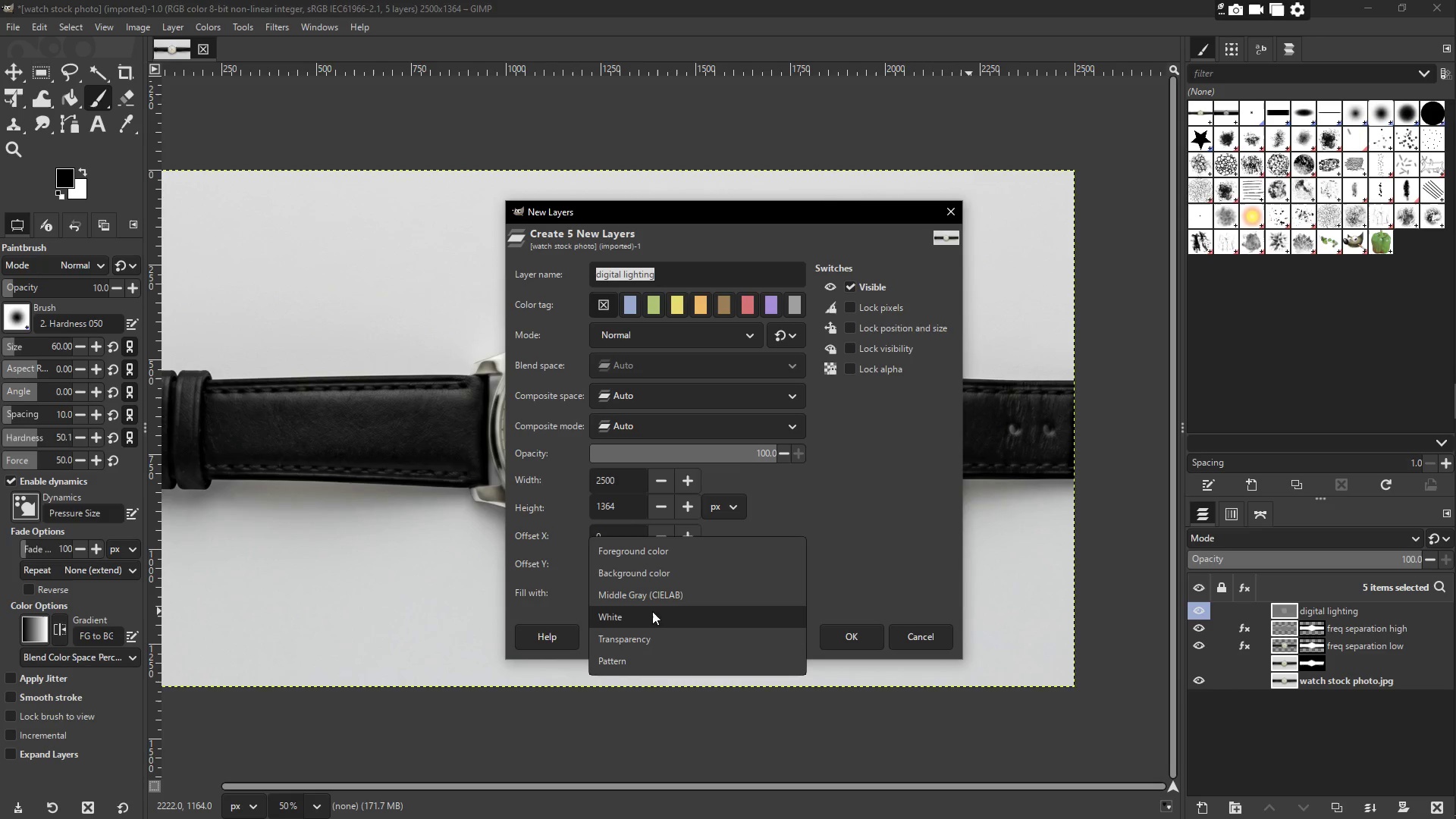 
left_click([651, 642])
 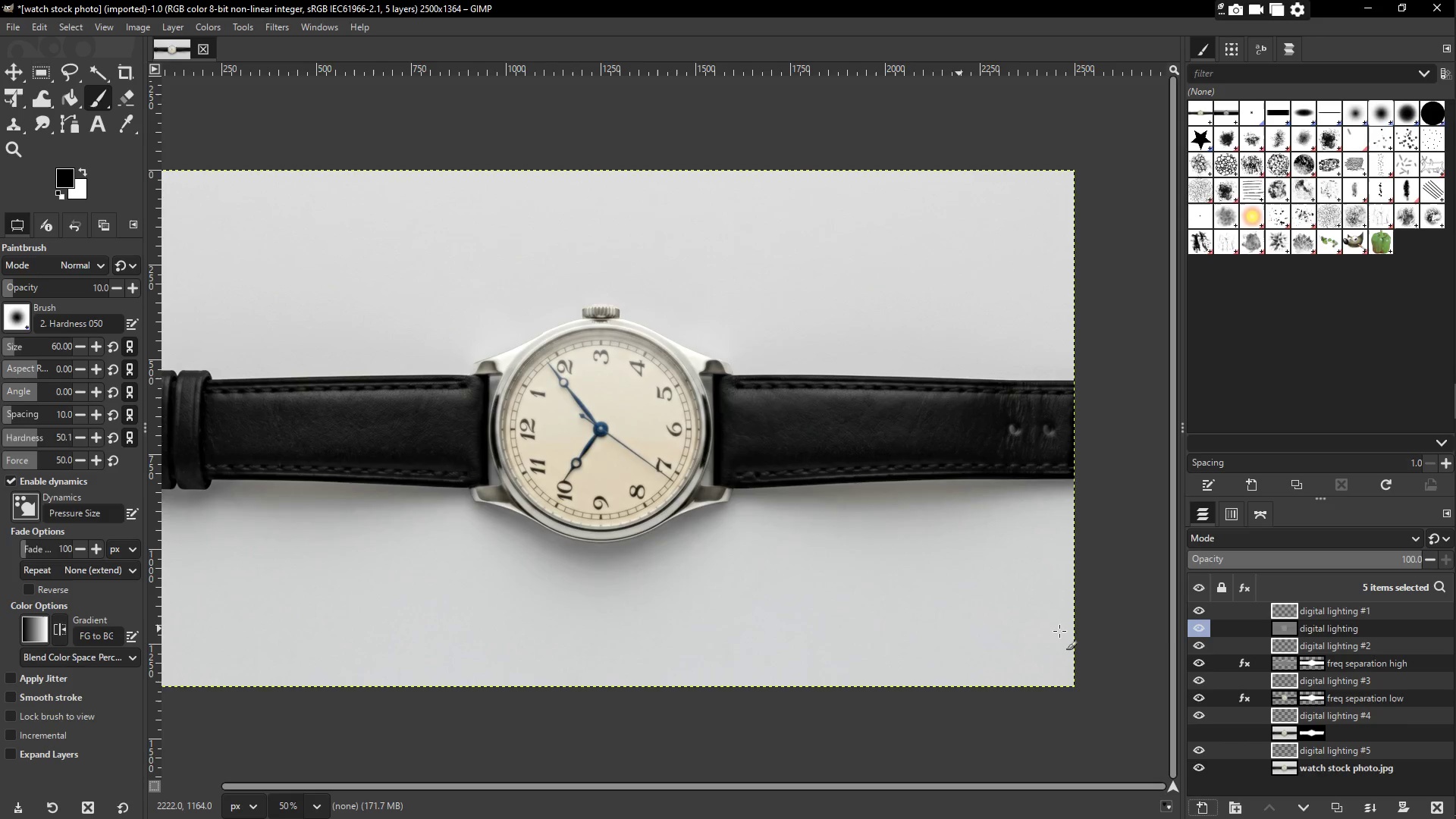 
key(Control+Z)
 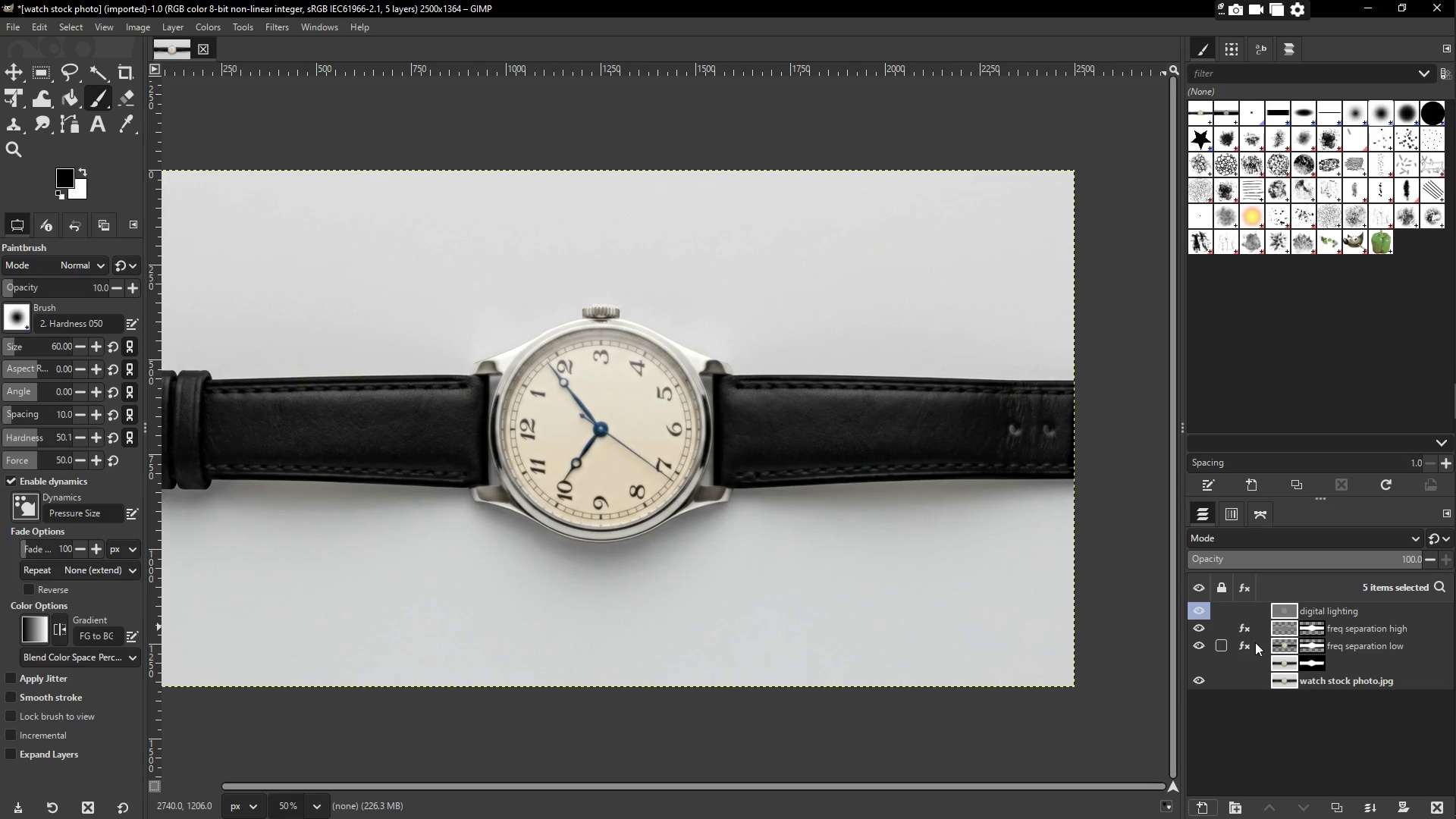 
left_click([1335, 731])
 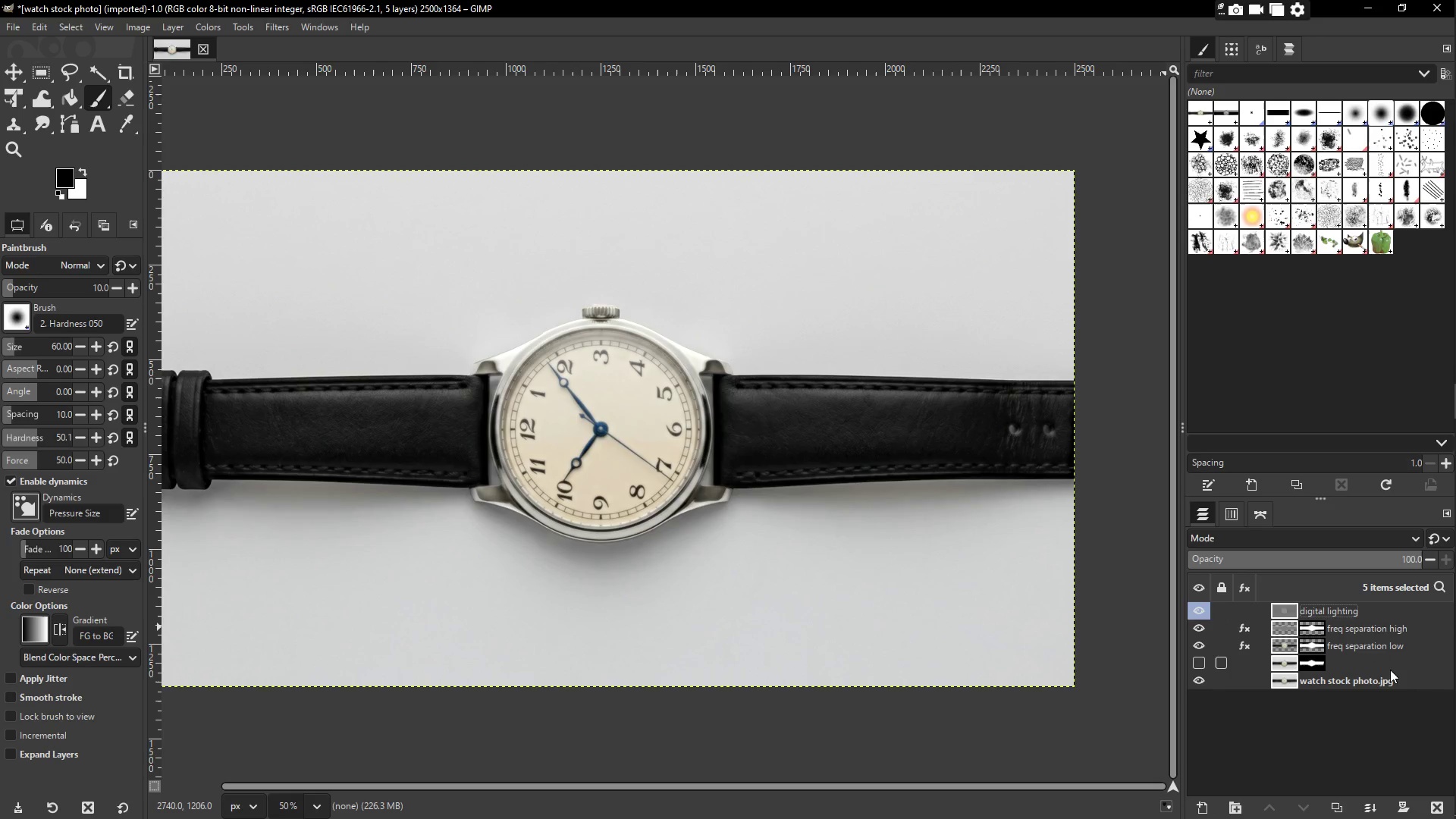 
left_click([1427, 677])
 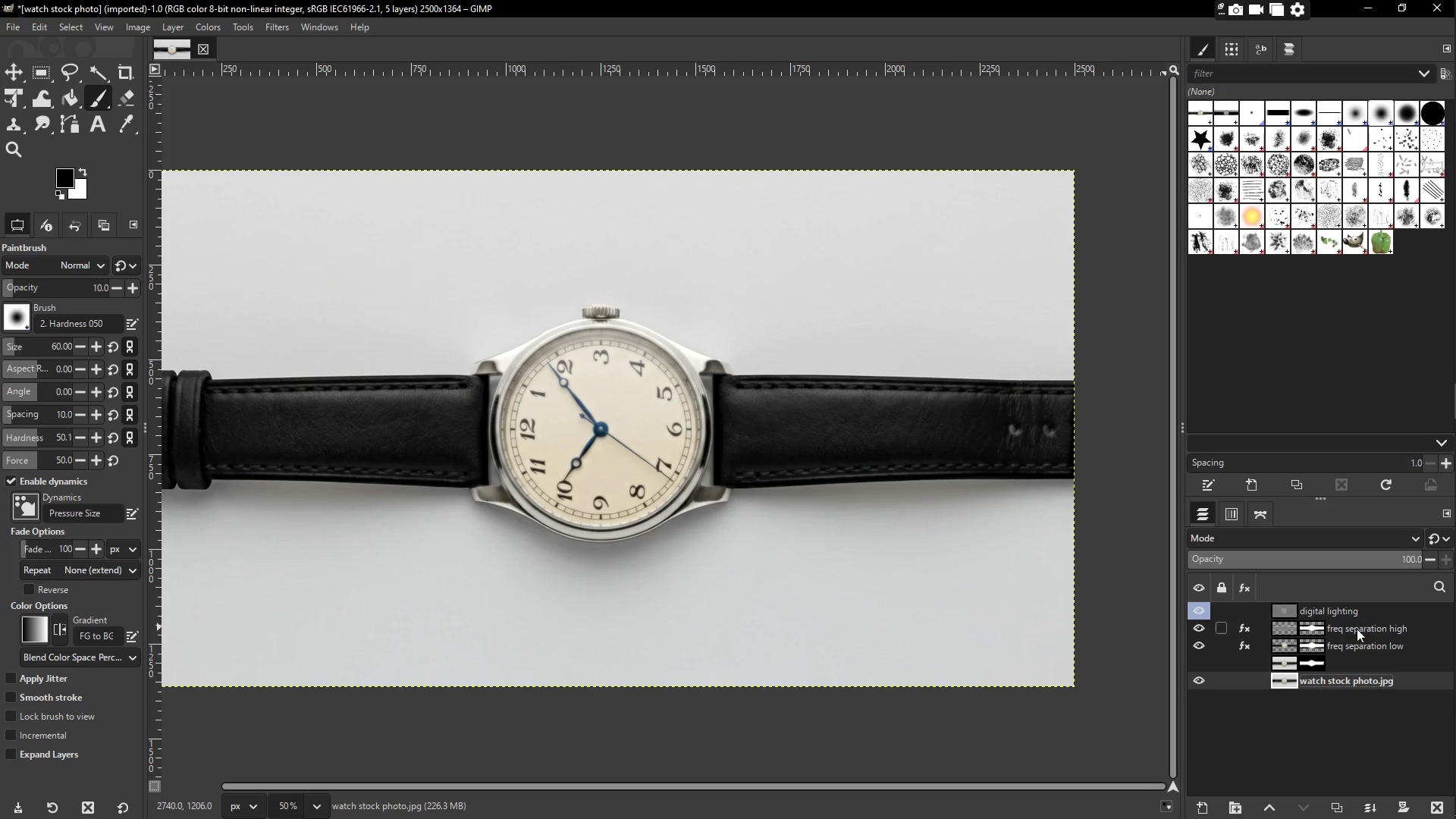 
left_click([1345, 613])
 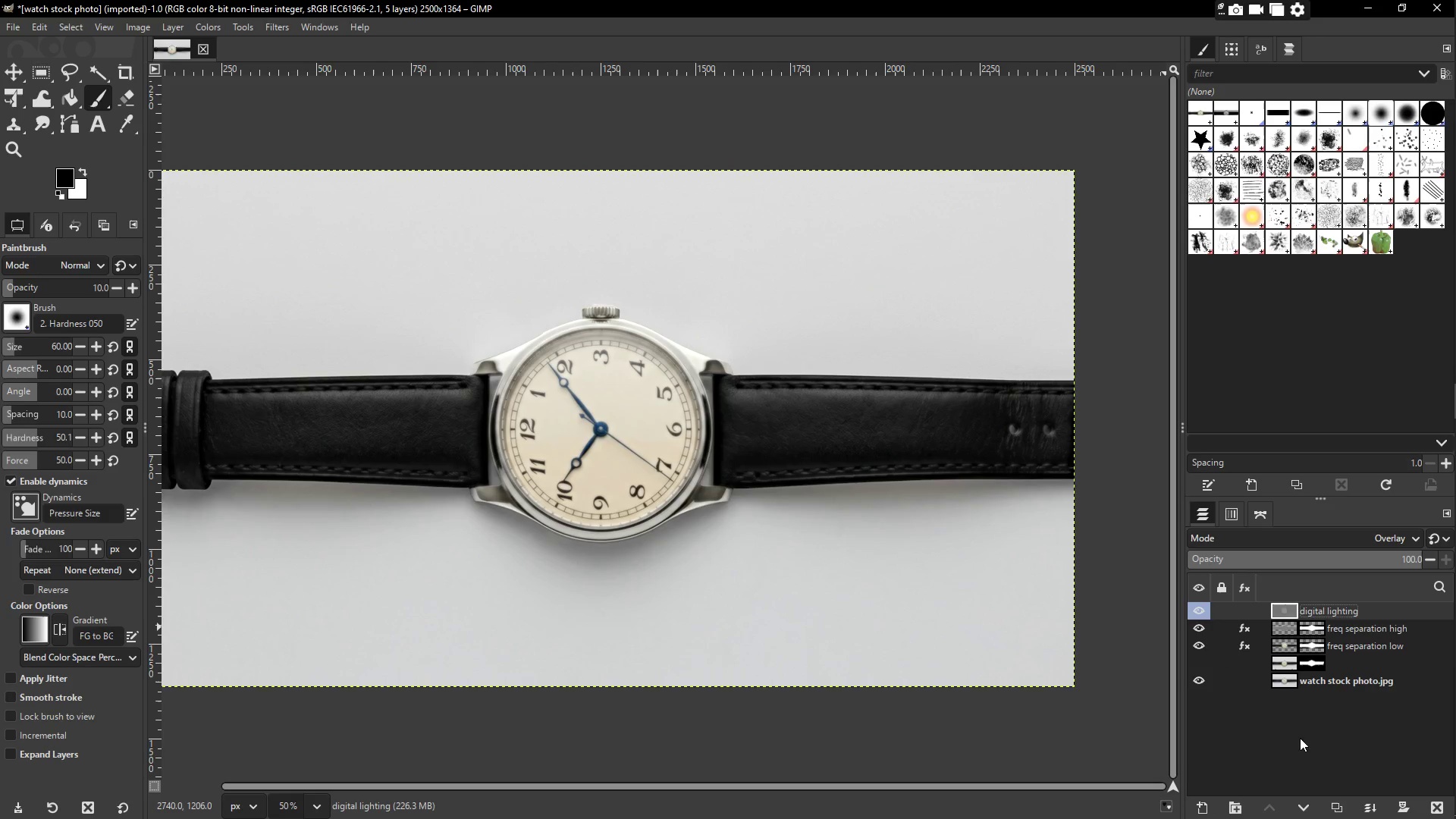 
hold_key(key=ShiftLeft, duration=0.64)
 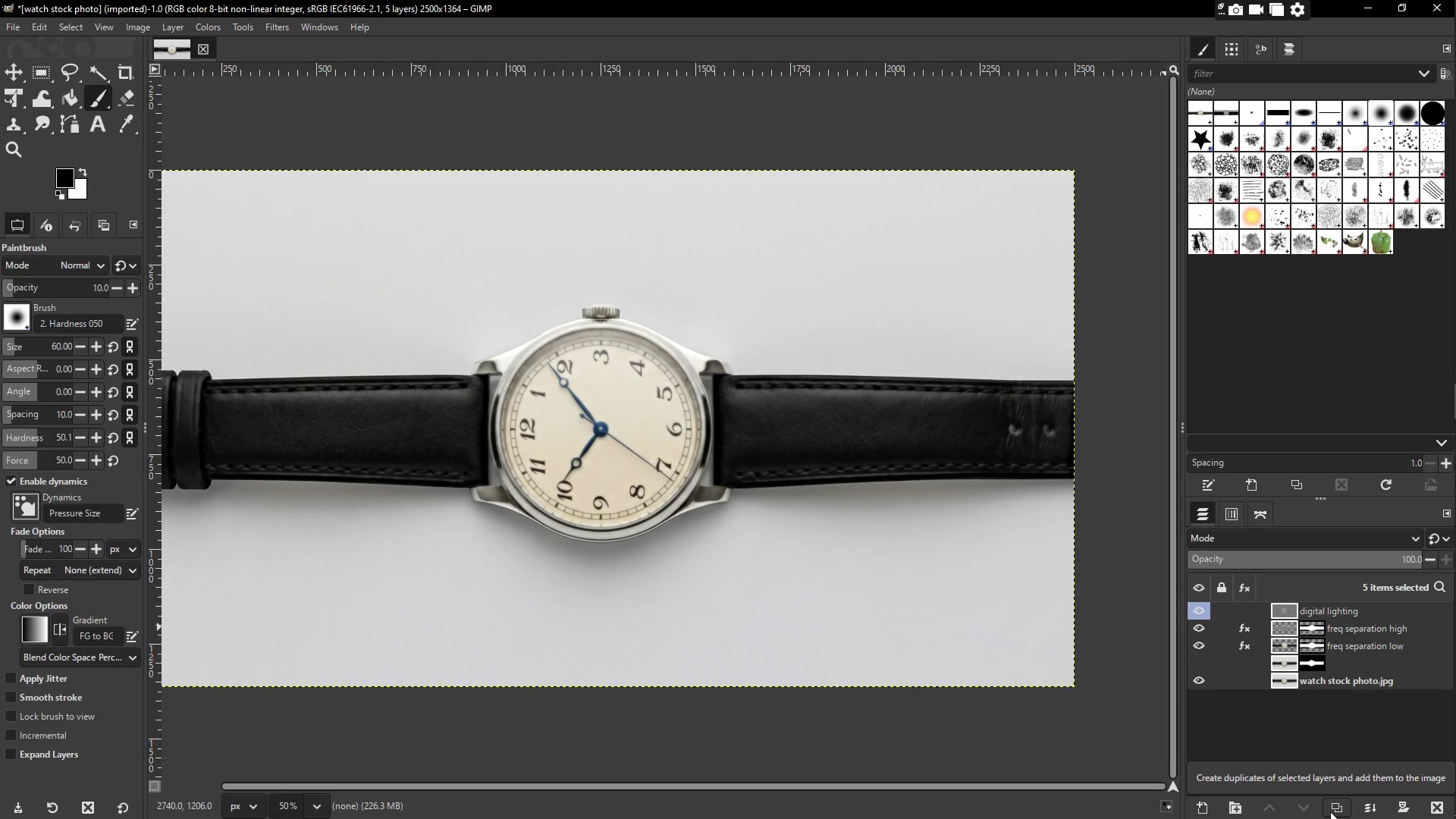 
left_click([1310, 730])
 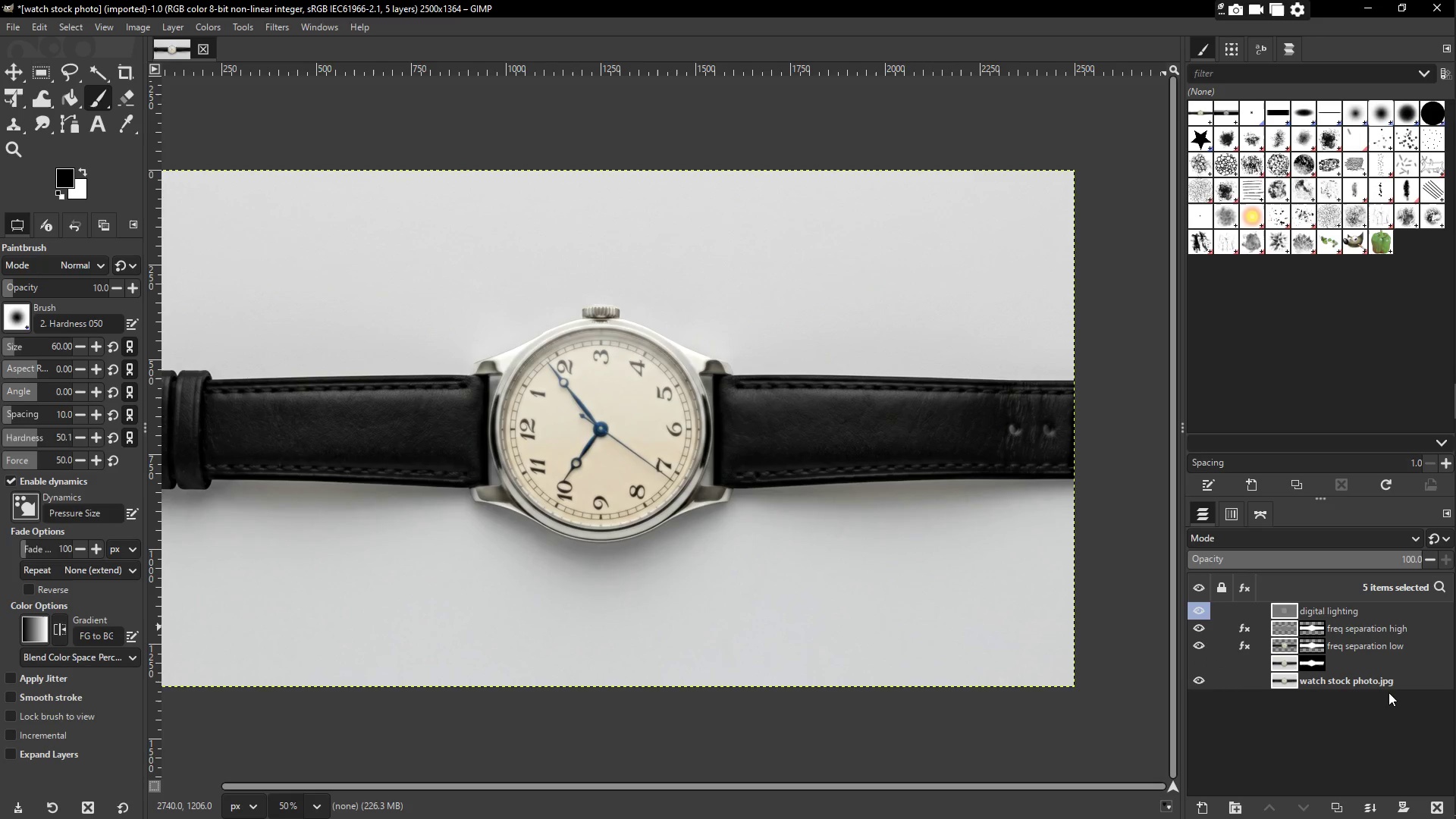 
left_click([1376, 681])
 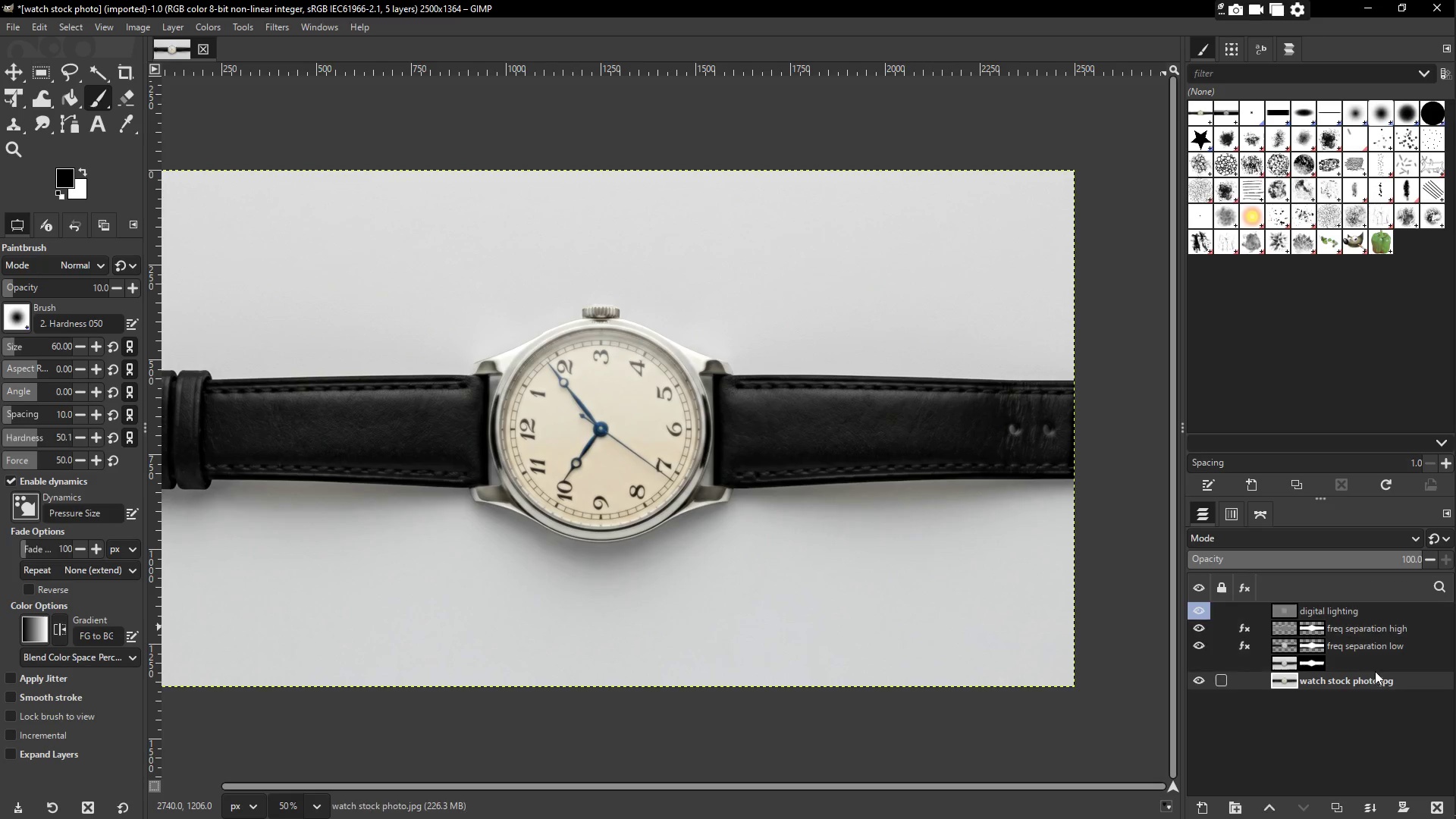 
hold_key(key=ShiftLeft, duration=0.92)
left_click([1352, 616])
 